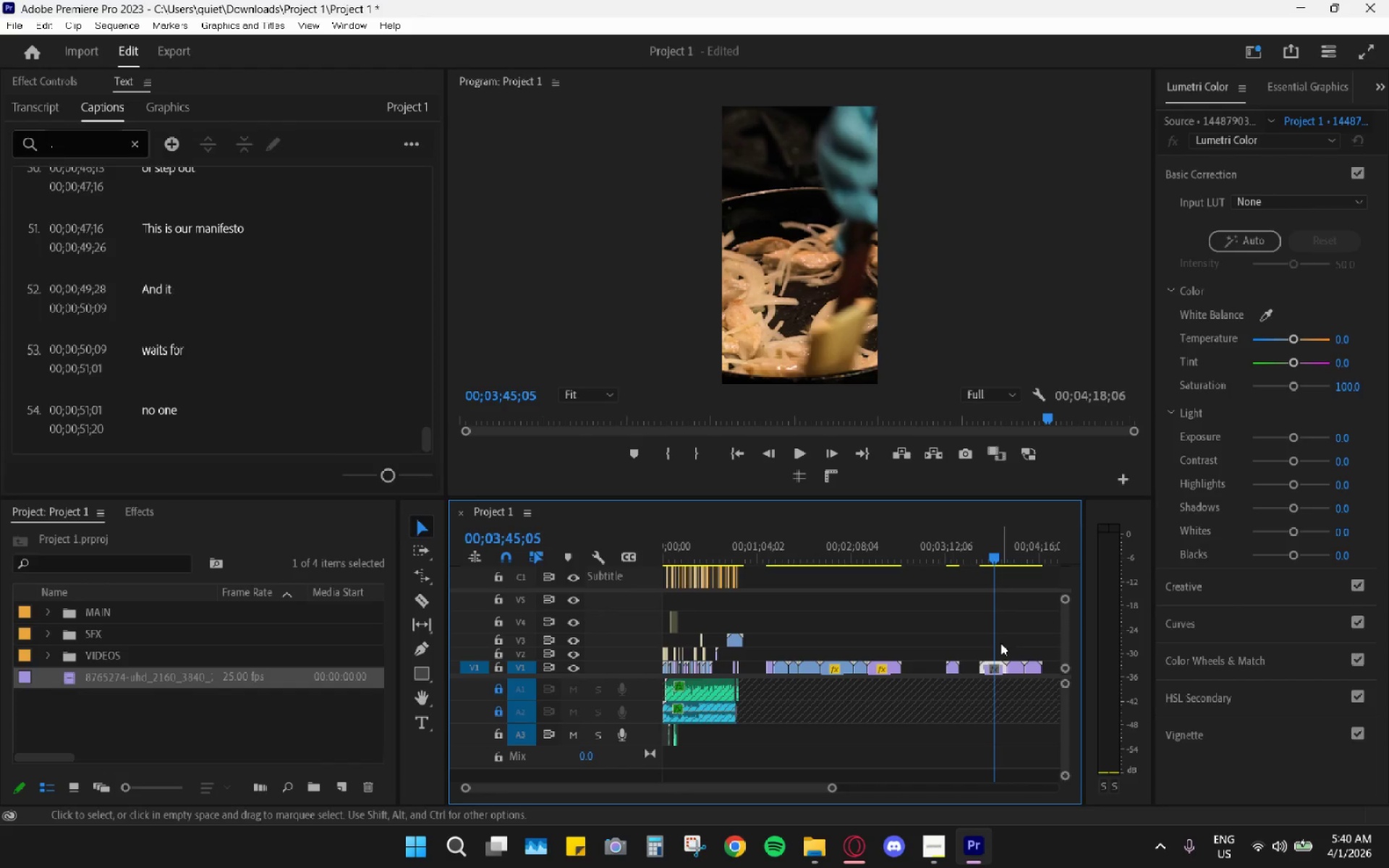 
key(Space)
 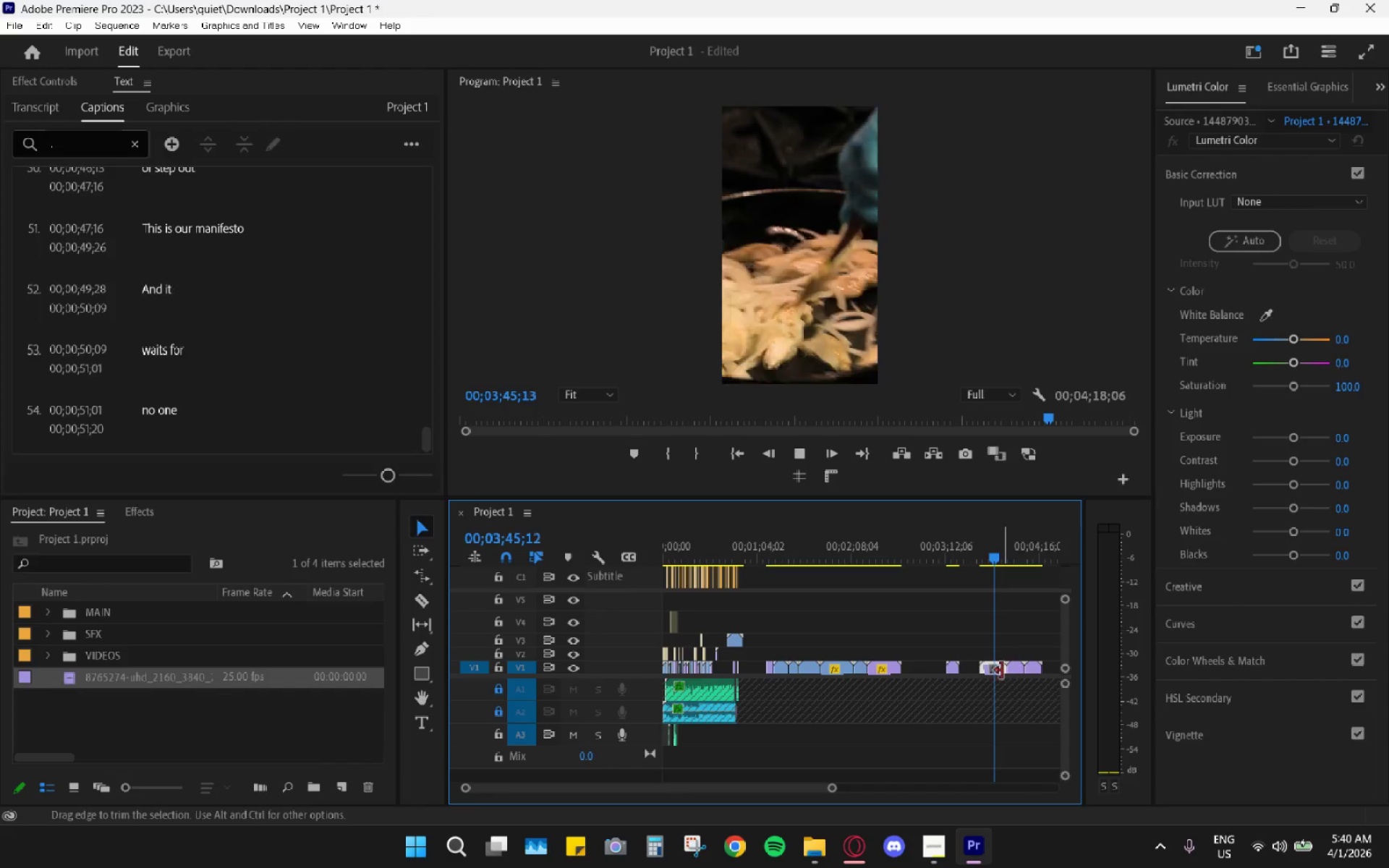 
key(Space)
 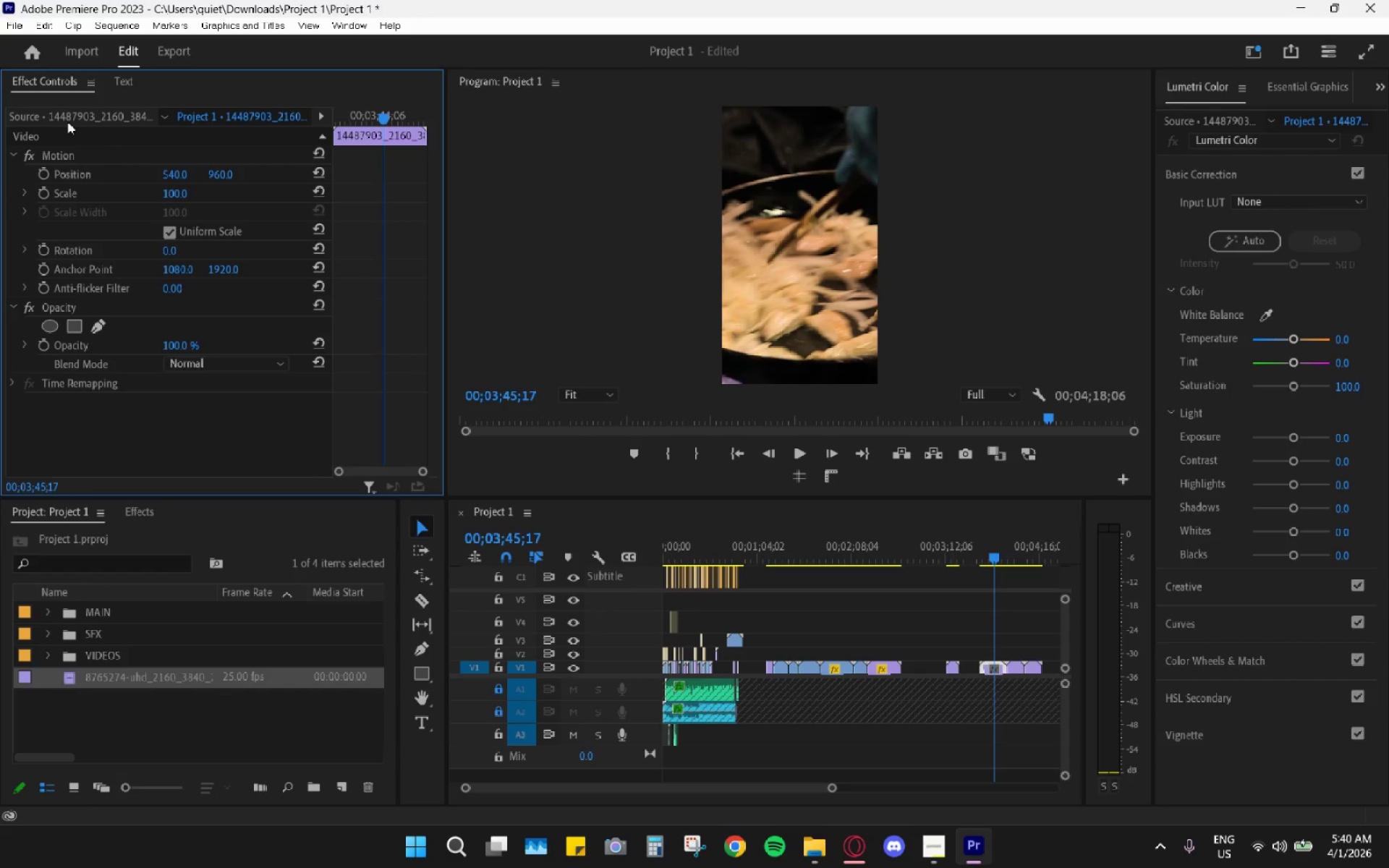 
left_click([169, 195])
 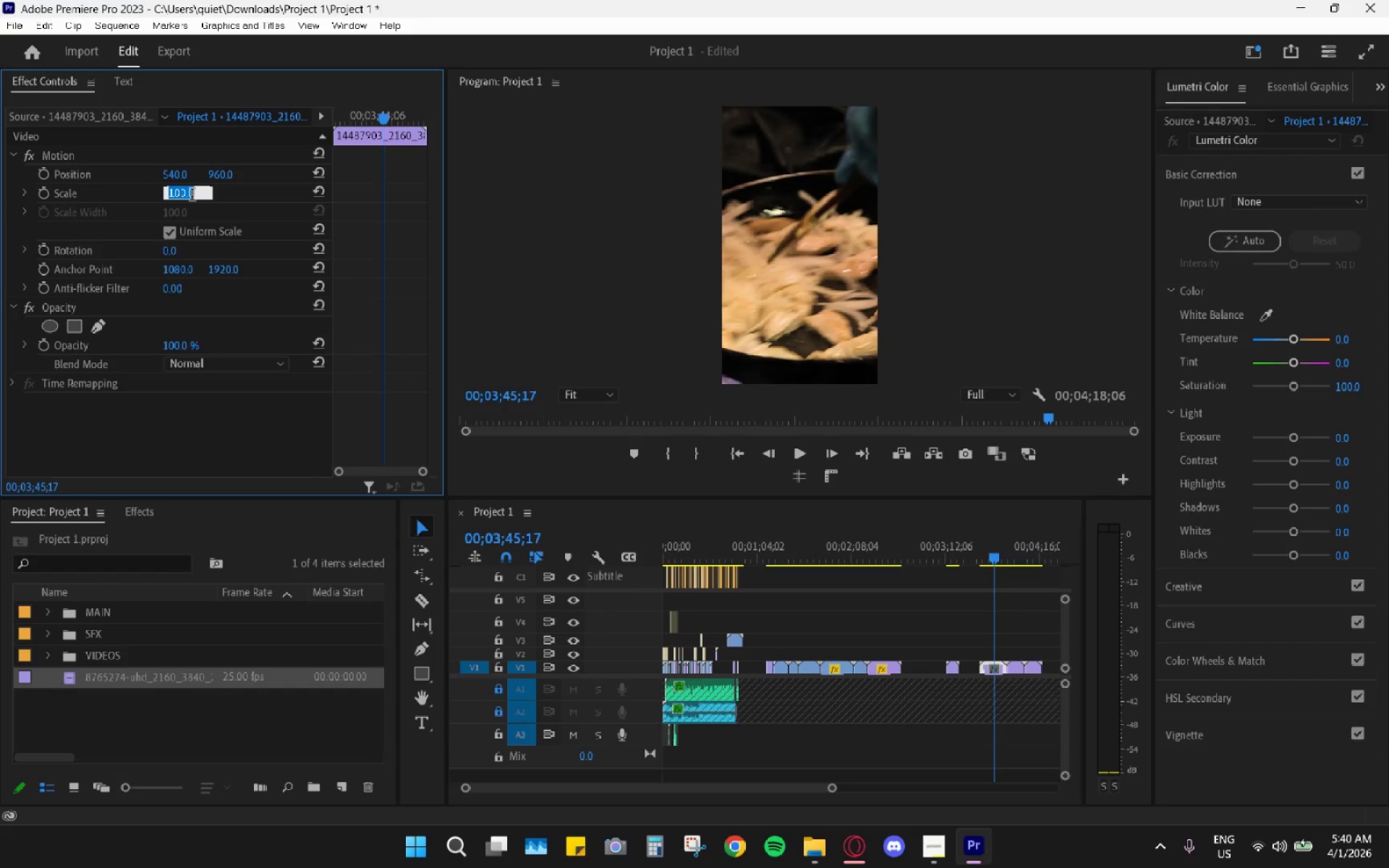 
key(Numpad5)
 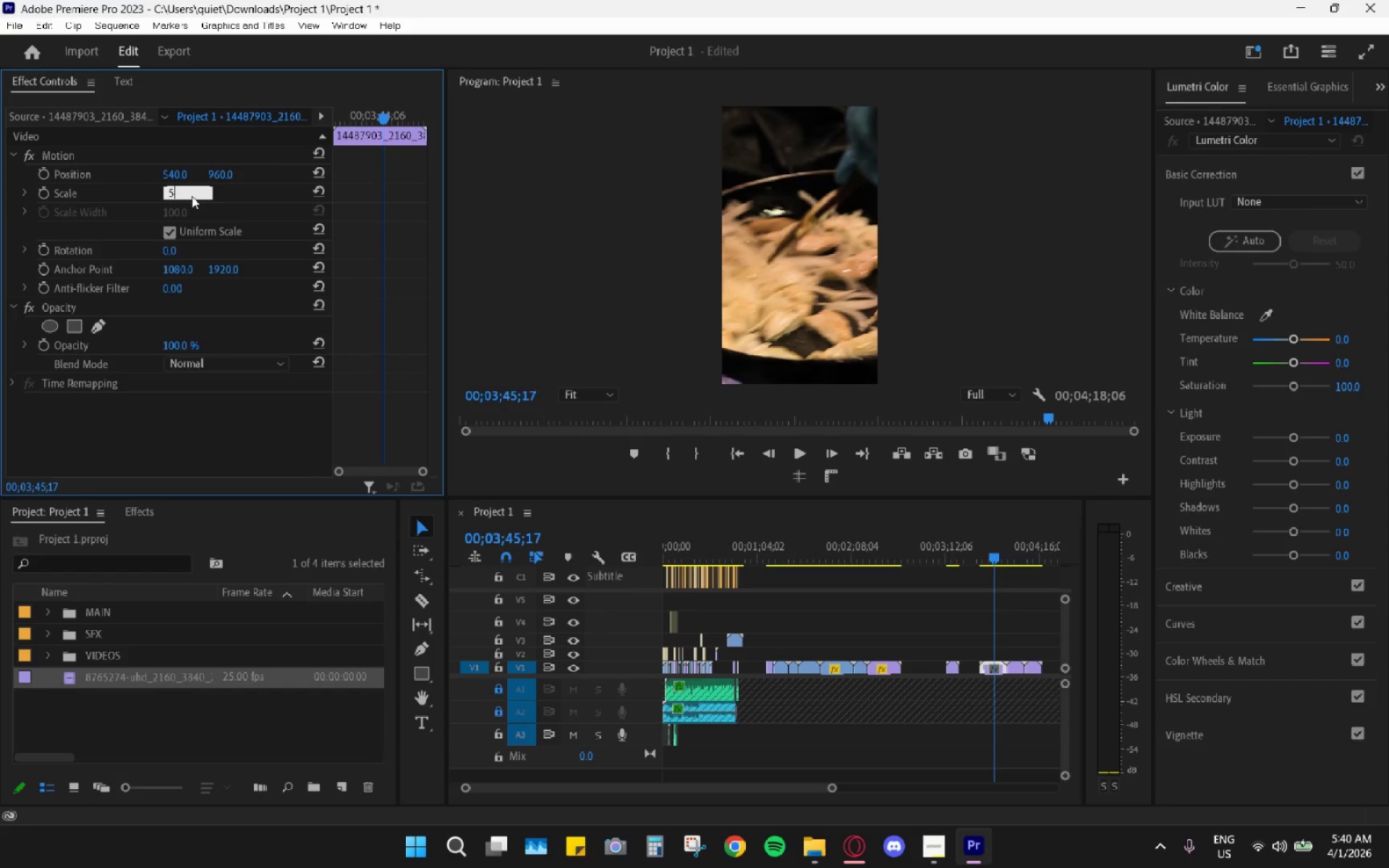 
key(Numpad0)
 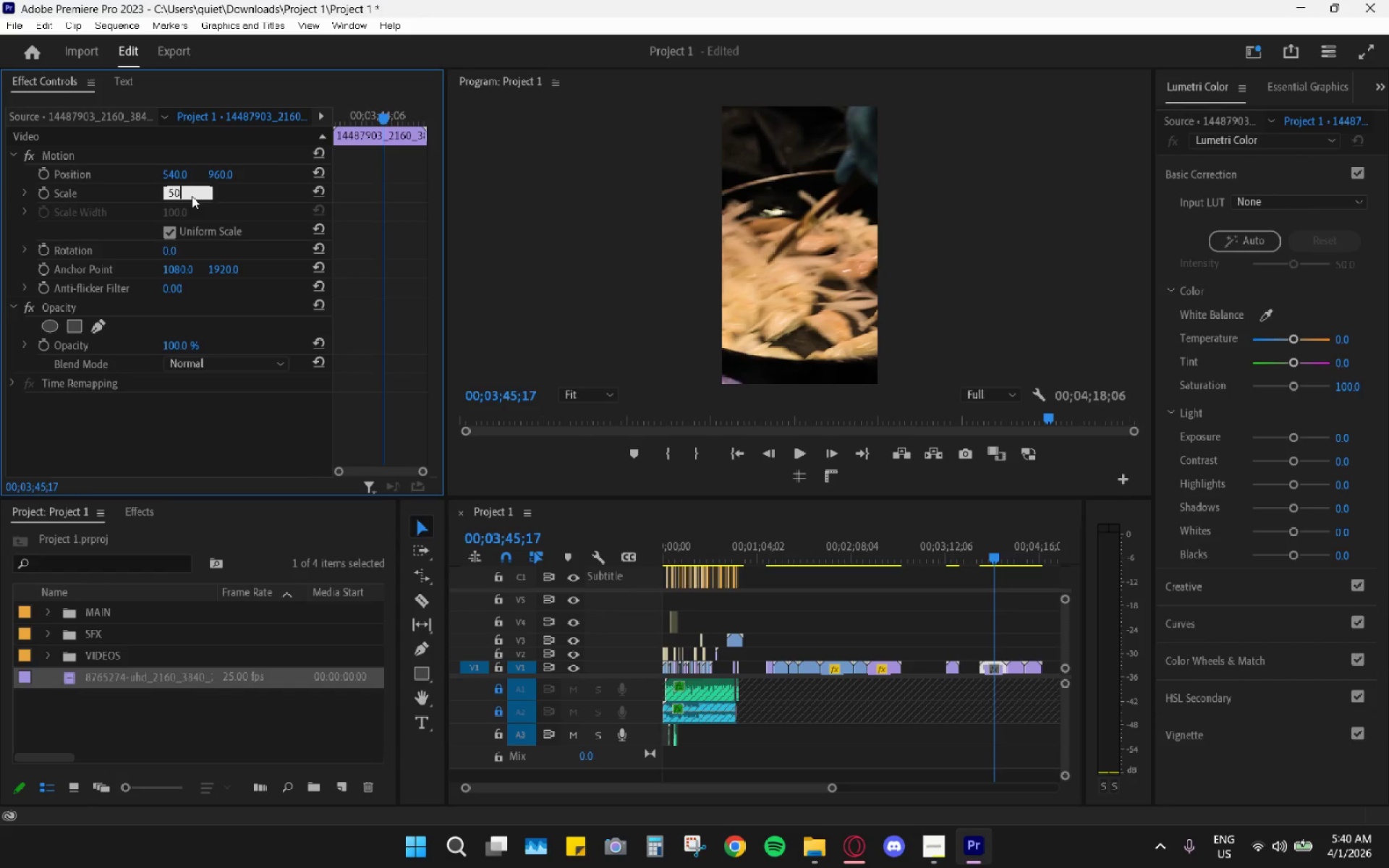 
key(Enter)
 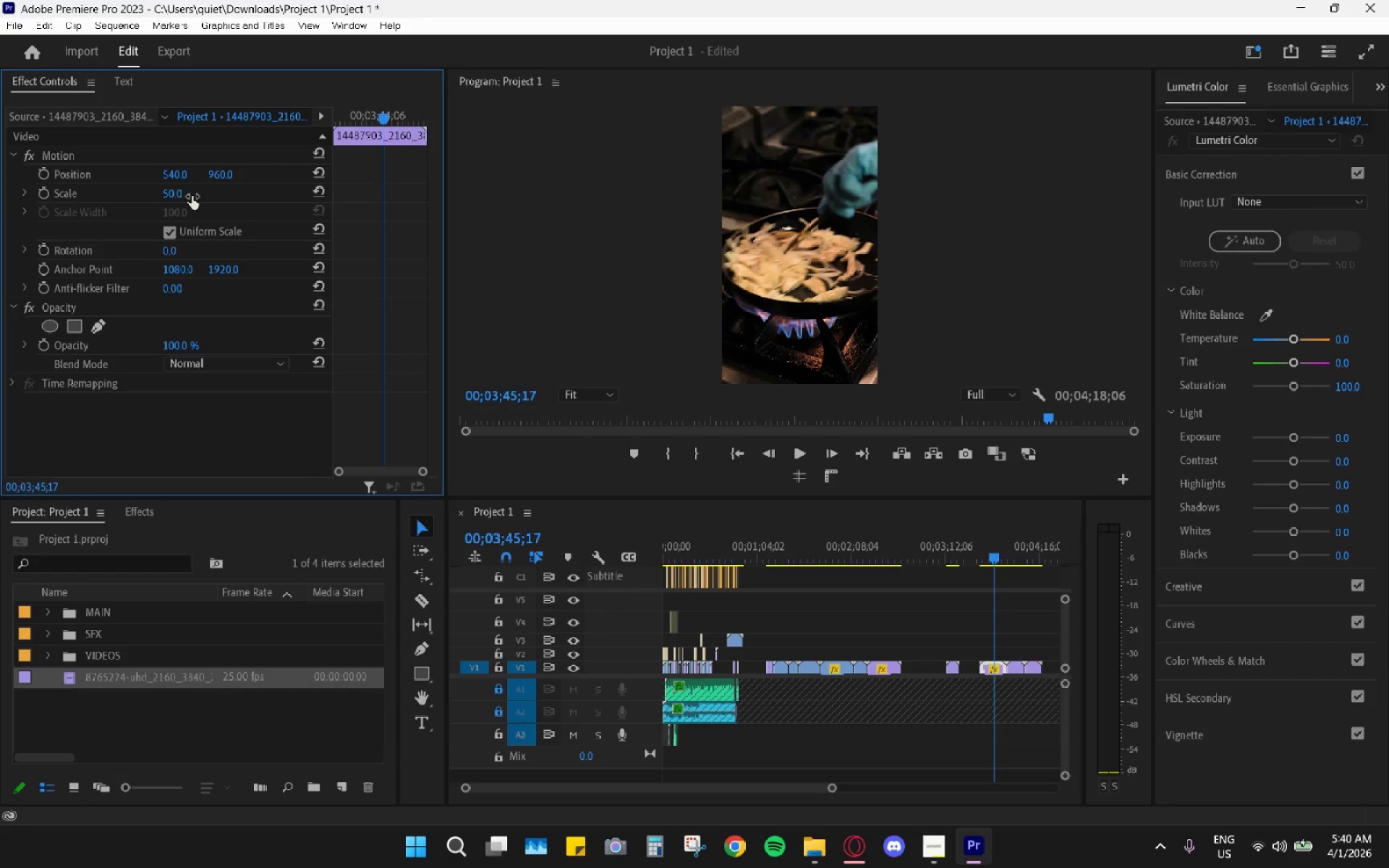 
key(Space)
 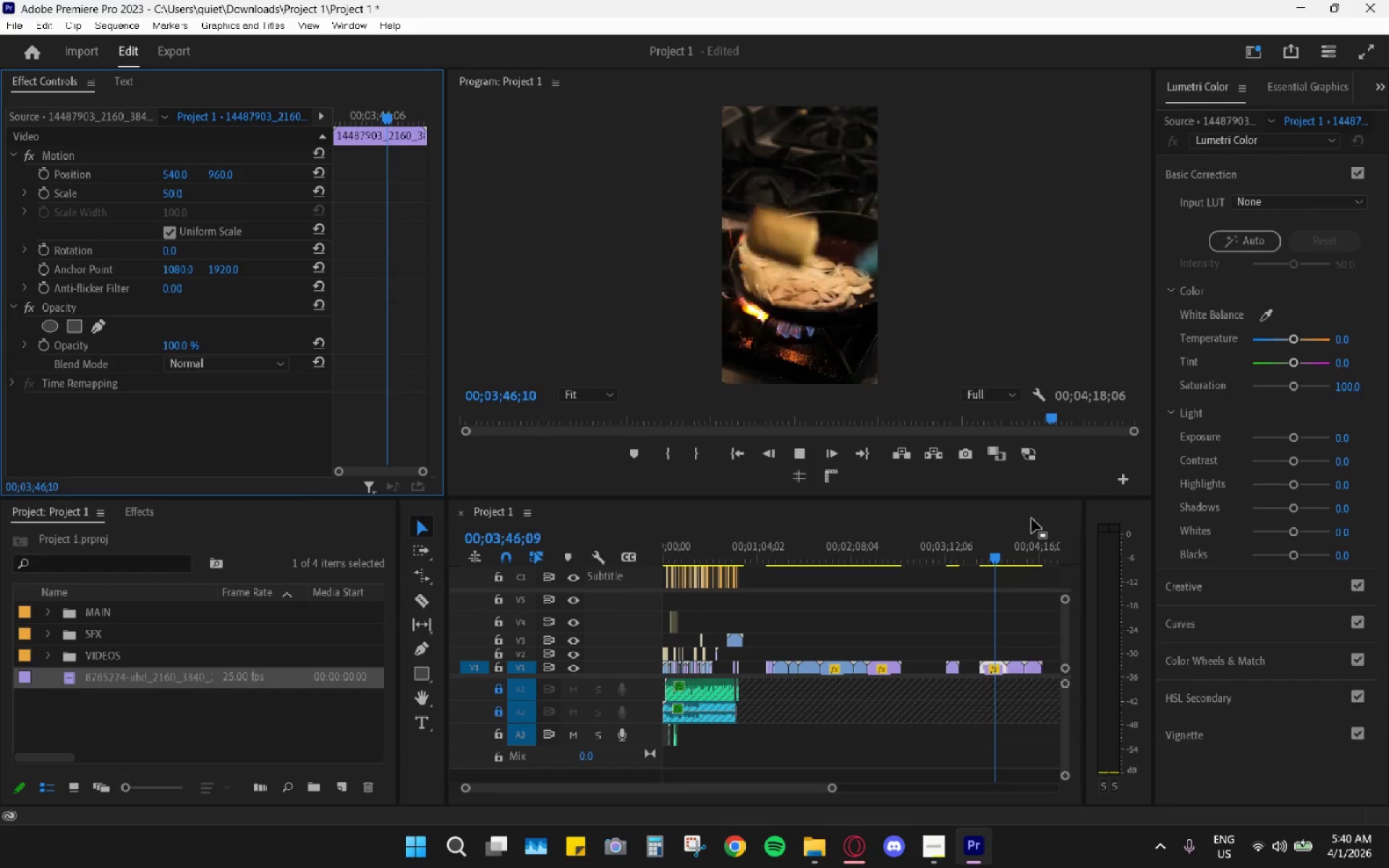 
key(Space)
 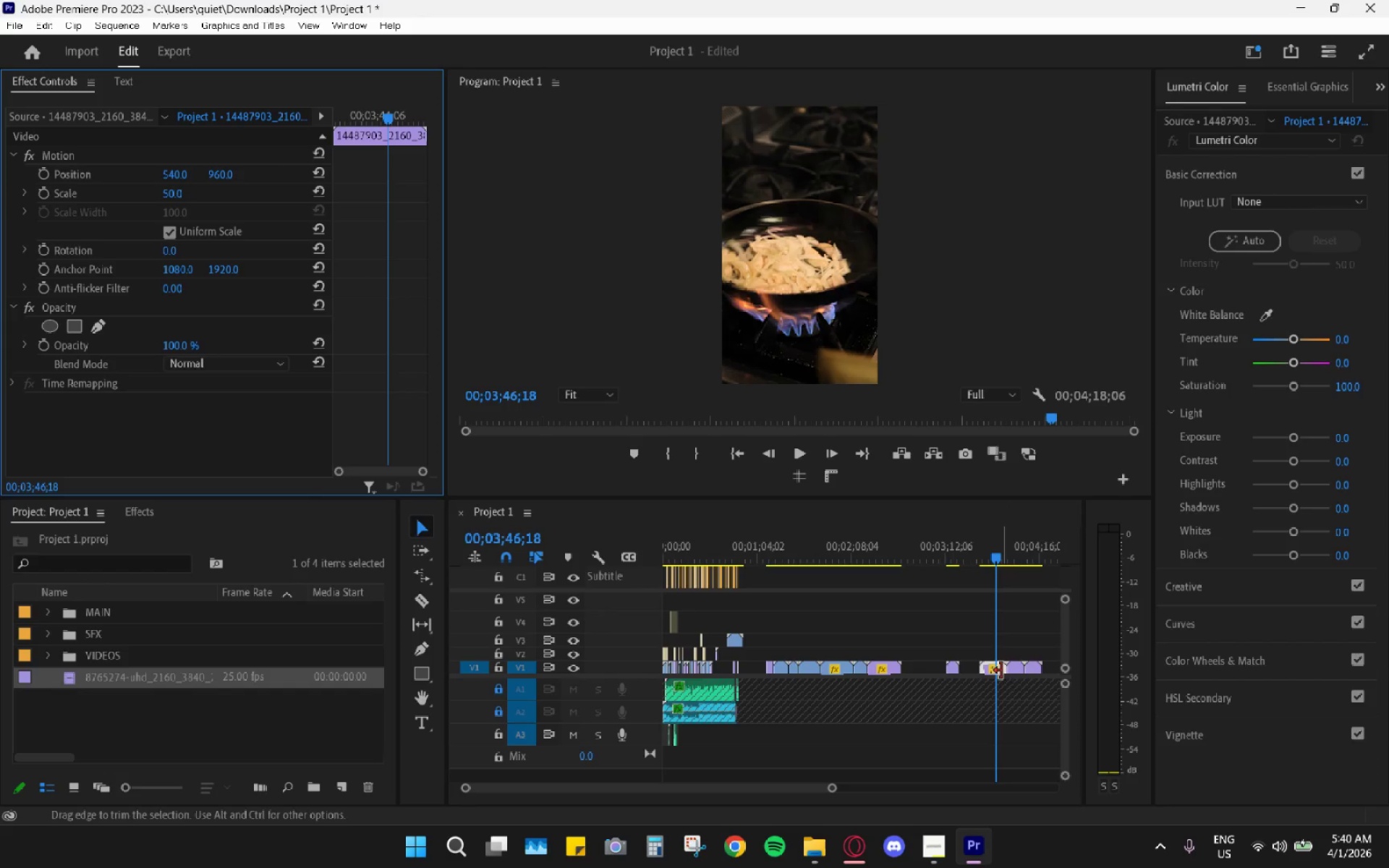 
left_click_drag(start_coordinate=[998, 669], to_coordinate=[771, 619])
 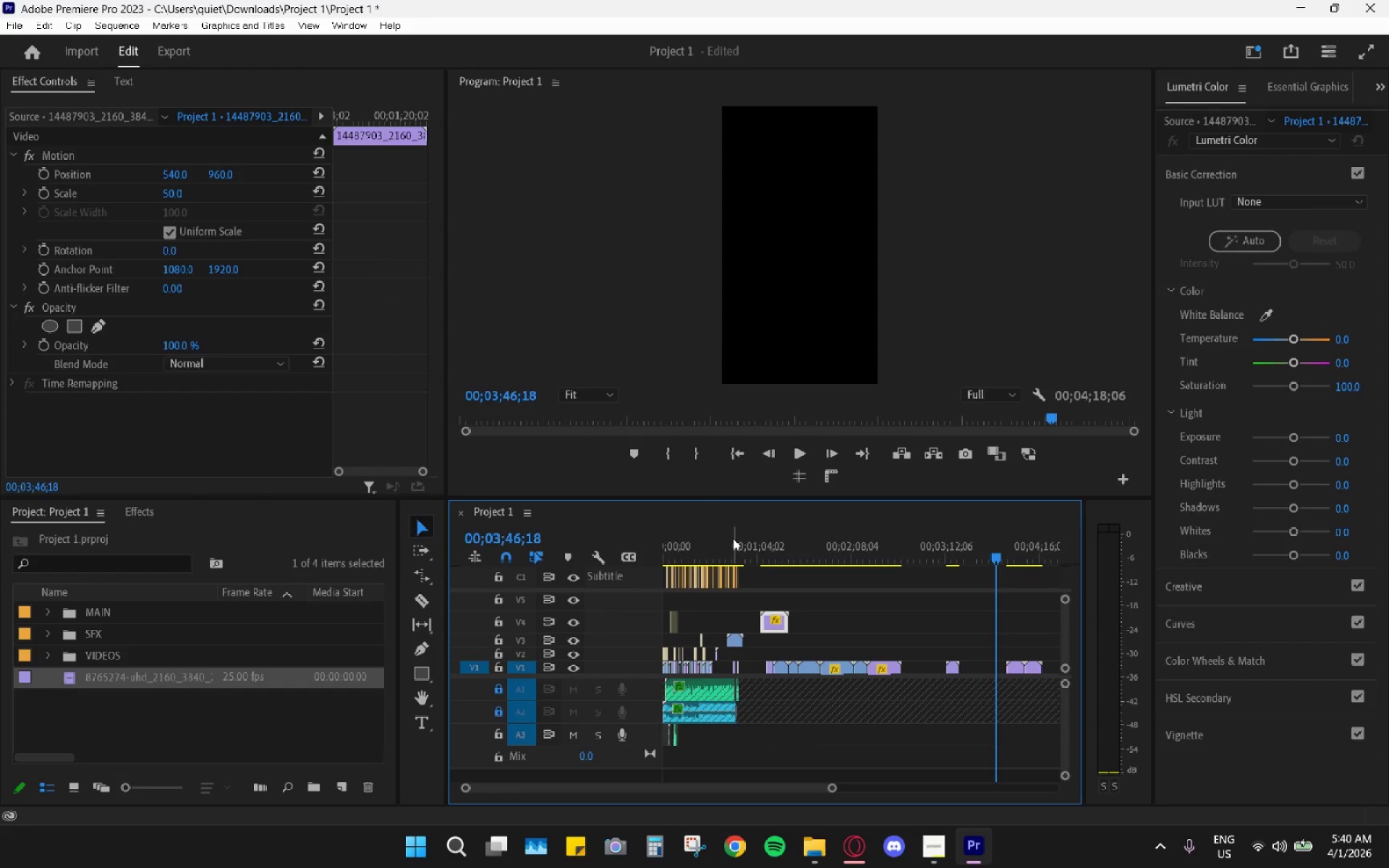 
left_click([731, 535])
 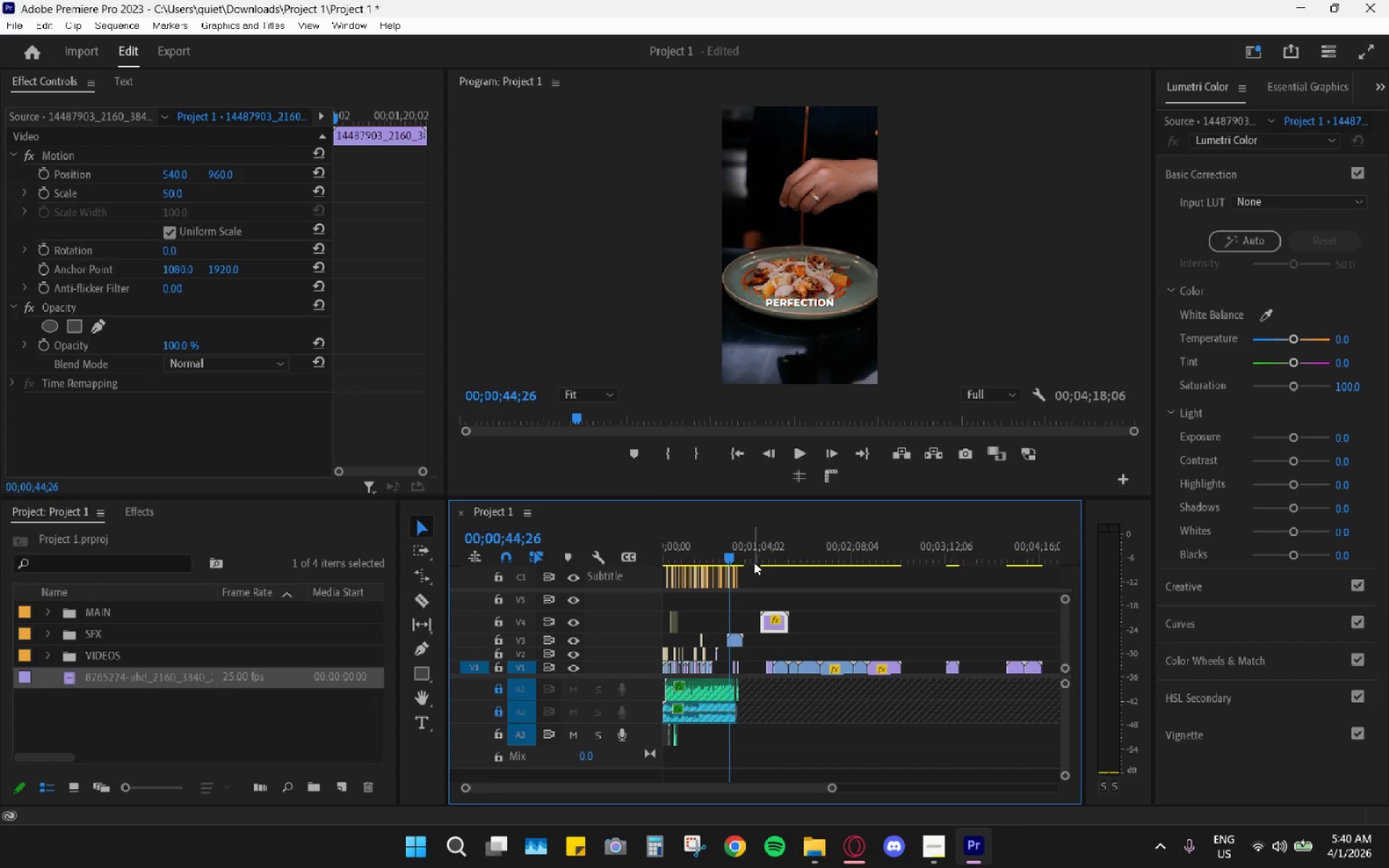 
key(Space)
 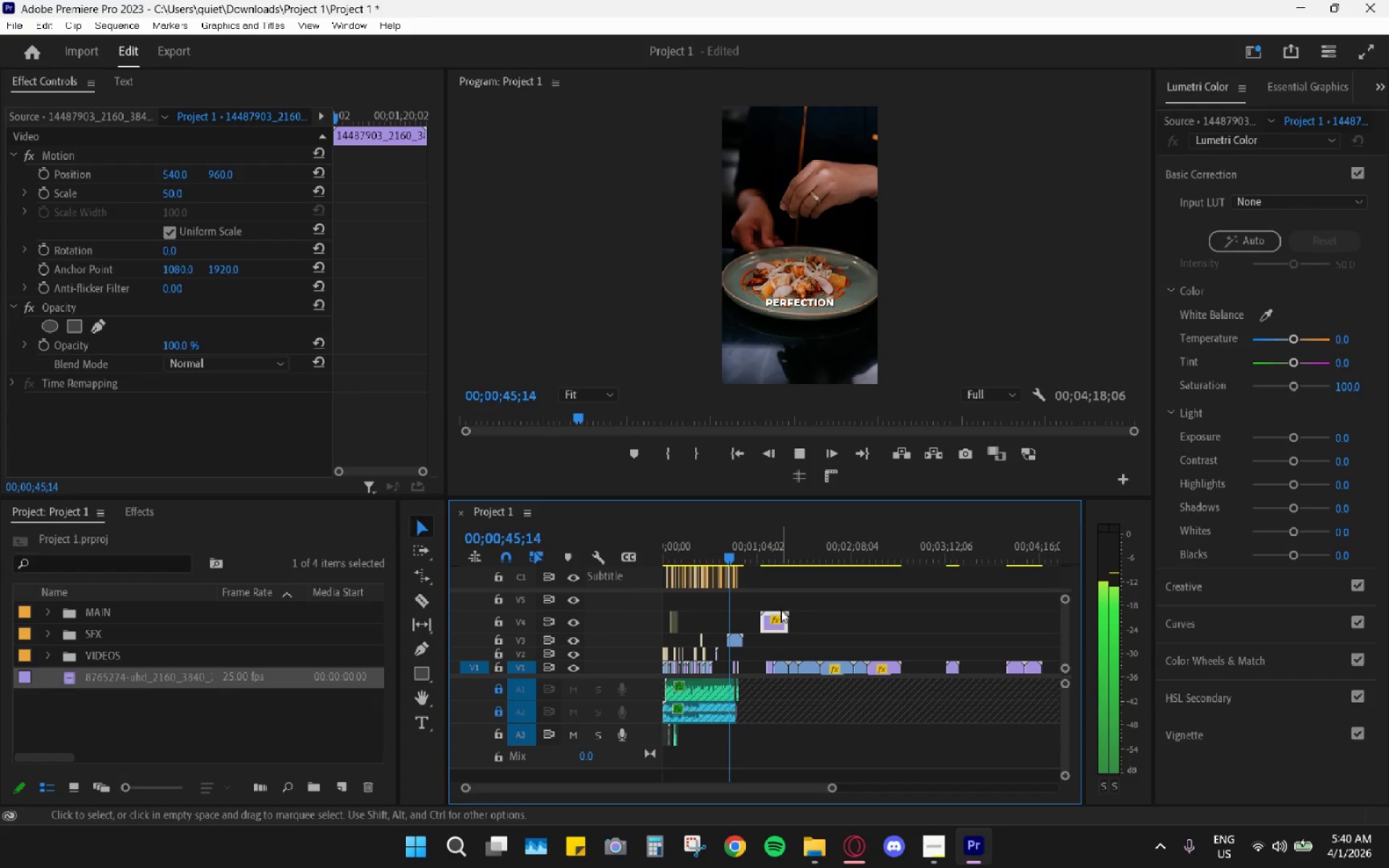 
key(Space)
 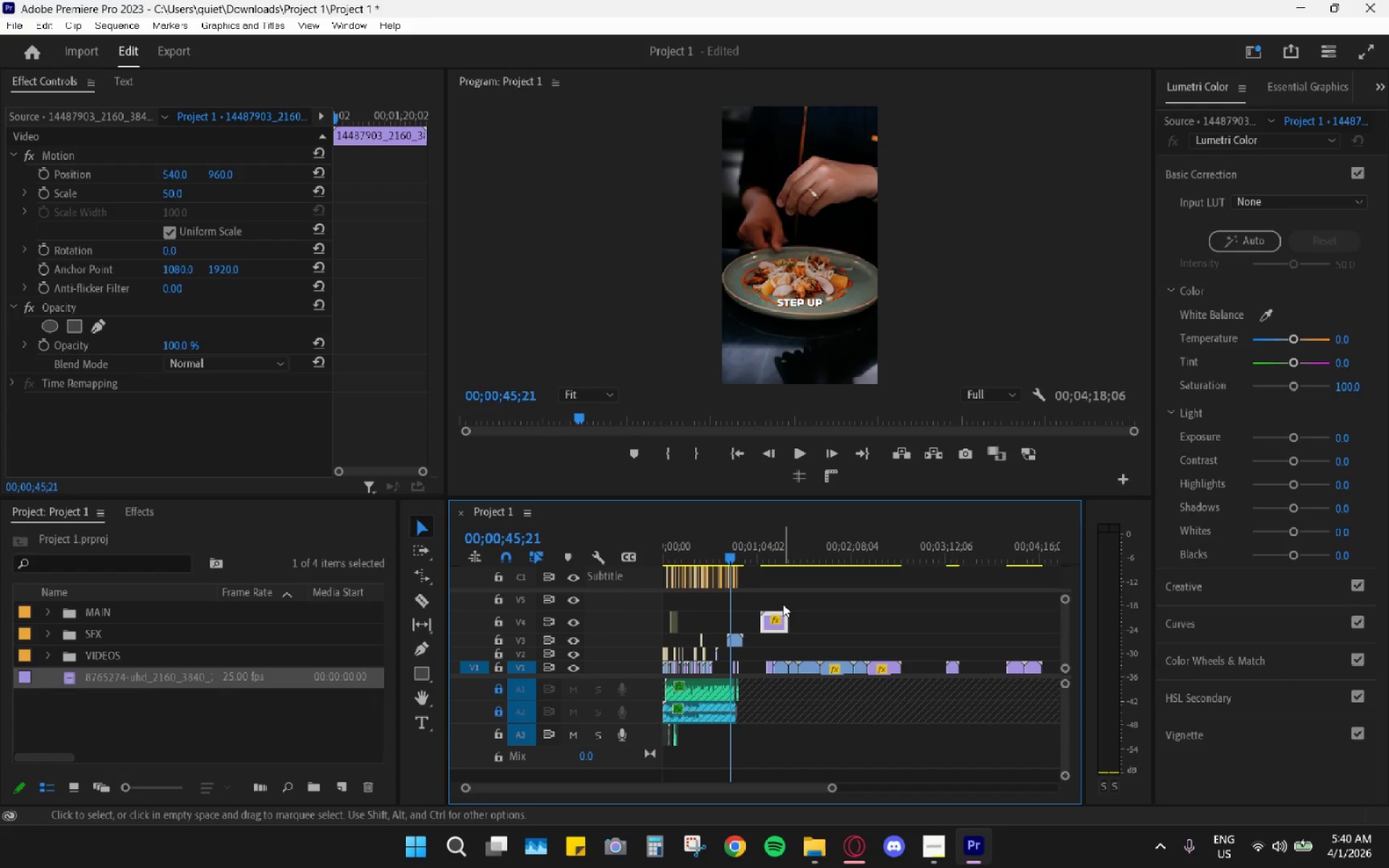 
key(Space)
 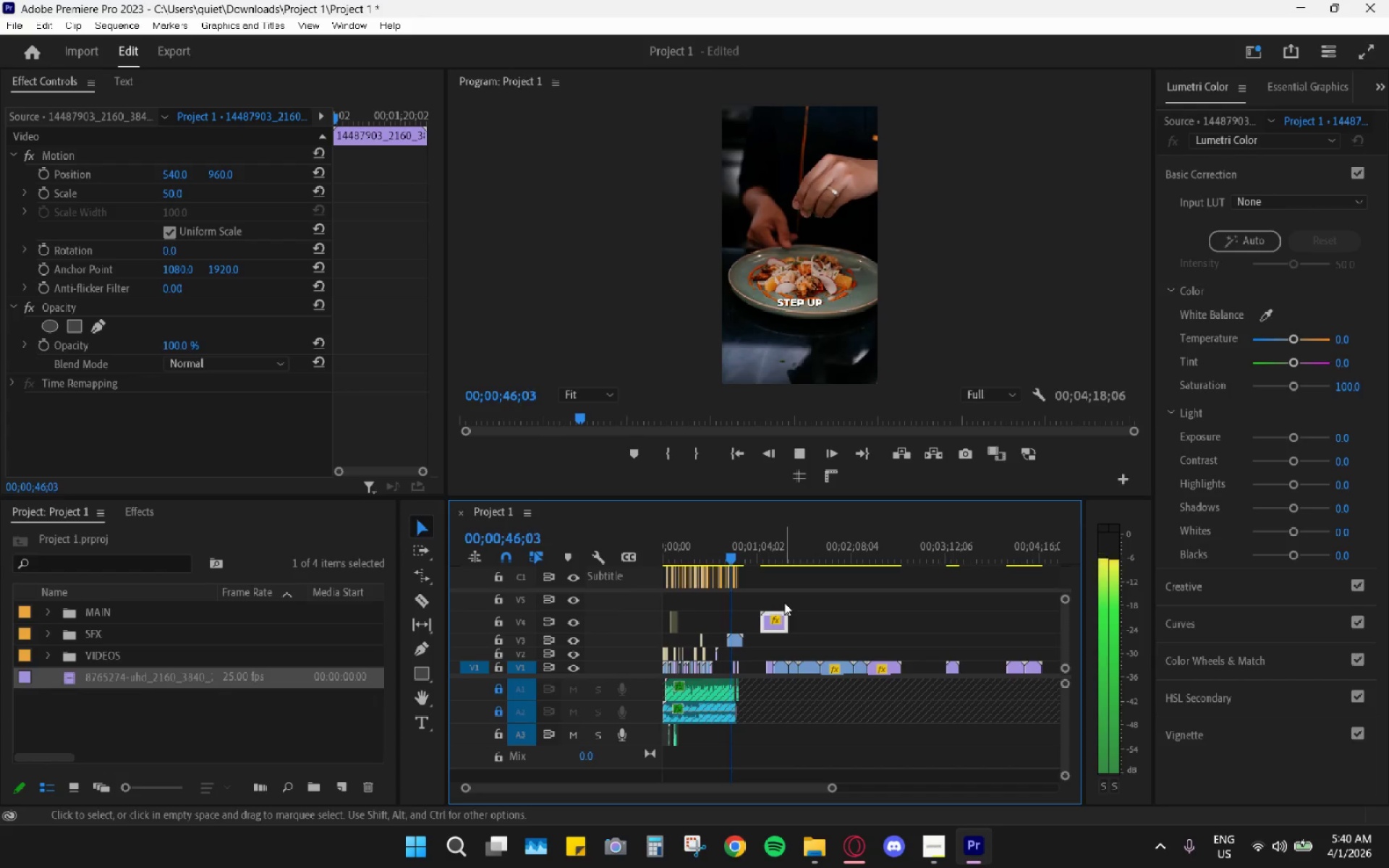 
key(Space)
 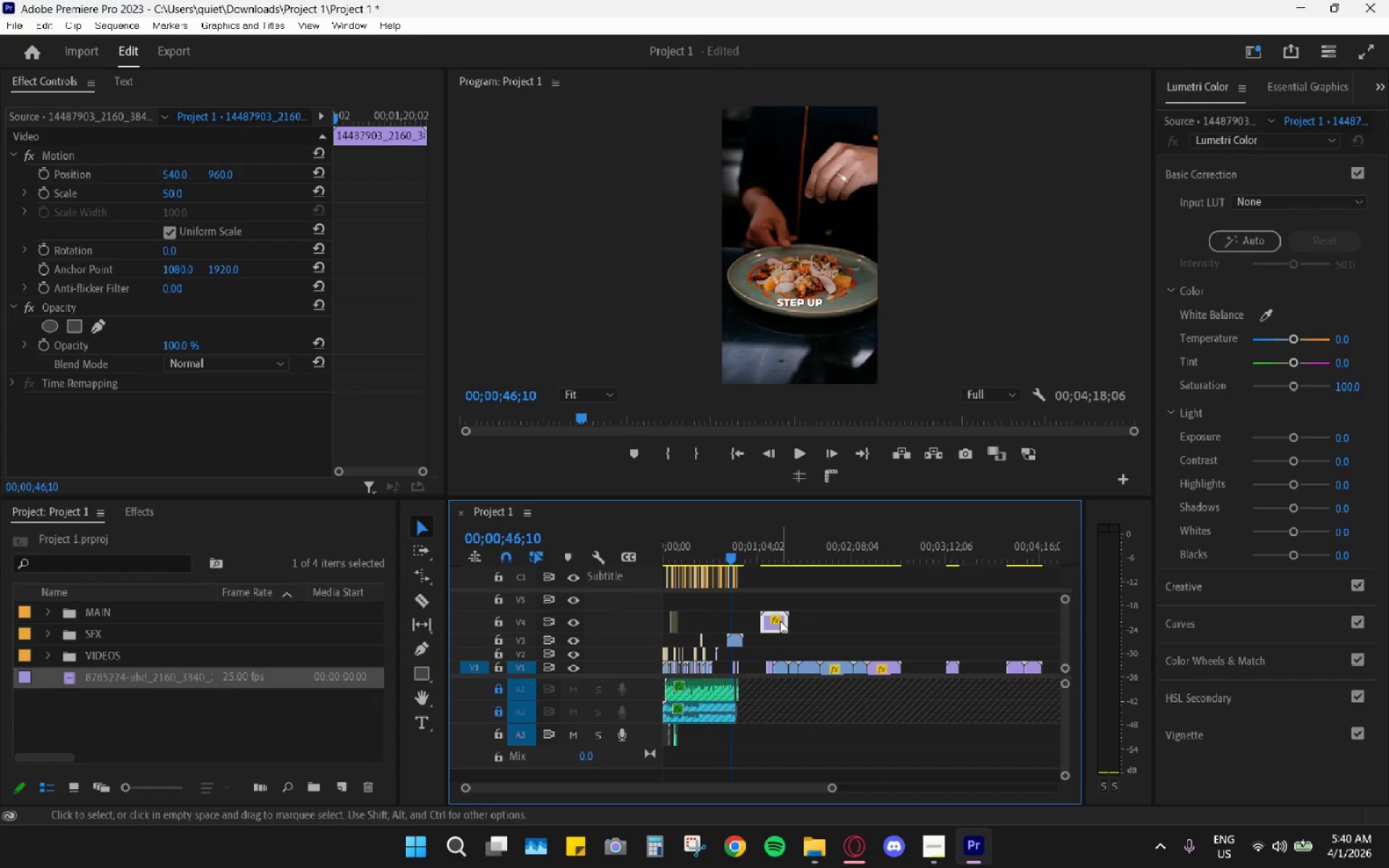 
left_click_drag(start_coordinate=[779, 621], to_coordinate=[744, 617])
 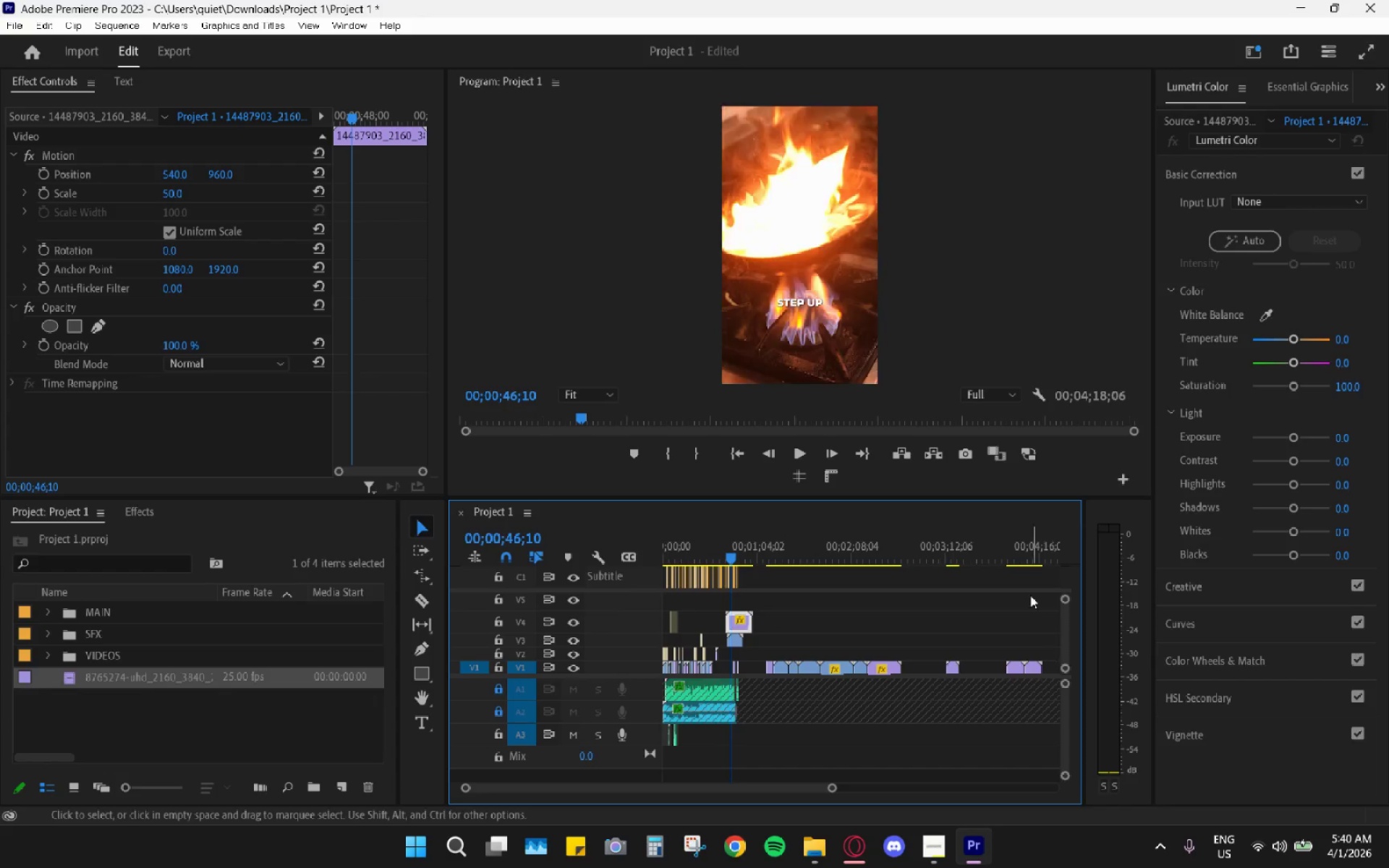 
left_click_drag(start_coordinate=[1011, 546], to_coordinate=[1015, 548])
 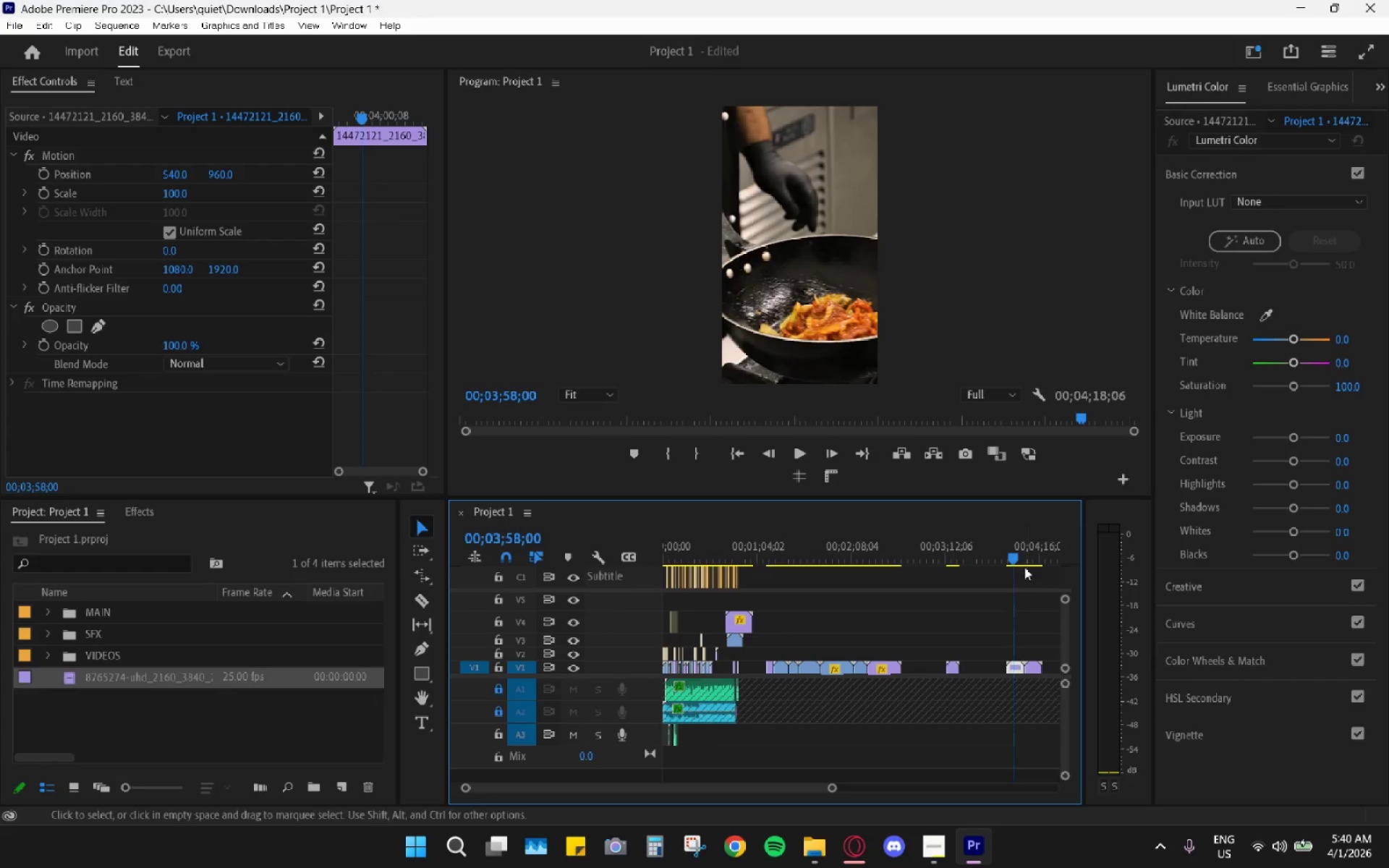 
key(Space)
 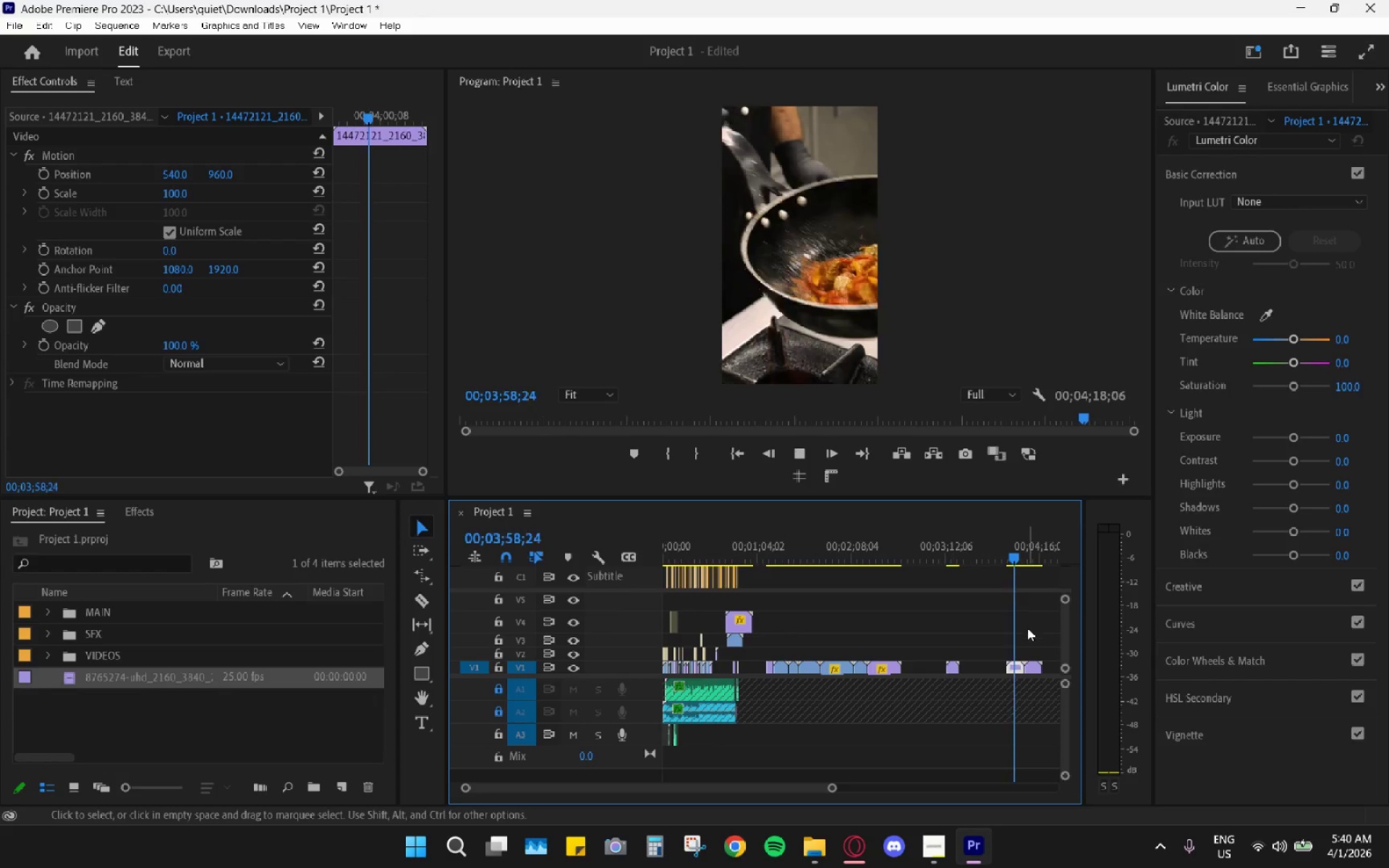 
key(Space)
 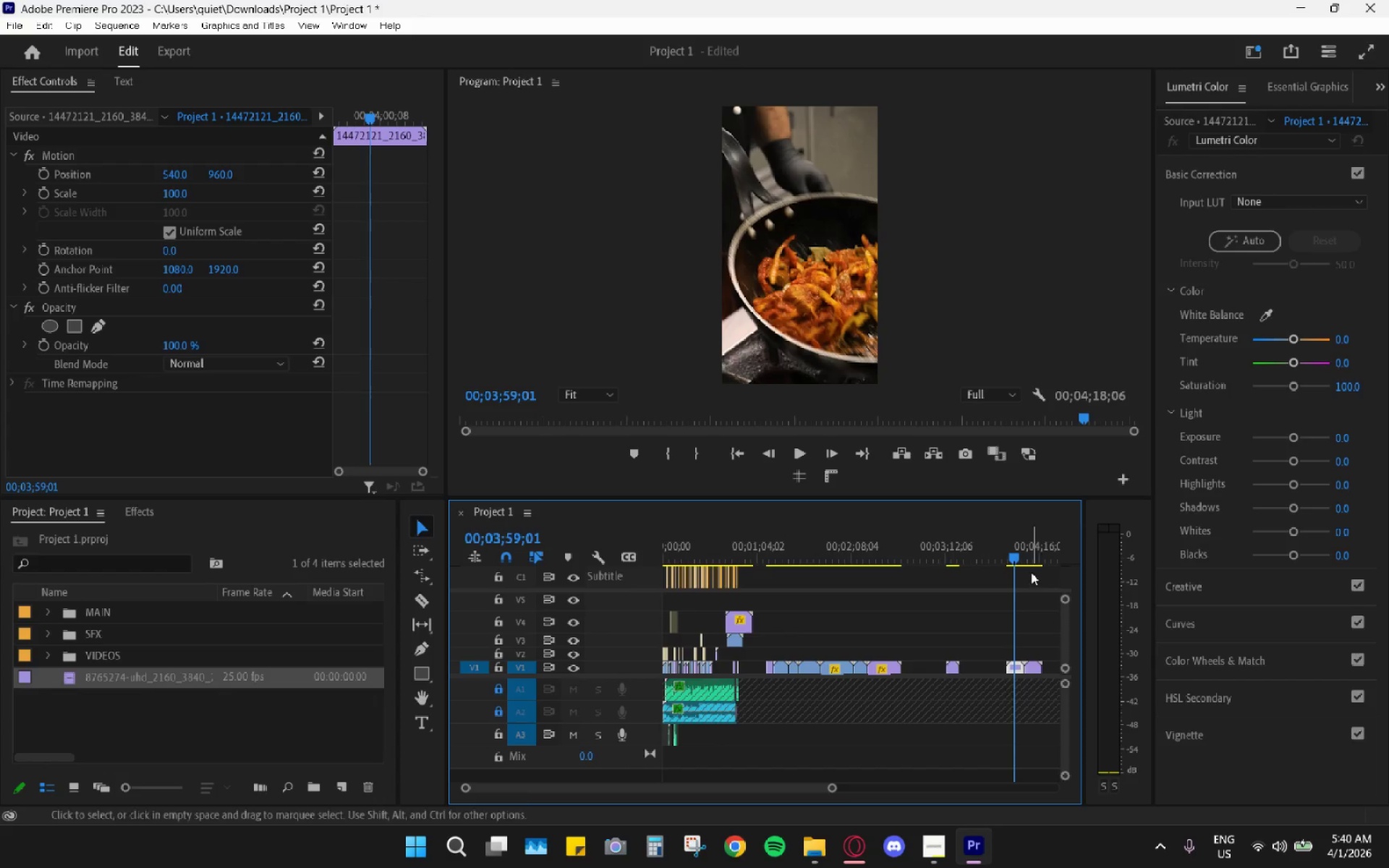 
left_click([1028, 552])
 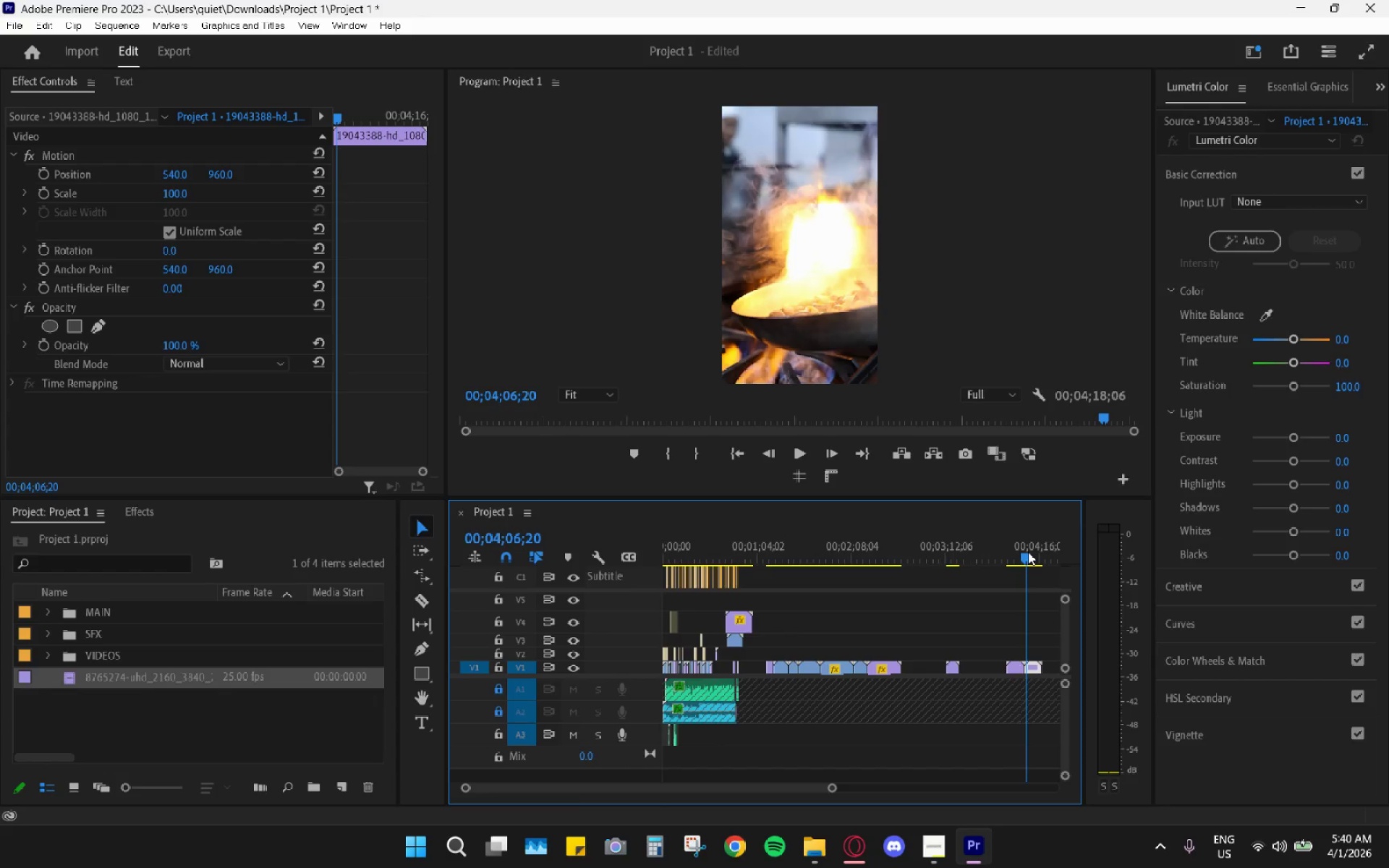 
key(Space)
 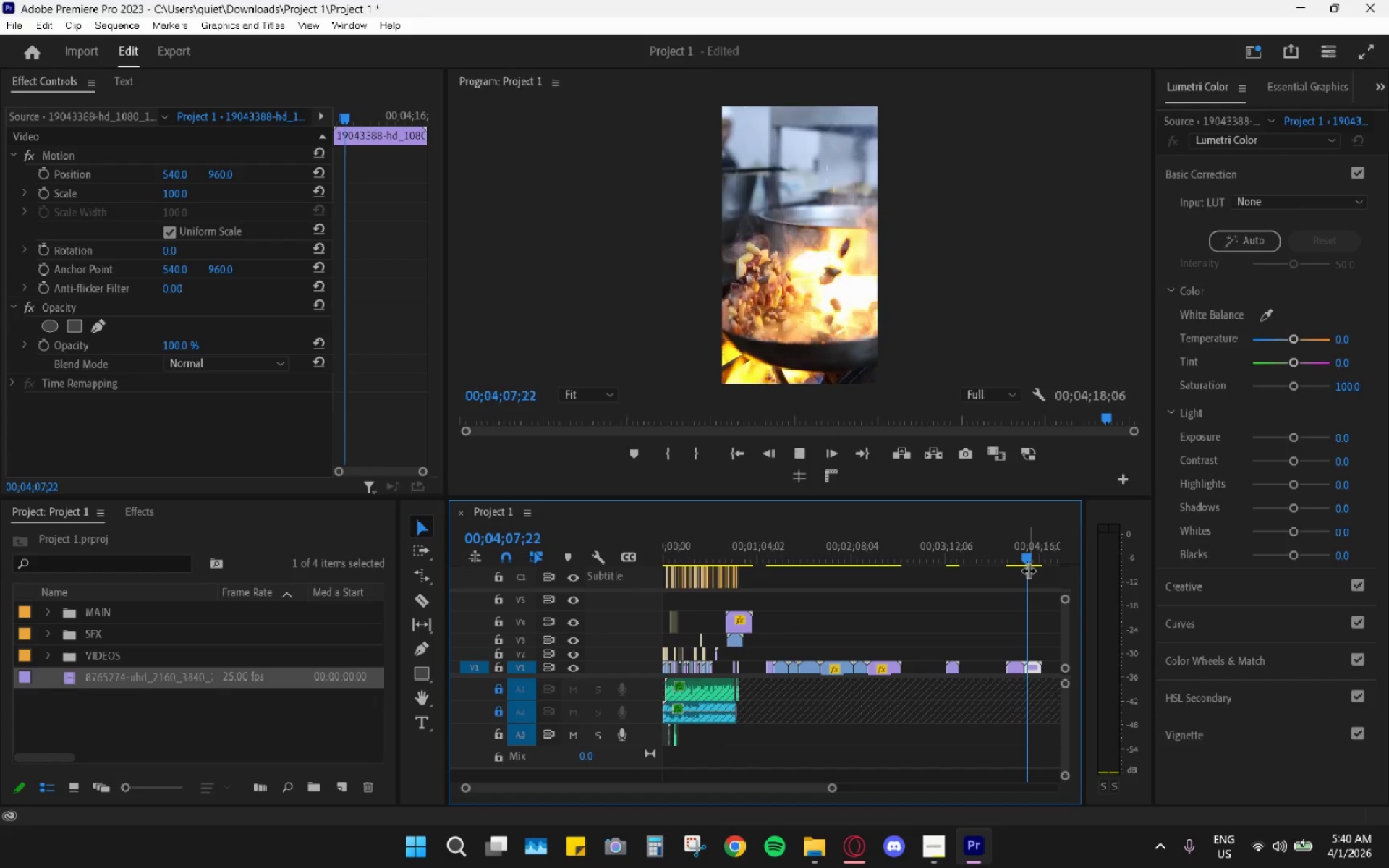 
key(Space)
 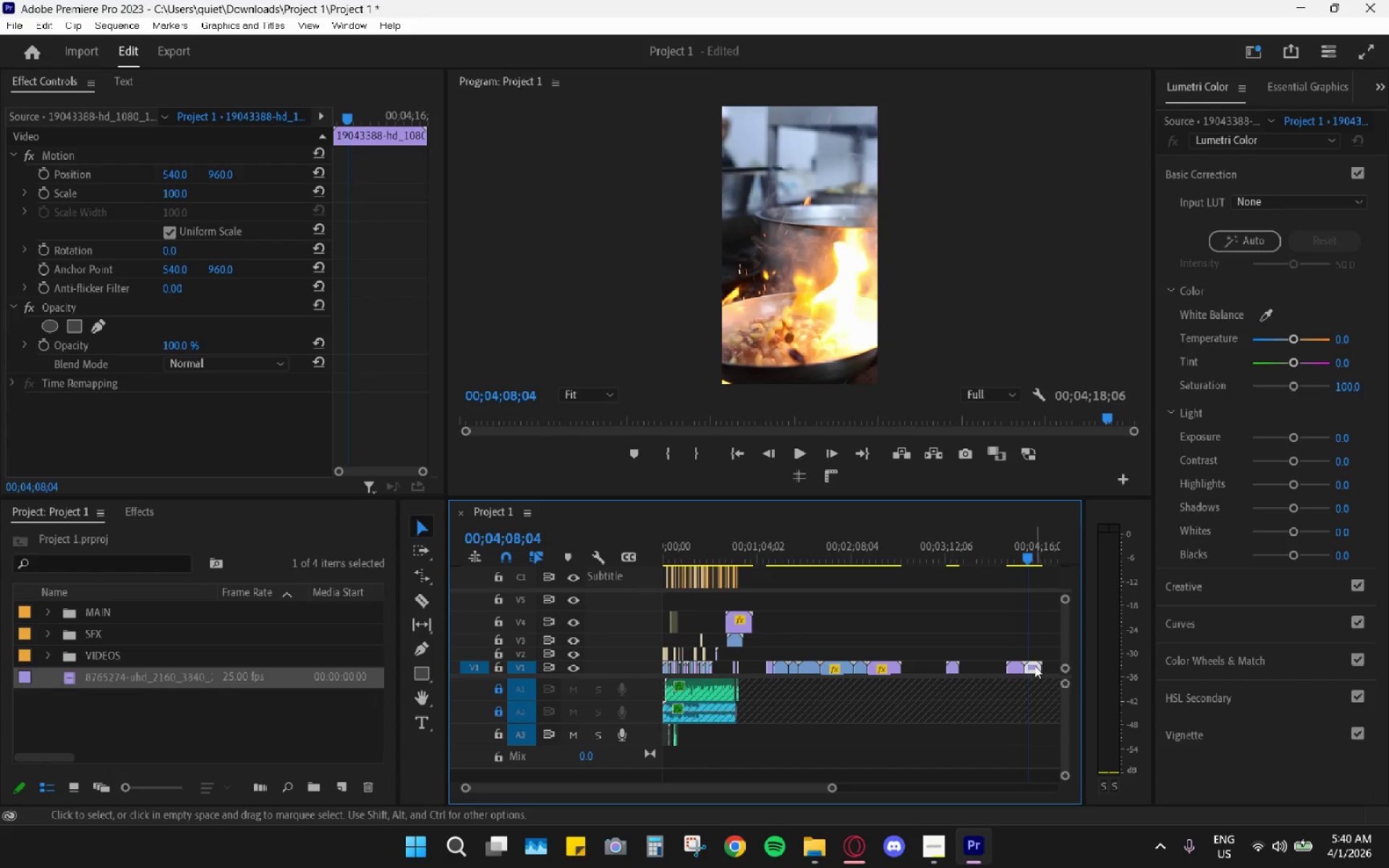 
left_click_drag(start_coordinate=[1034, 665], to_coordinate=[745, 595])
 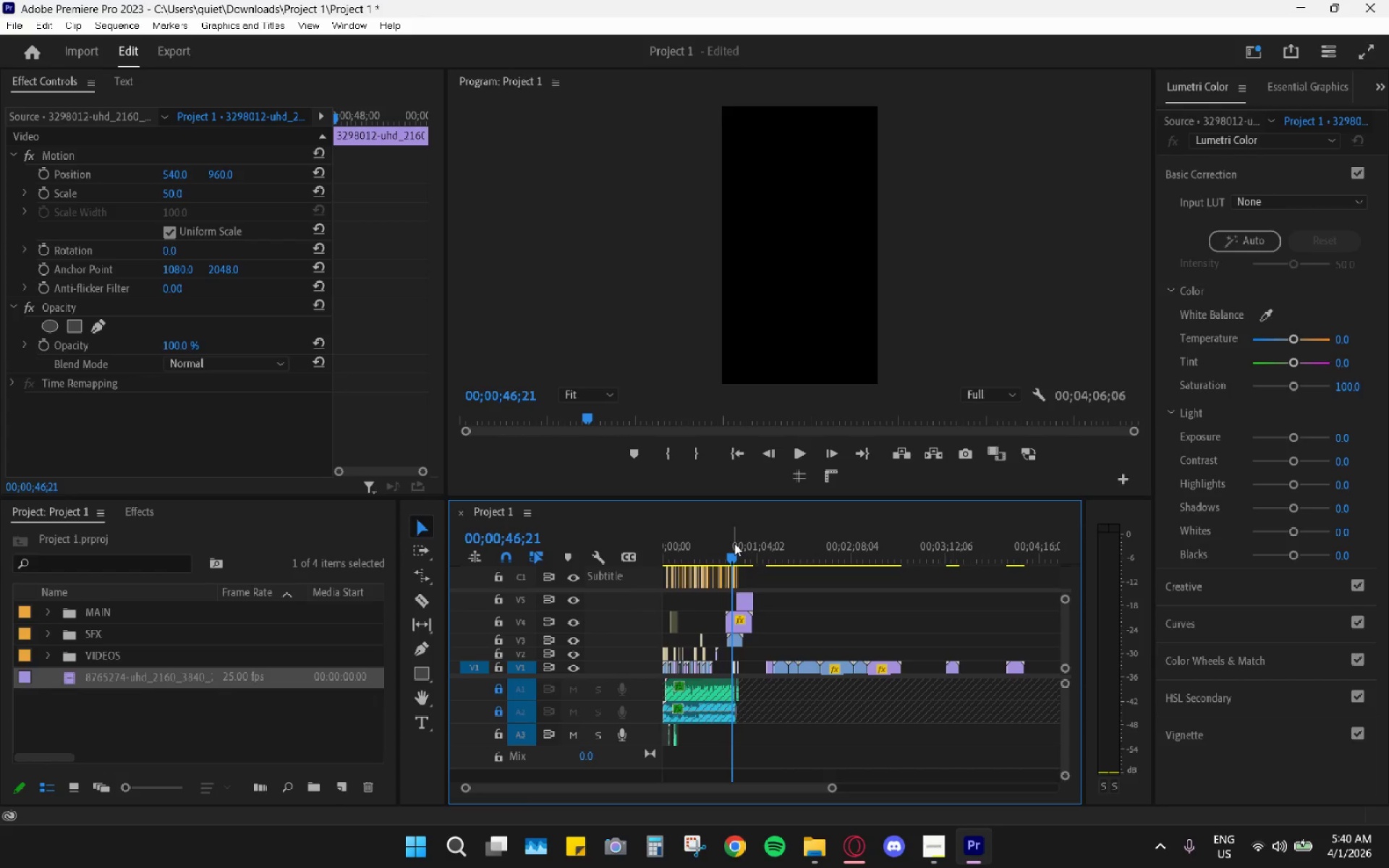 
key(Space)
 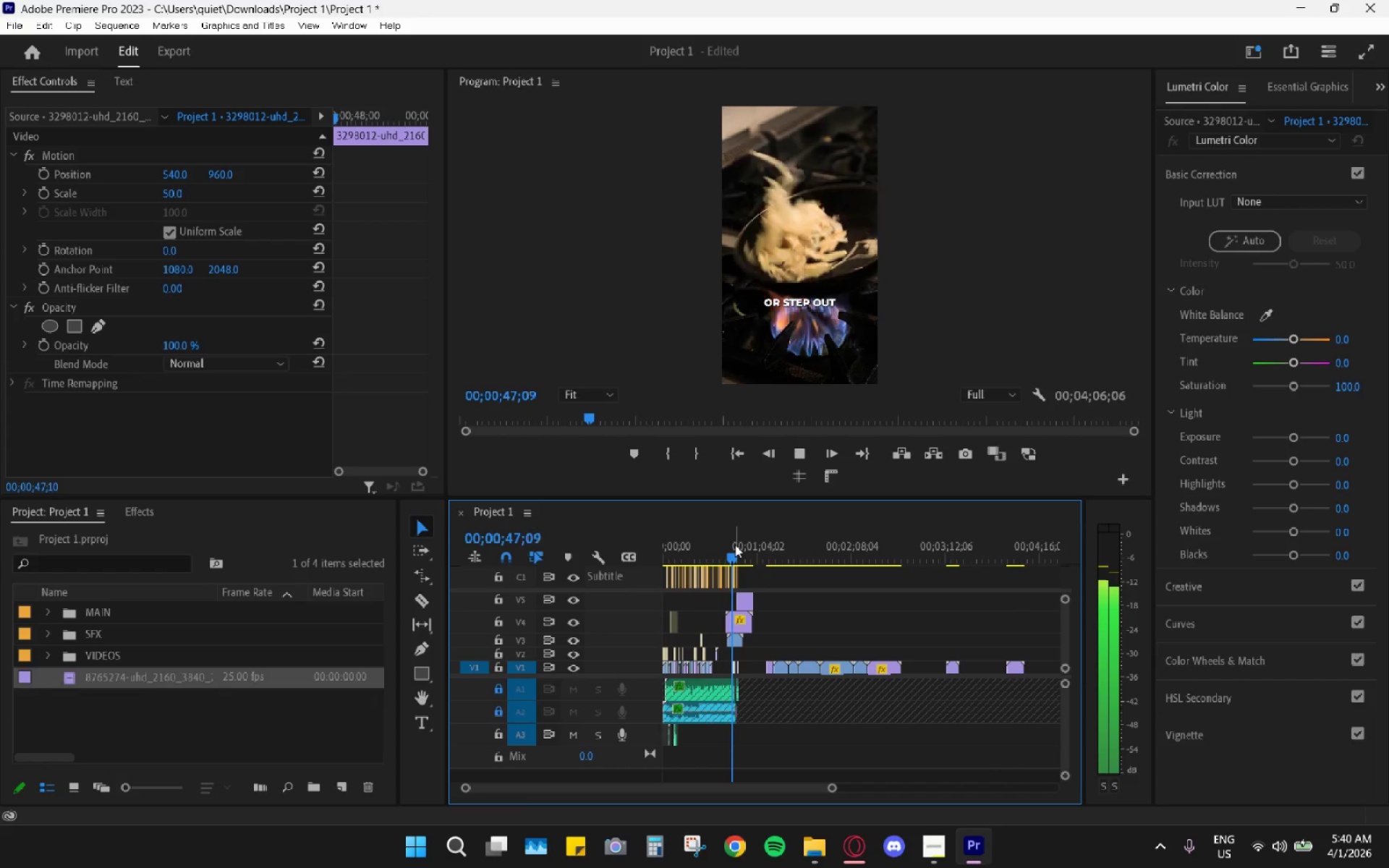 
key(Space)
 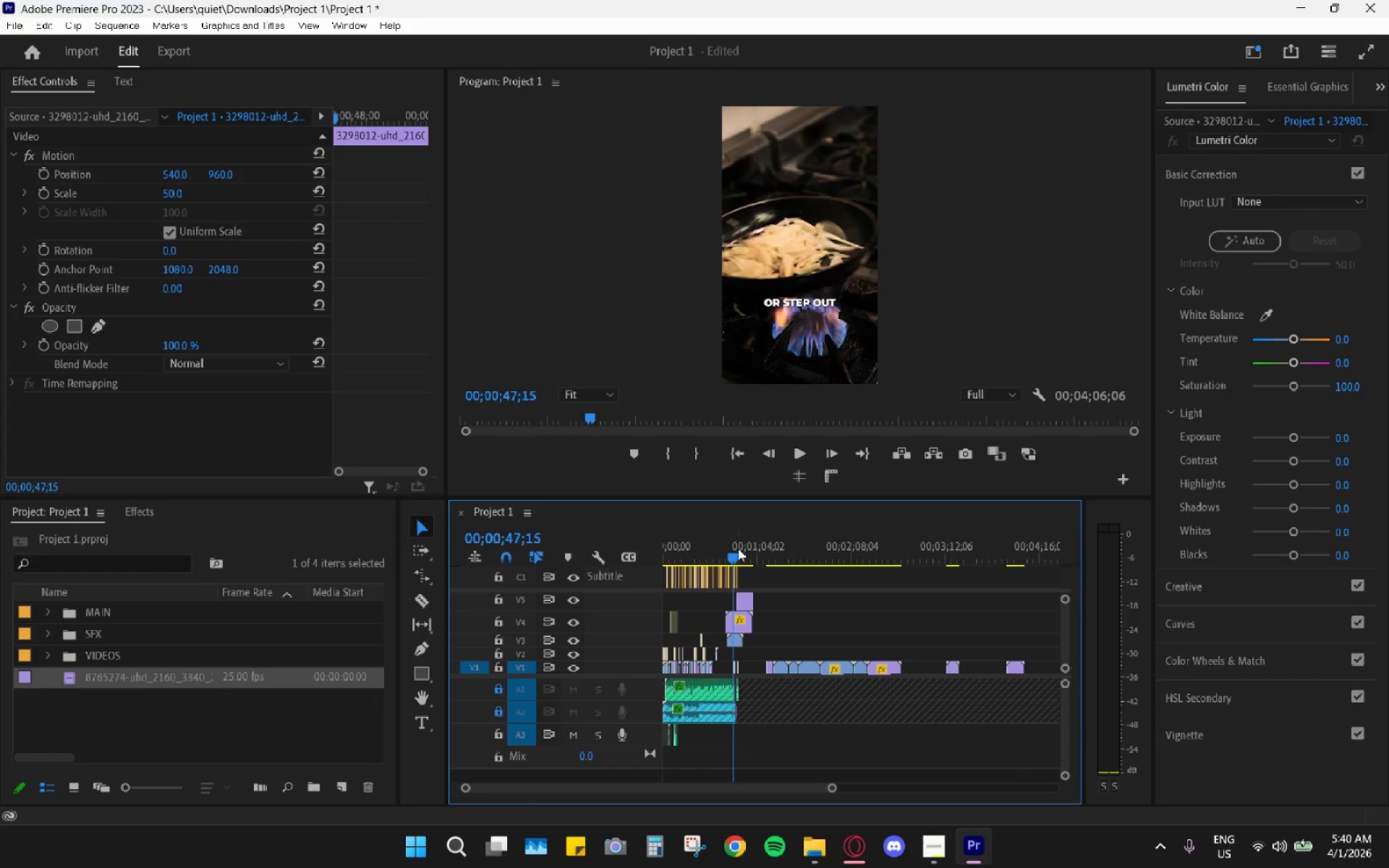 
key(Space)
 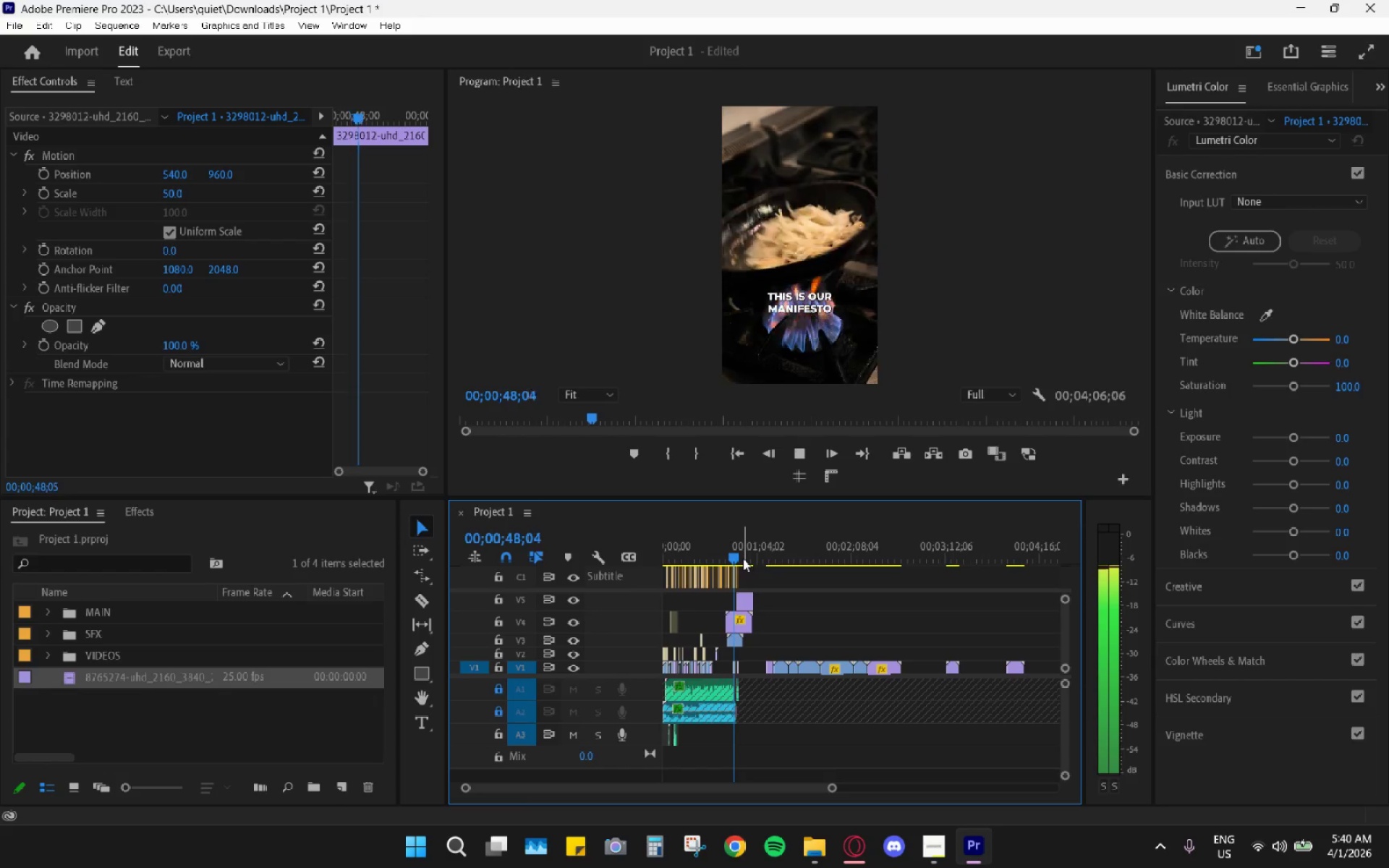 
key(Space)
 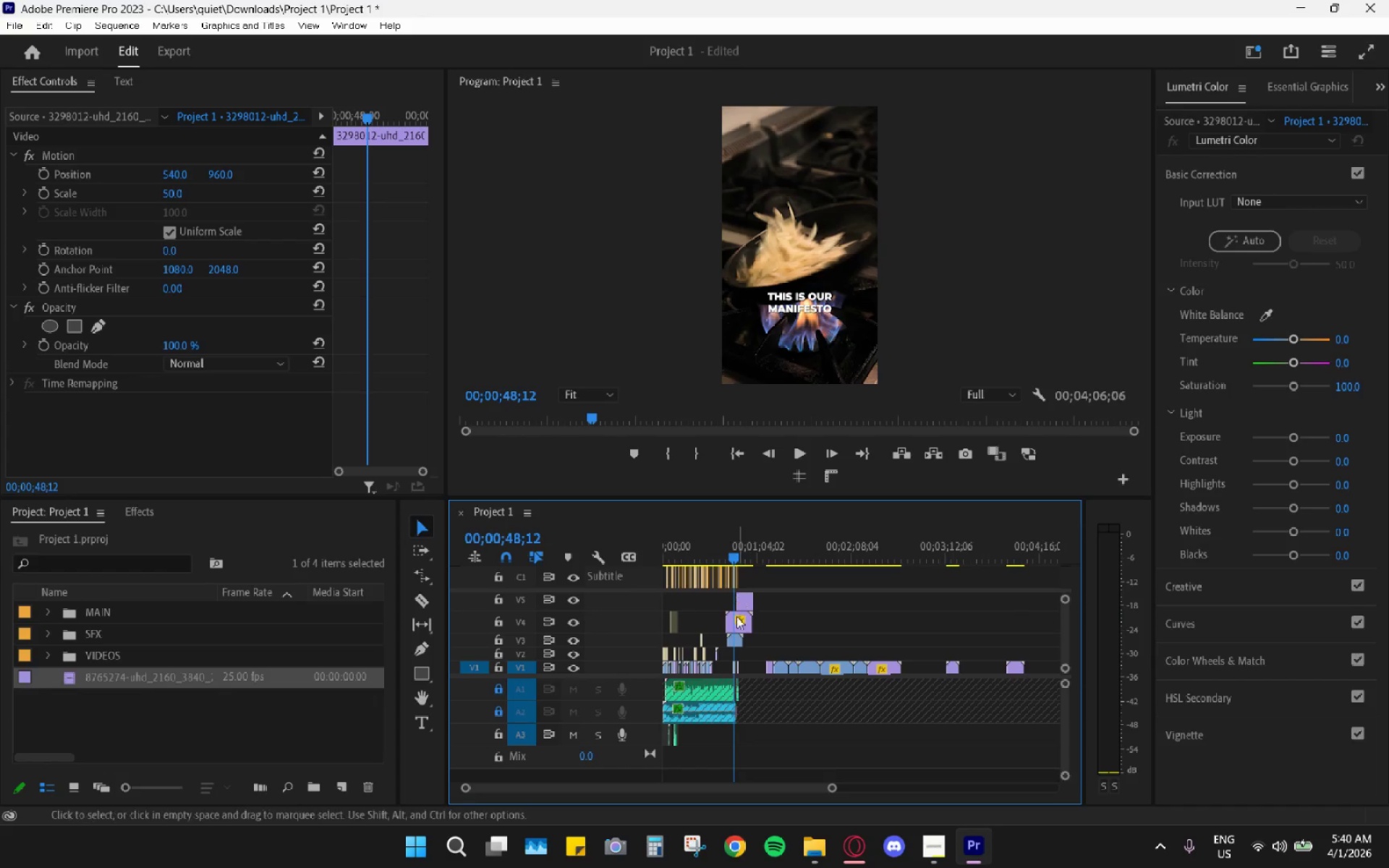 
left_click([737, 616])
 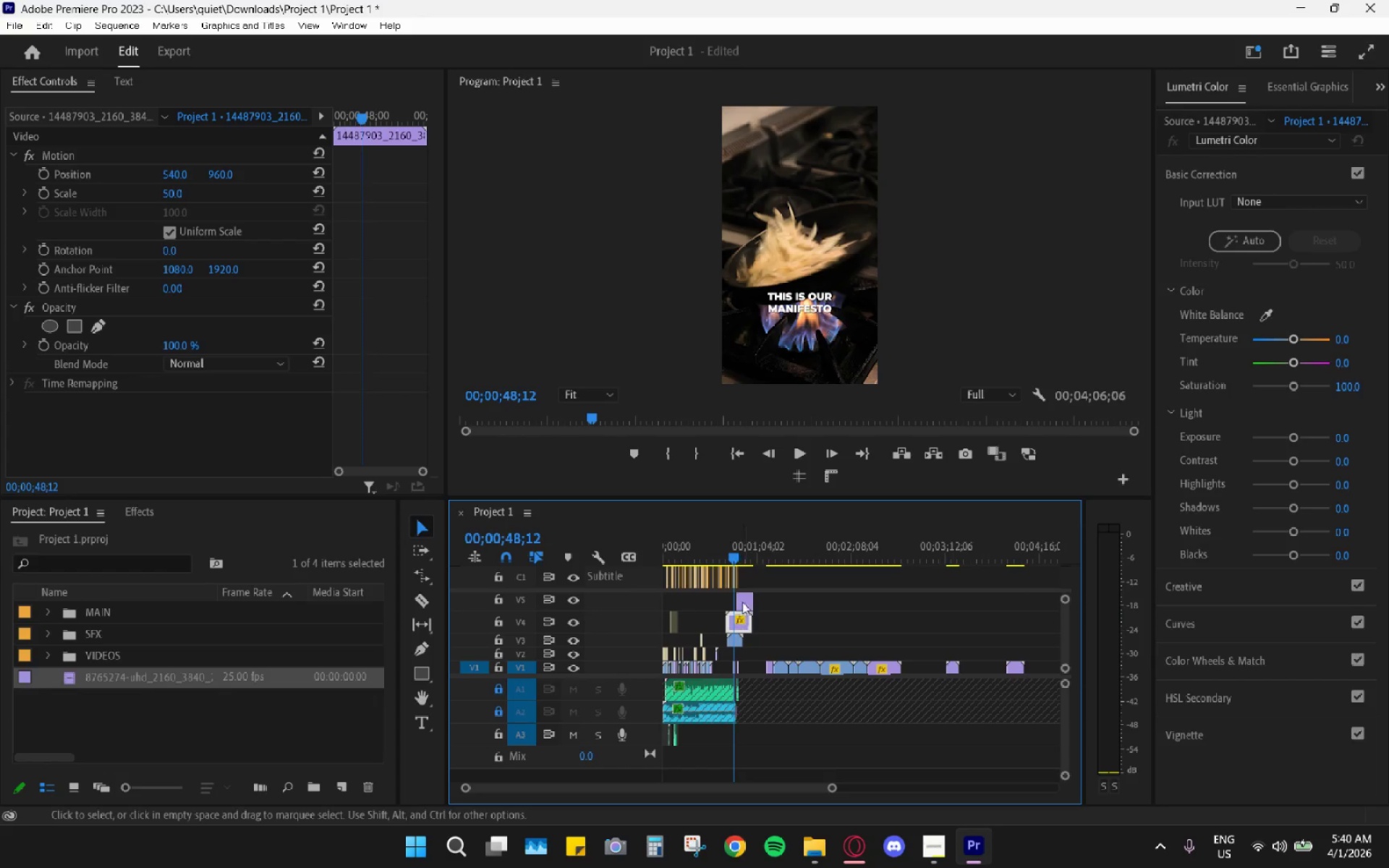 
key(H)
 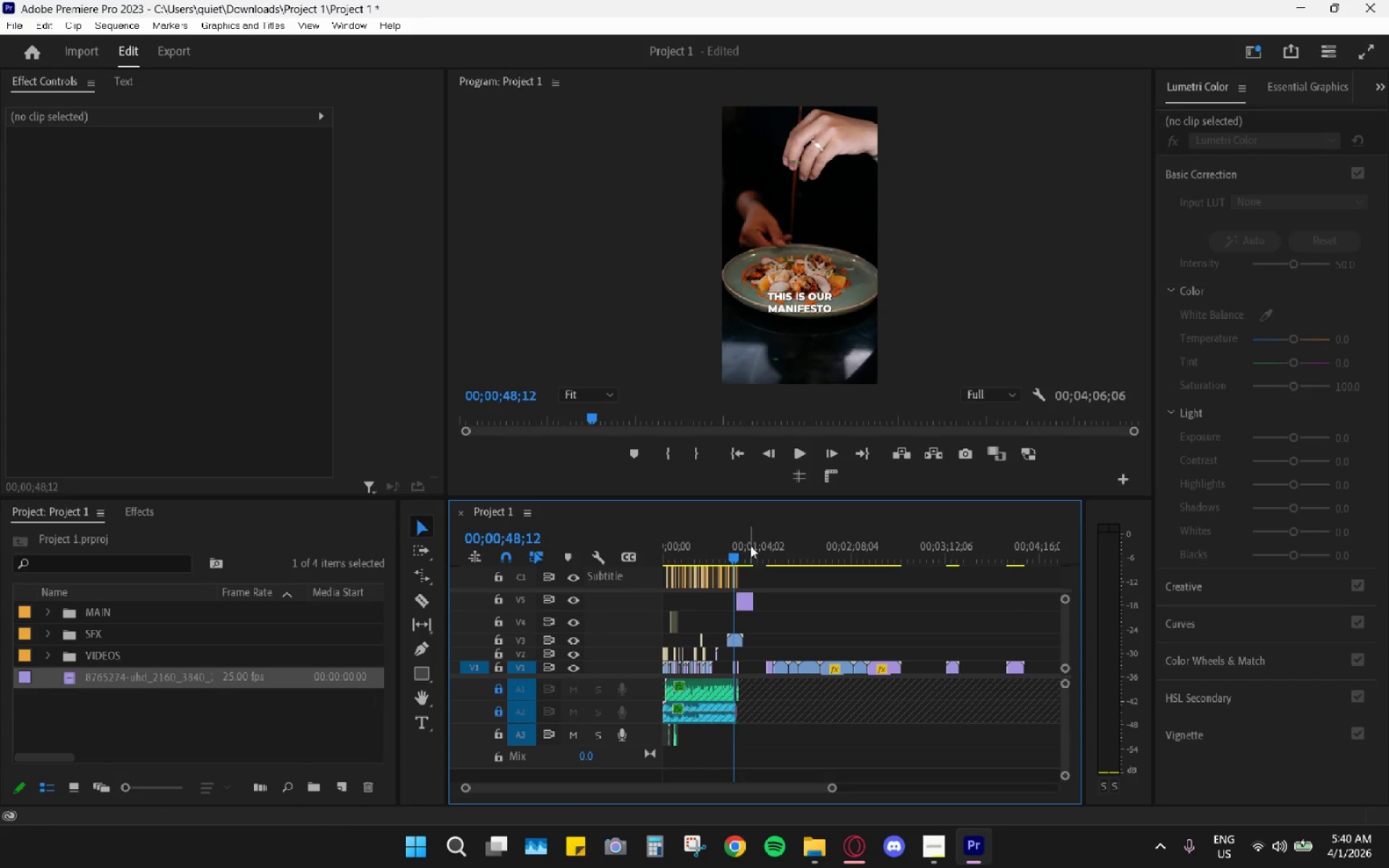 
left_click([744, 535])
 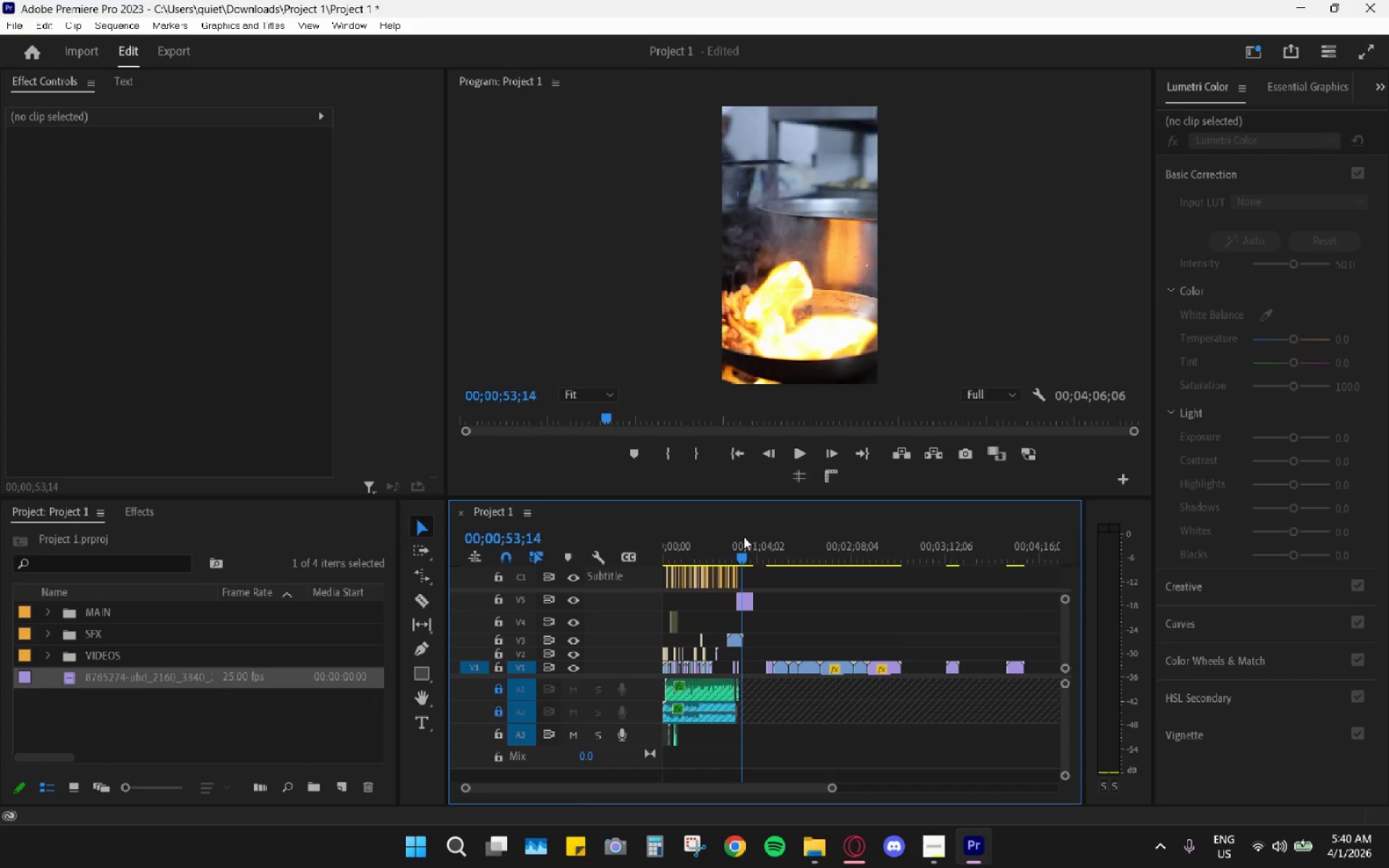 
key(Space)
 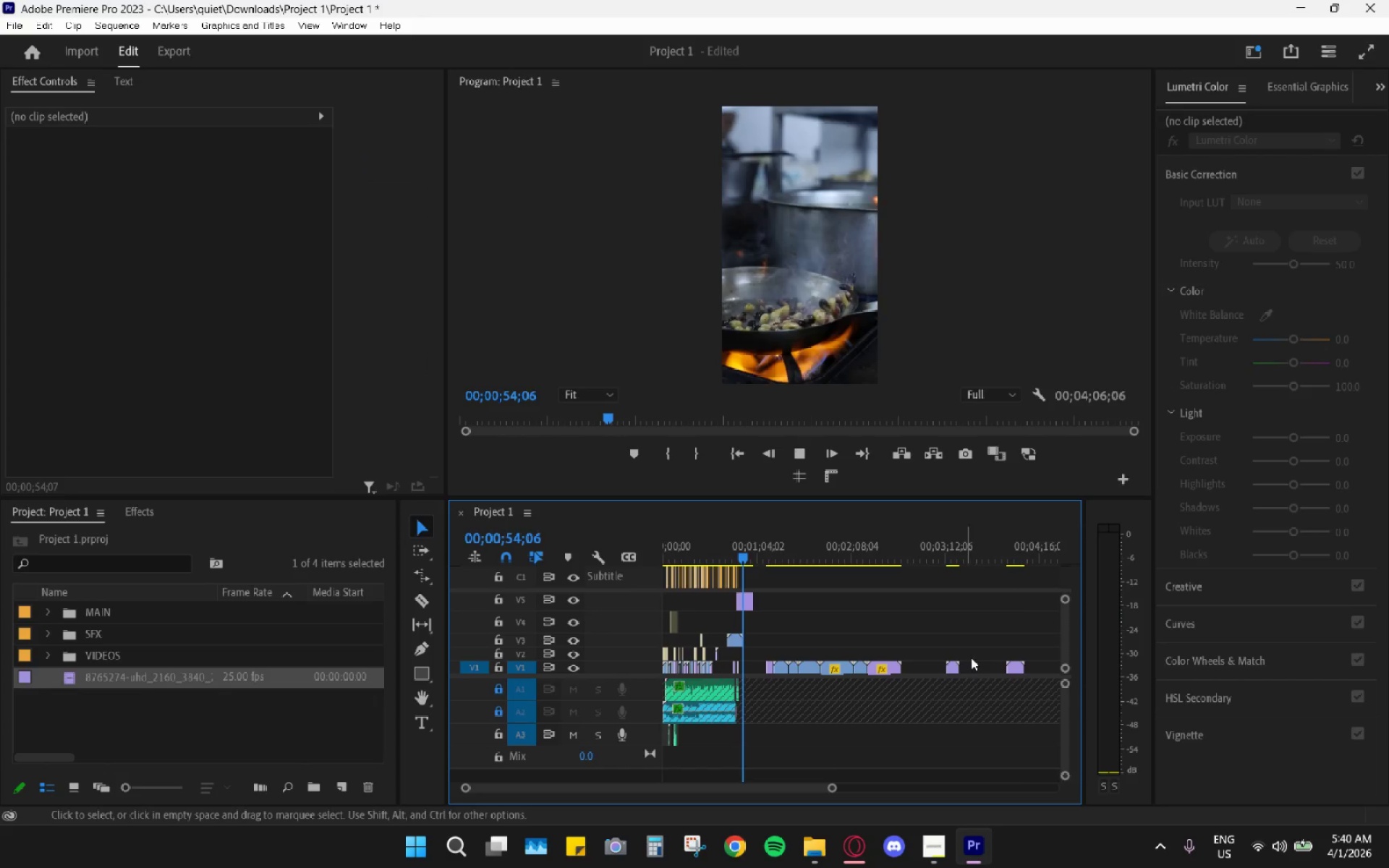 
key(Space)
 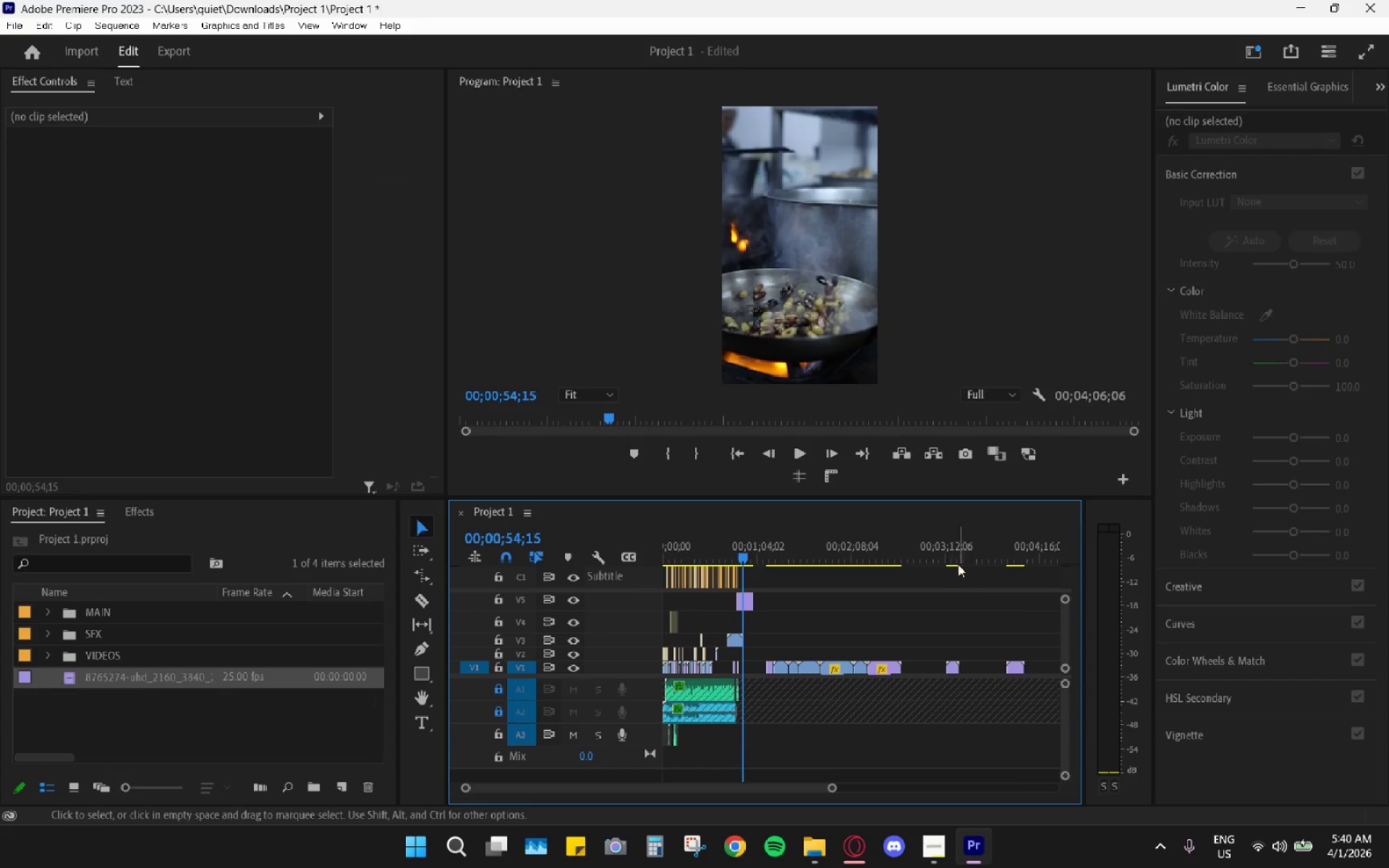 
left_click([956, 555])
 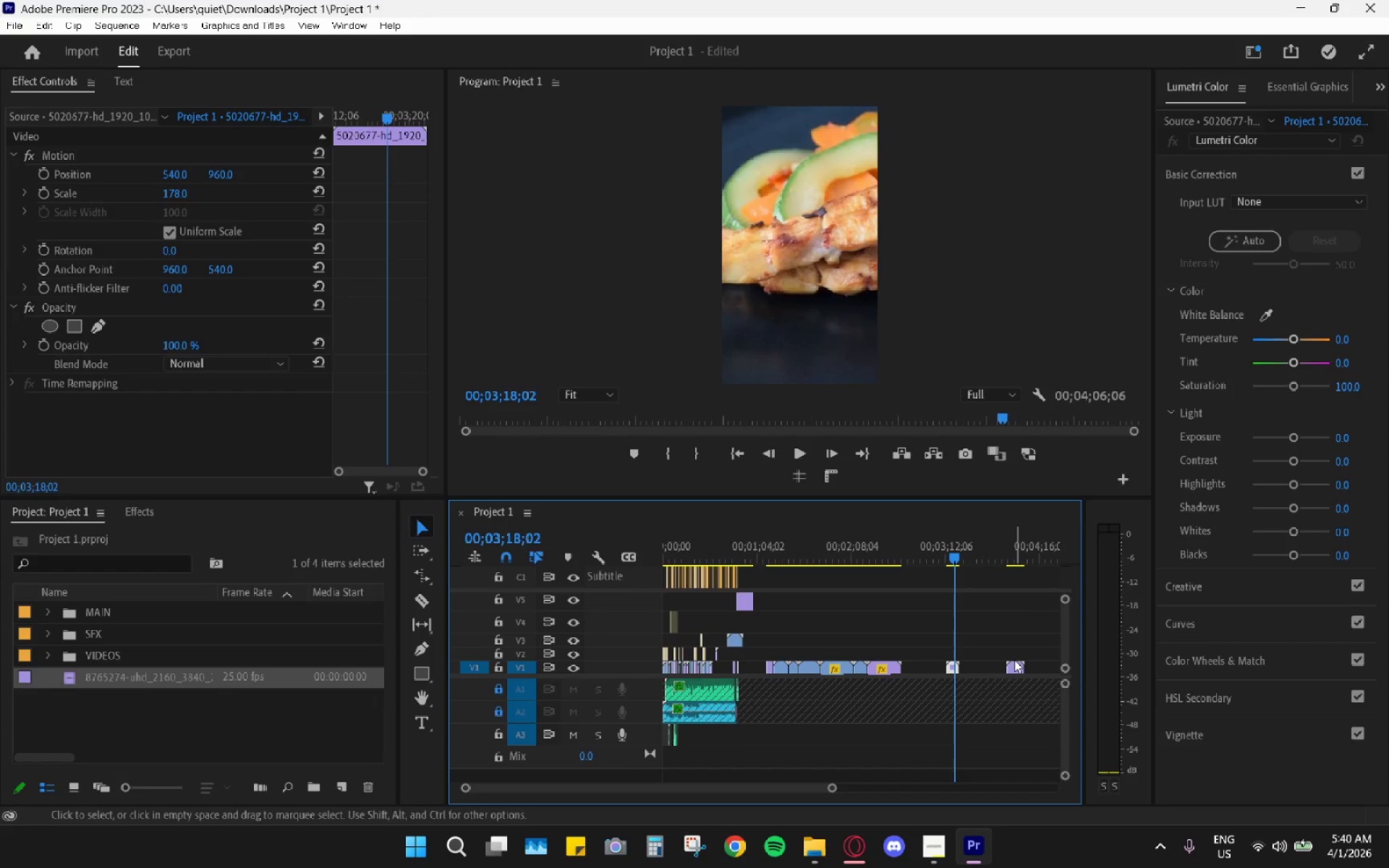 
left_click_drag(start_coordinate=[1014, 669], to_coordinate=[974, 665])
 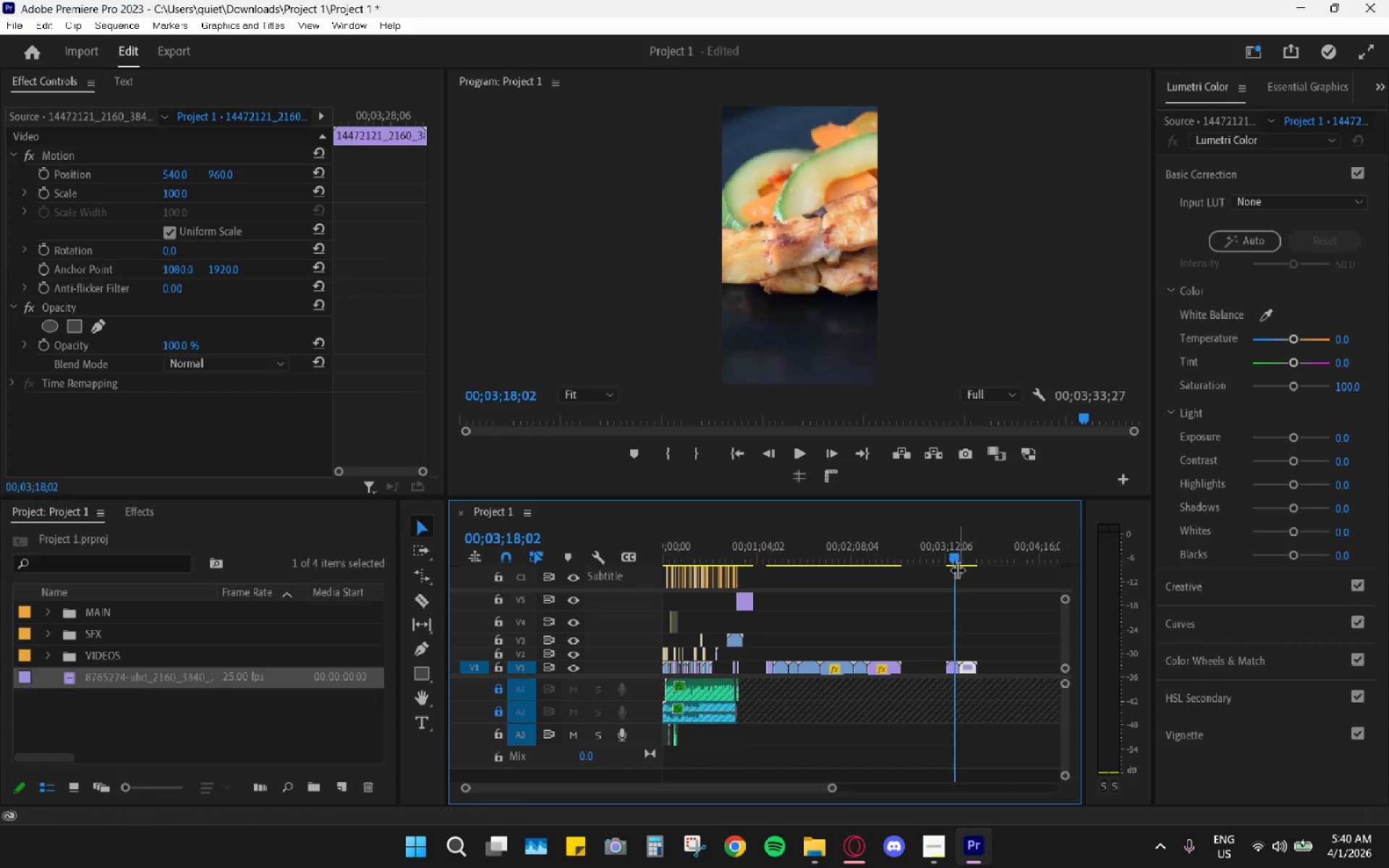 
left_click_drag(start_coordinate=[957, 567], to_coordinate=[966, 566])
 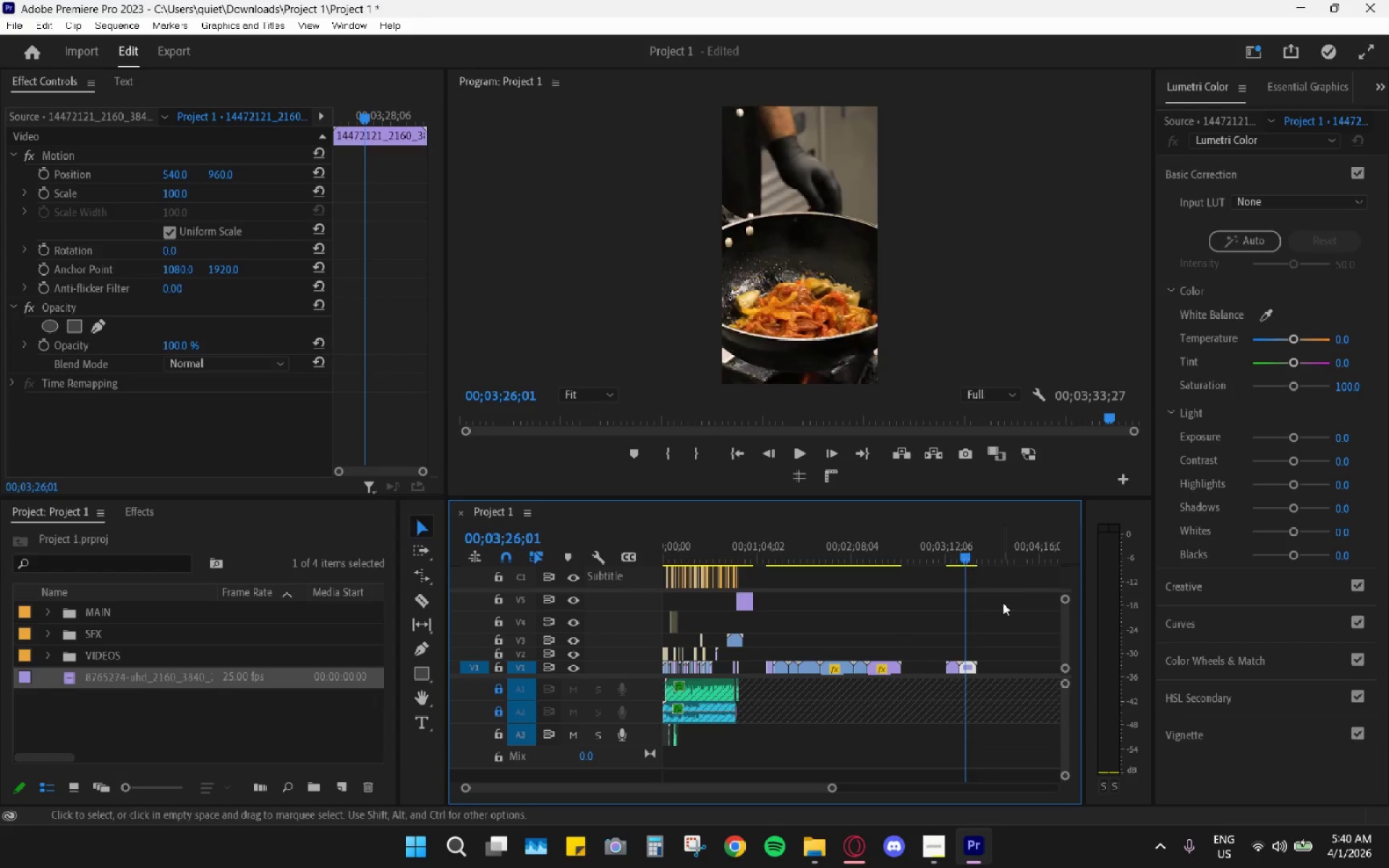 
scroll: coordinate [871, 621], scroll_direction: none, amount: 0.0
 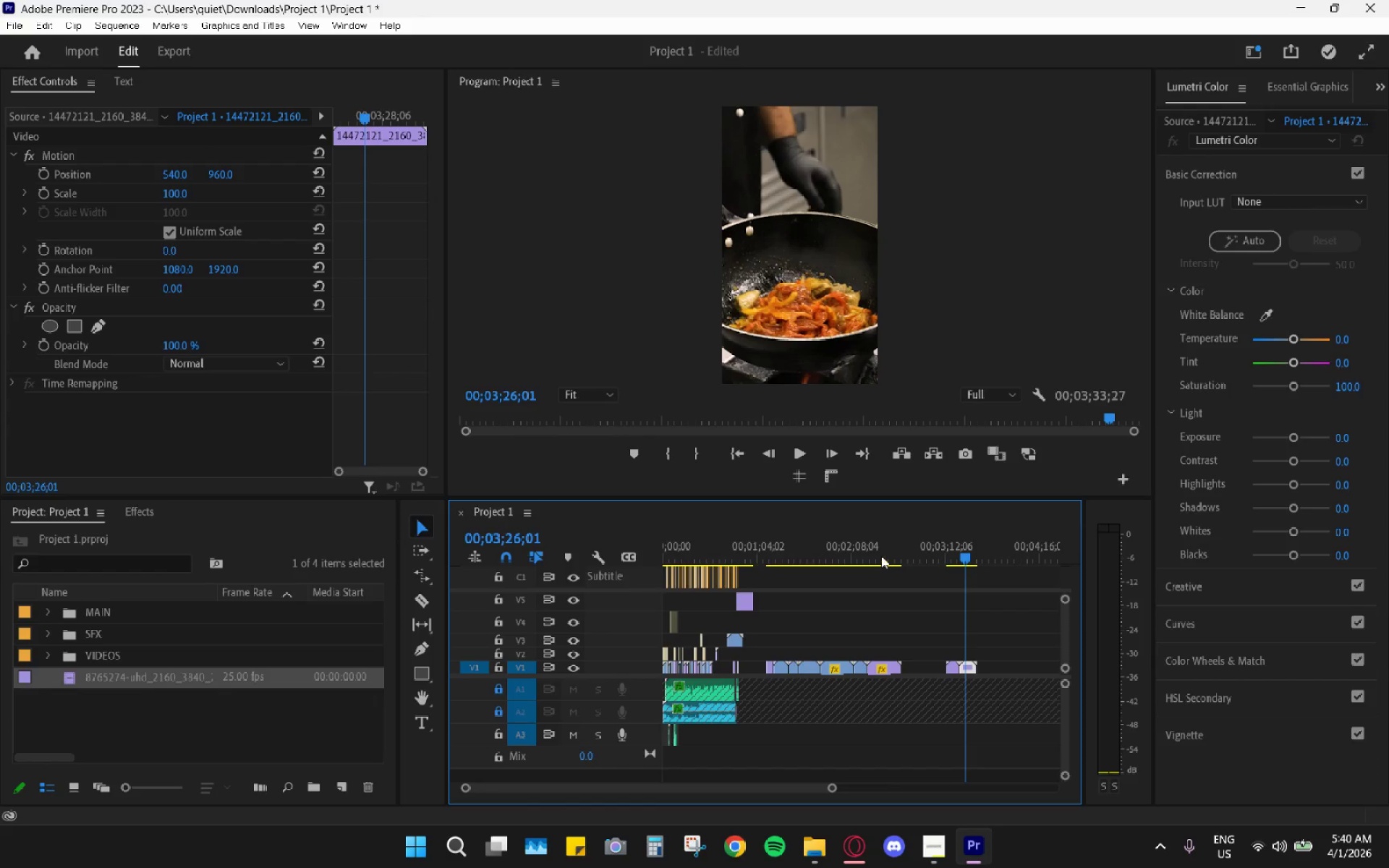 
left_click_drag(start_coordinate=[876, 541], to_coordinate=[875, 560])
 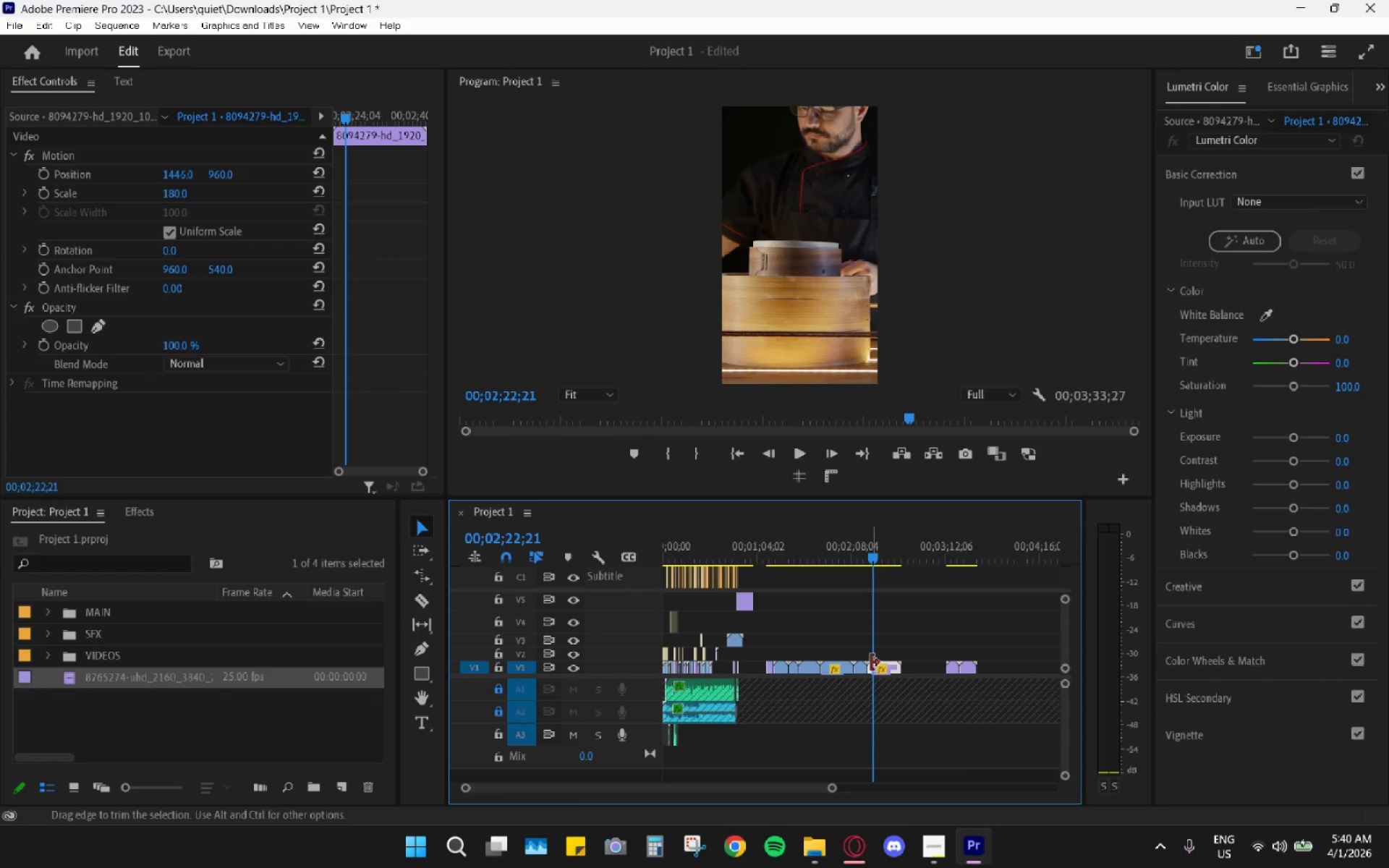 
key(Space)
 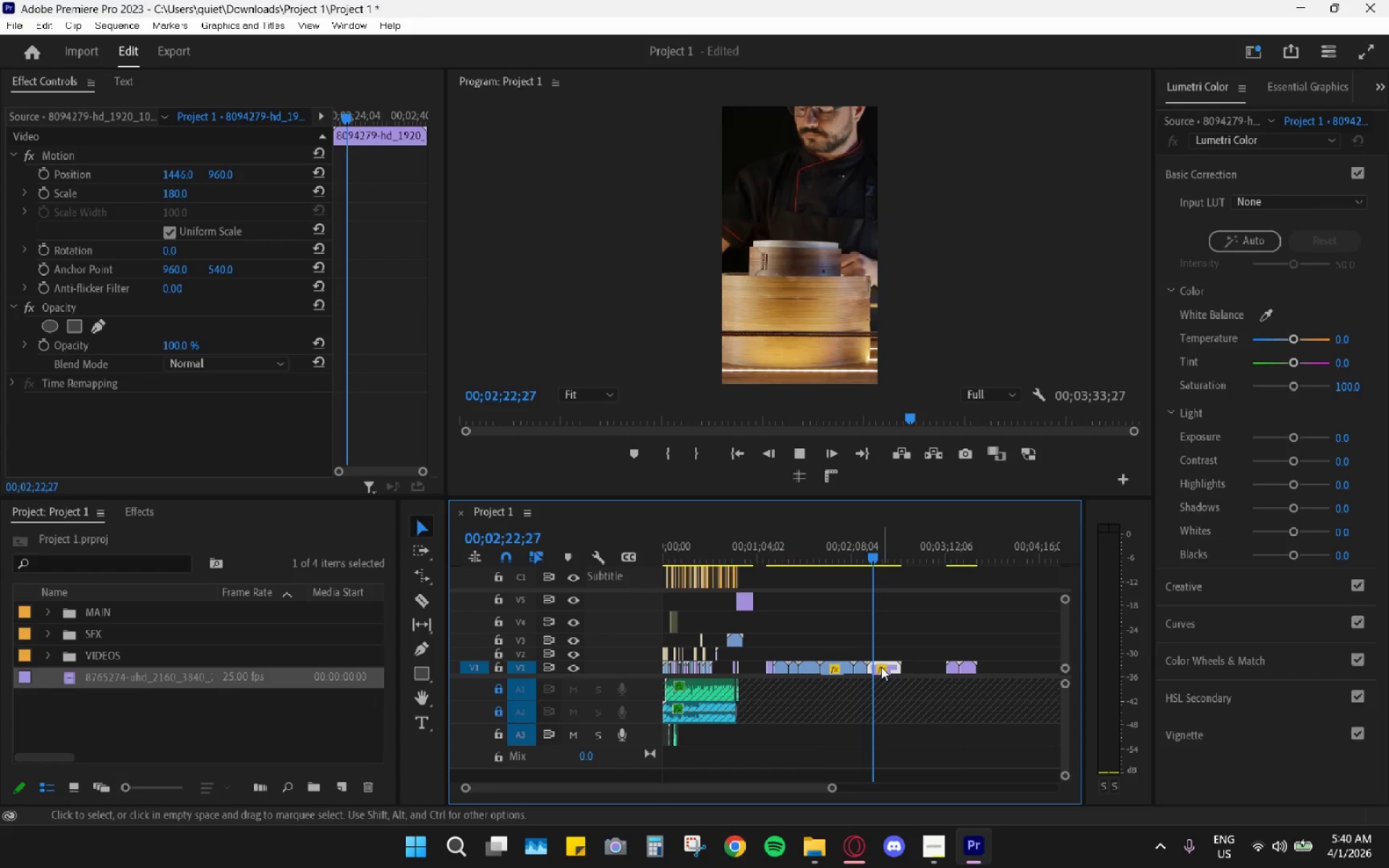 
left_click_drag(start_coordinate=[883, 668], to_coordinate=[744, 624])
 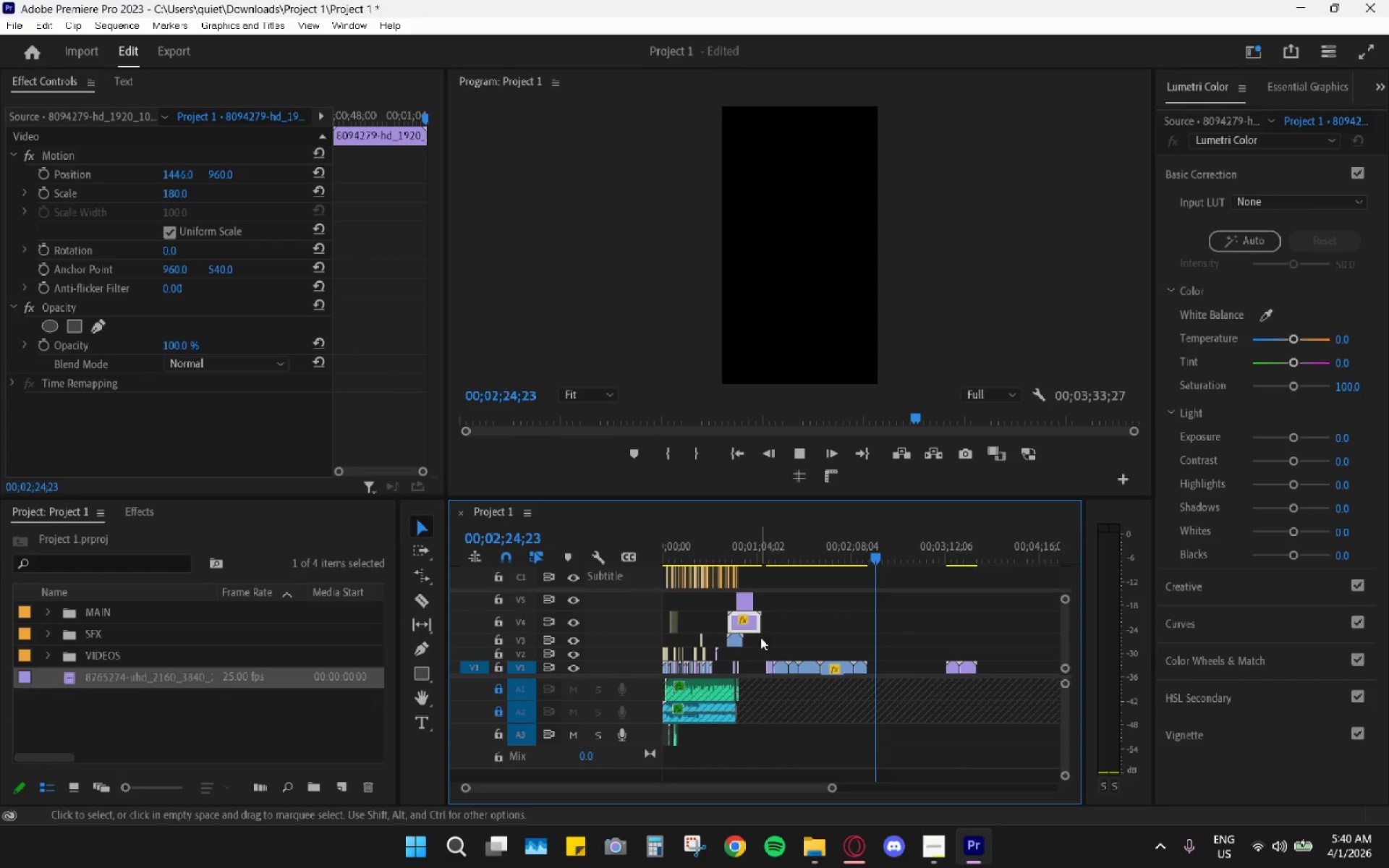 
hold_key(key=AltLeft, duration=0.66)
 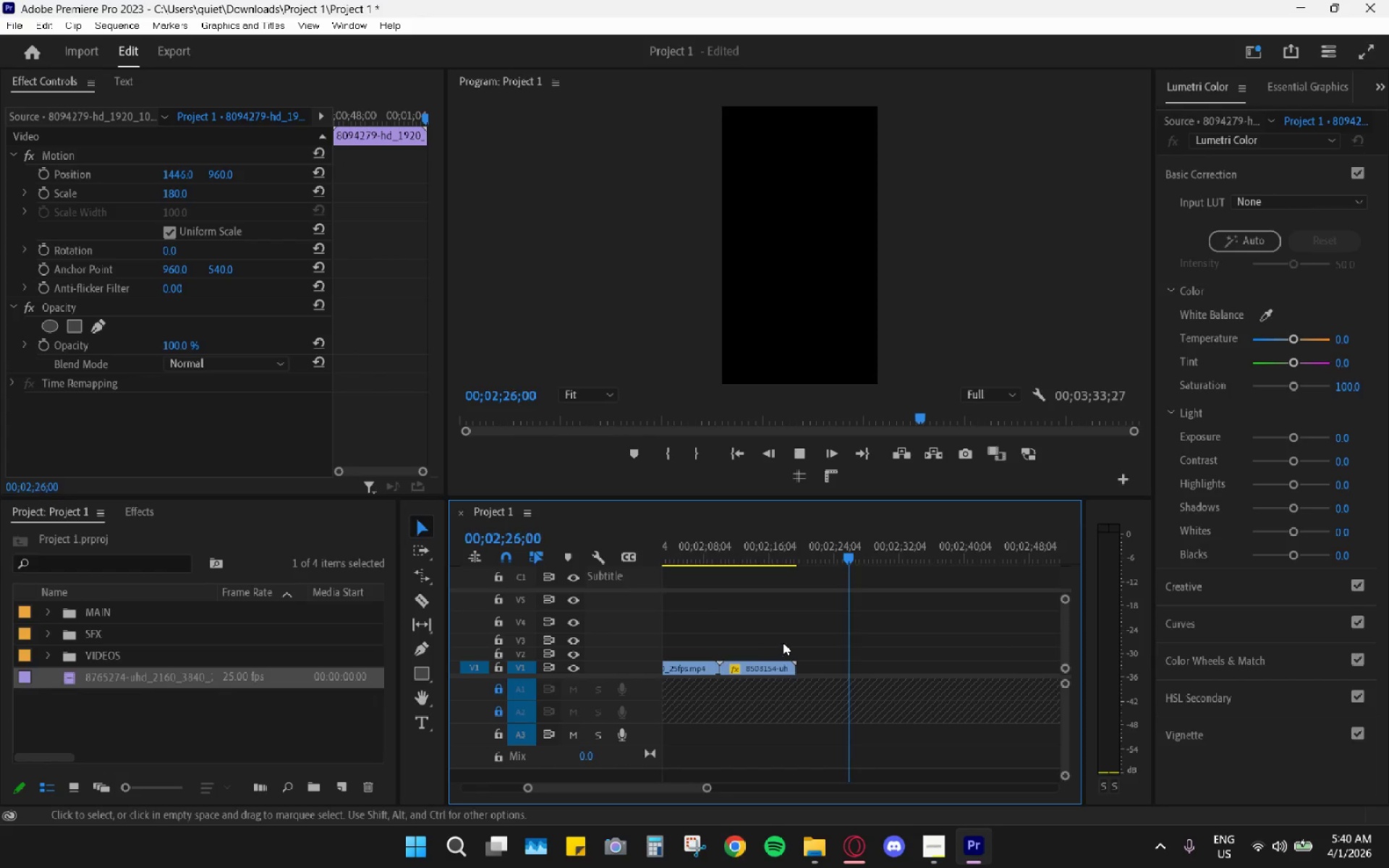 
key(Space)
 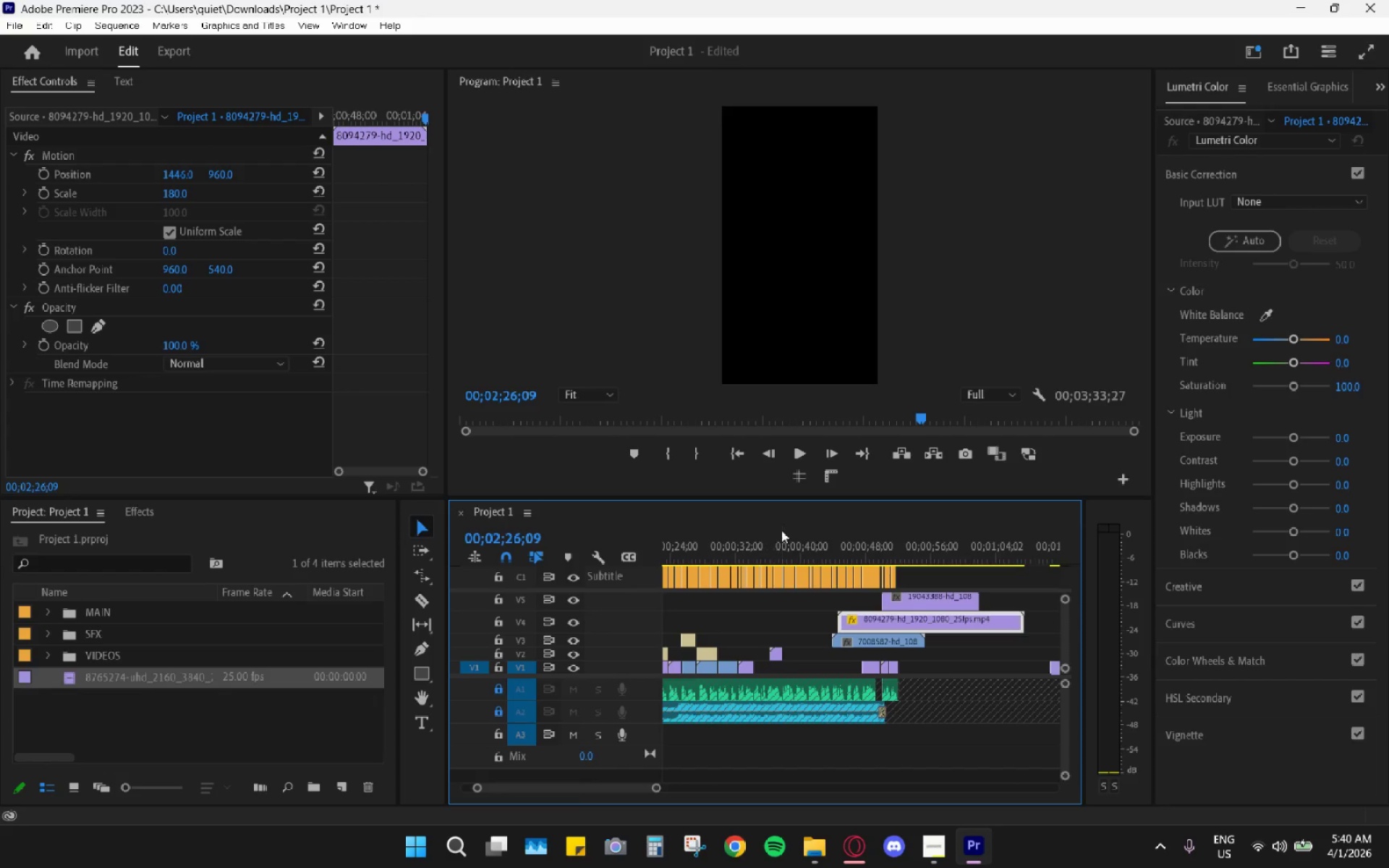 
scroll: coordinate [800, 644], scroll_direction: up, amount: 53.0
 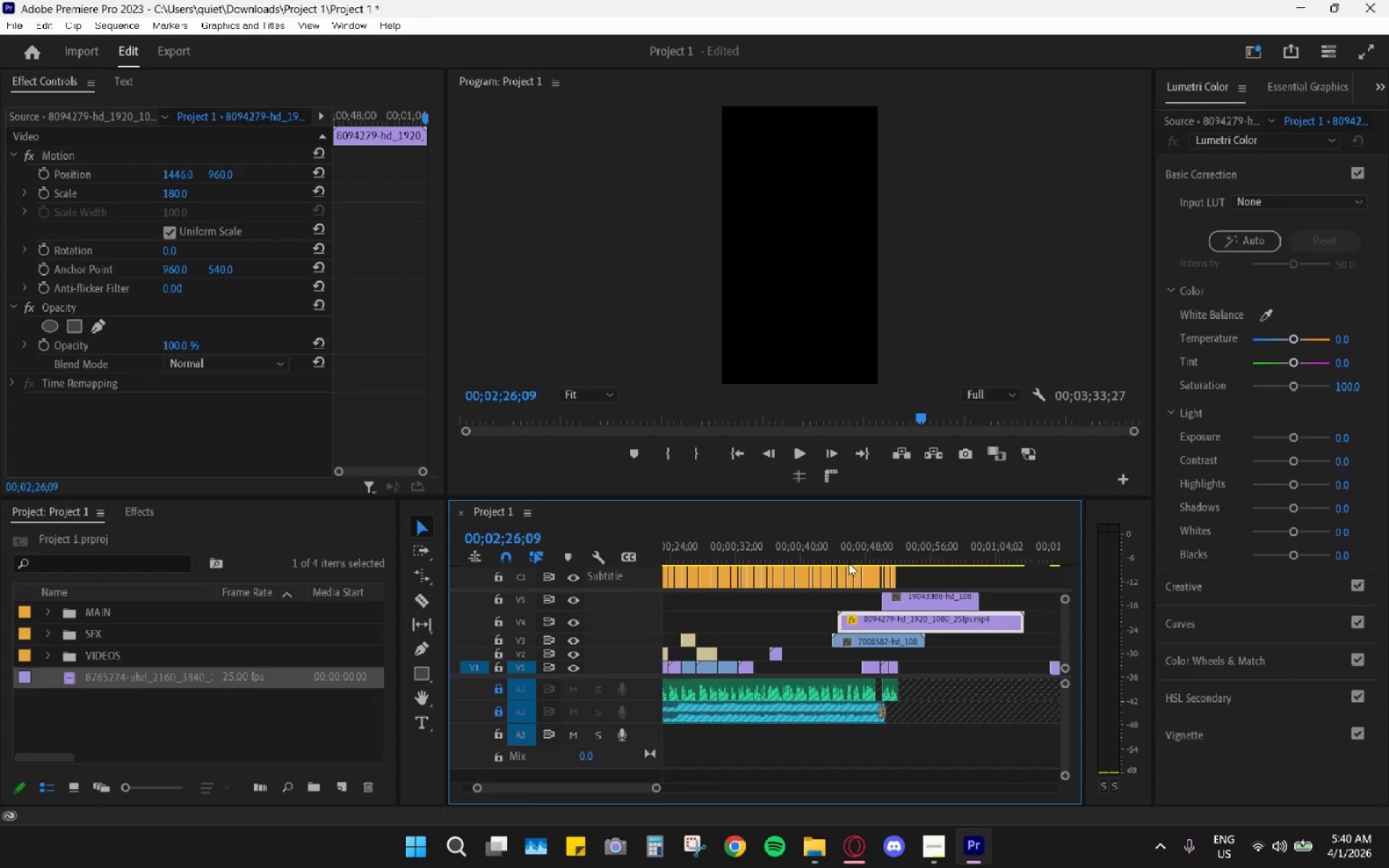 
left_click_drag(start_coordinate=[859, 616], to_coordinate=[804, 619])
 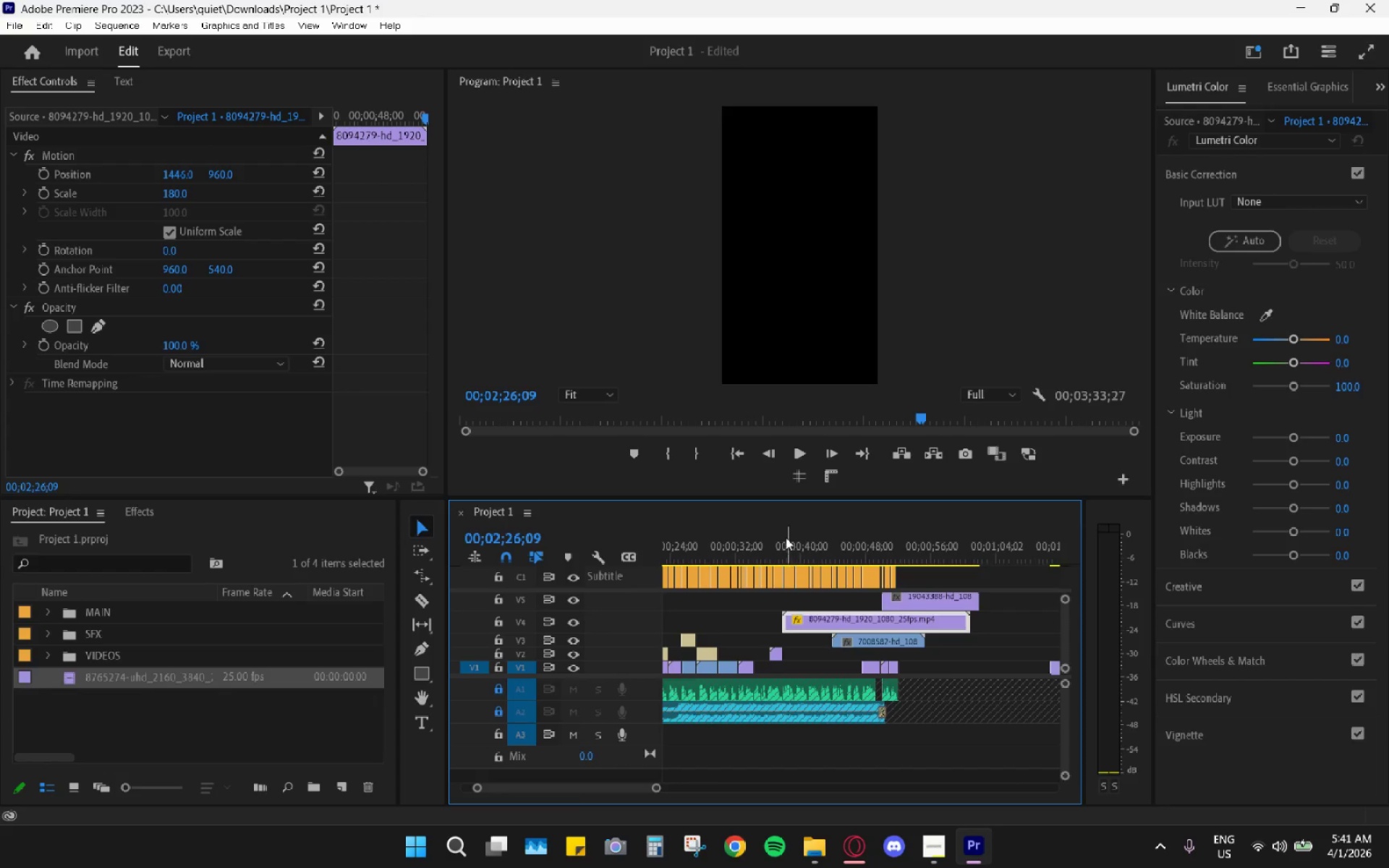 
left_click_drag(start_coordinate=[781, 535], to_coordinate=[776, 535])
 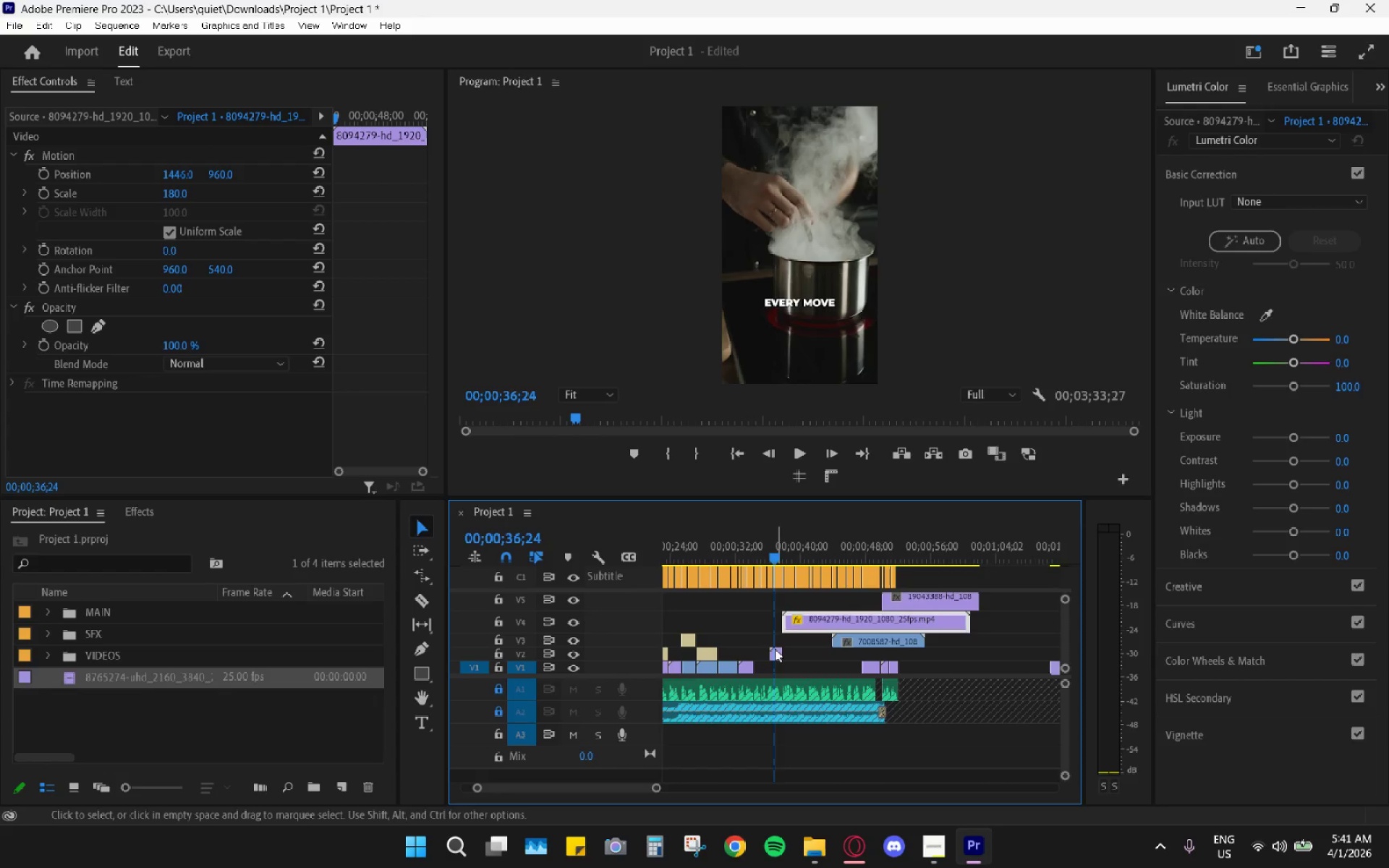 
left_click([774, 652])
 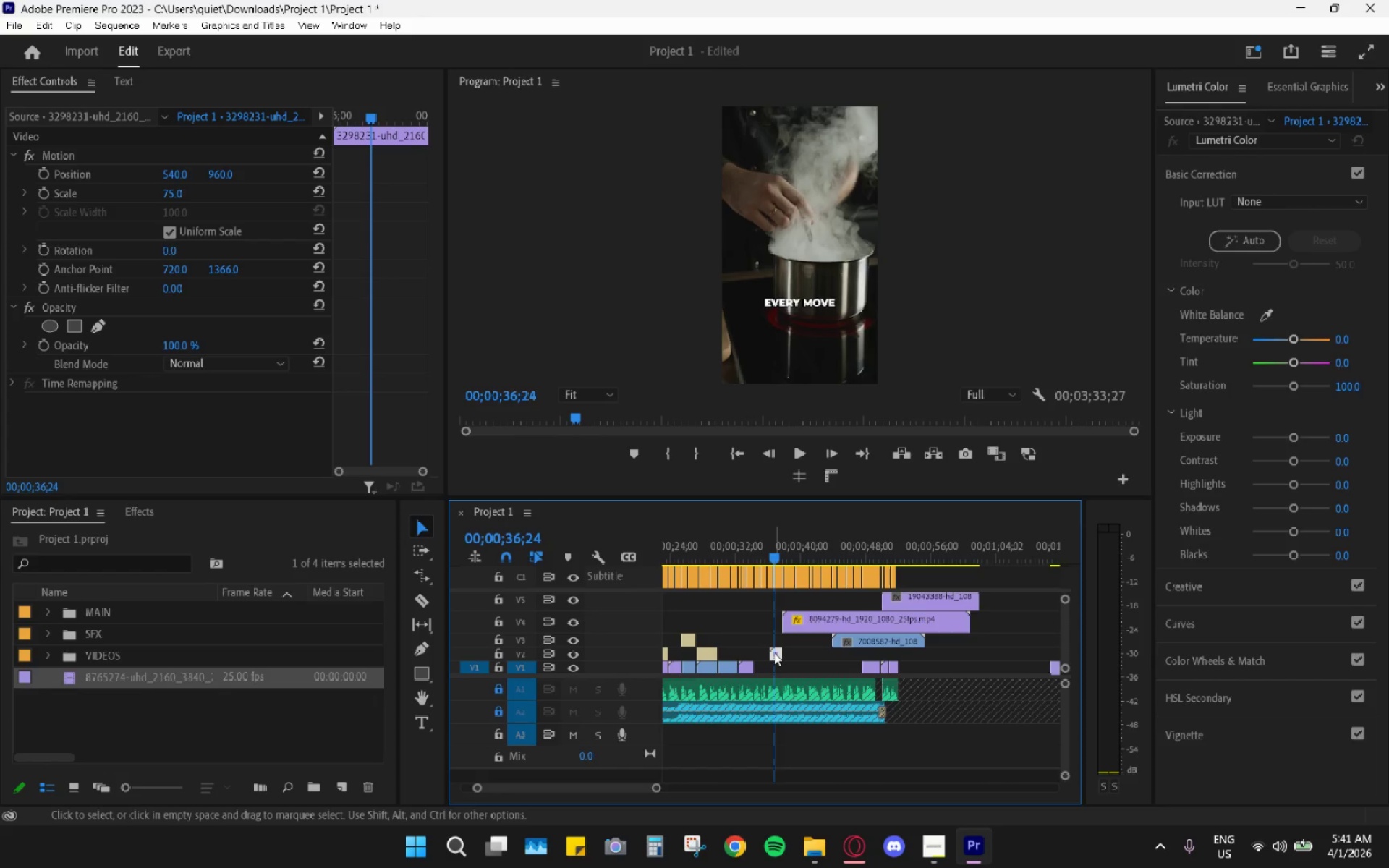 
left_click_drag(start_coordinate=[774, 653], to_coordinate=[773, 665])
 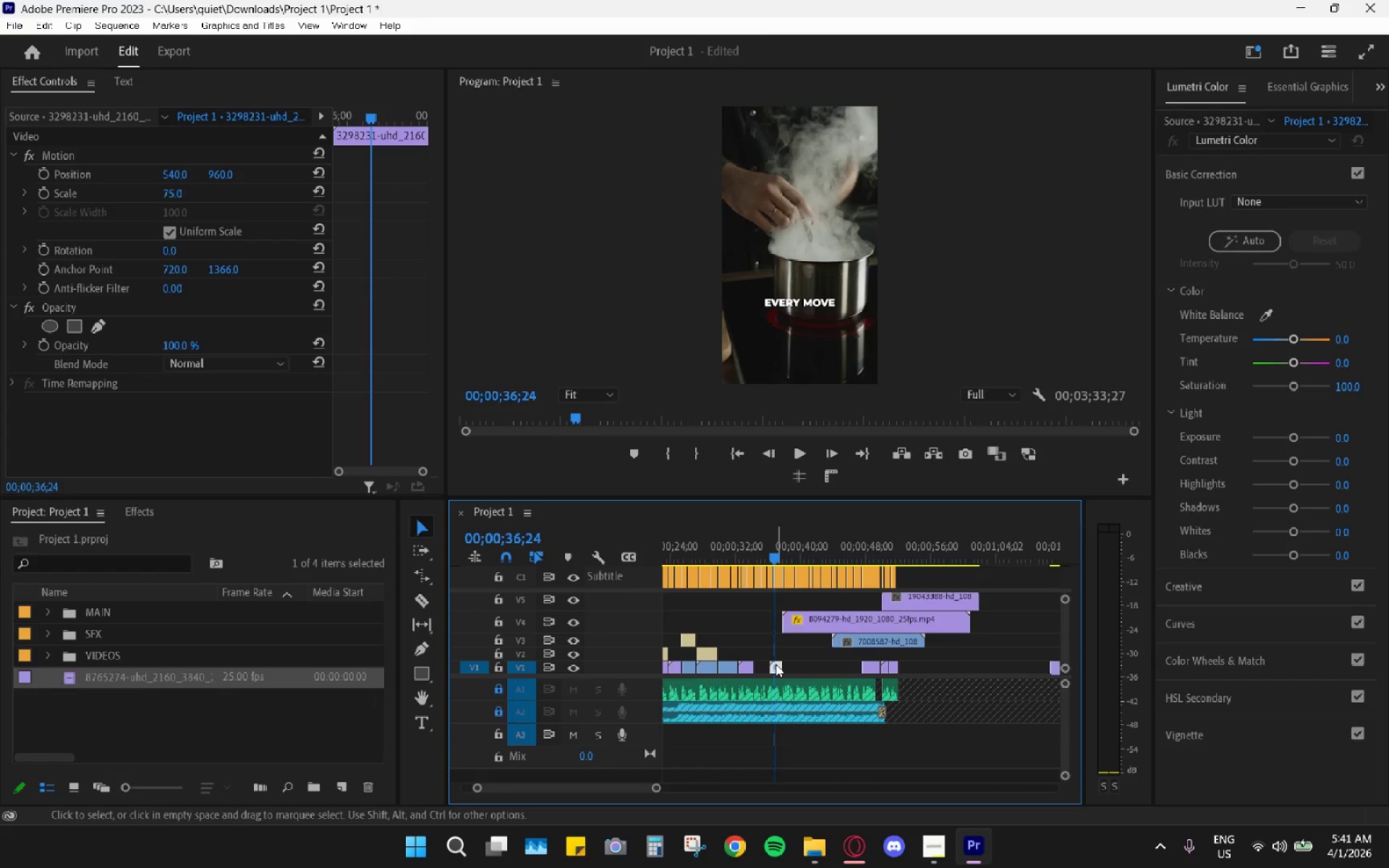 
hold_key(key=CapsLock, duration=0.39)
 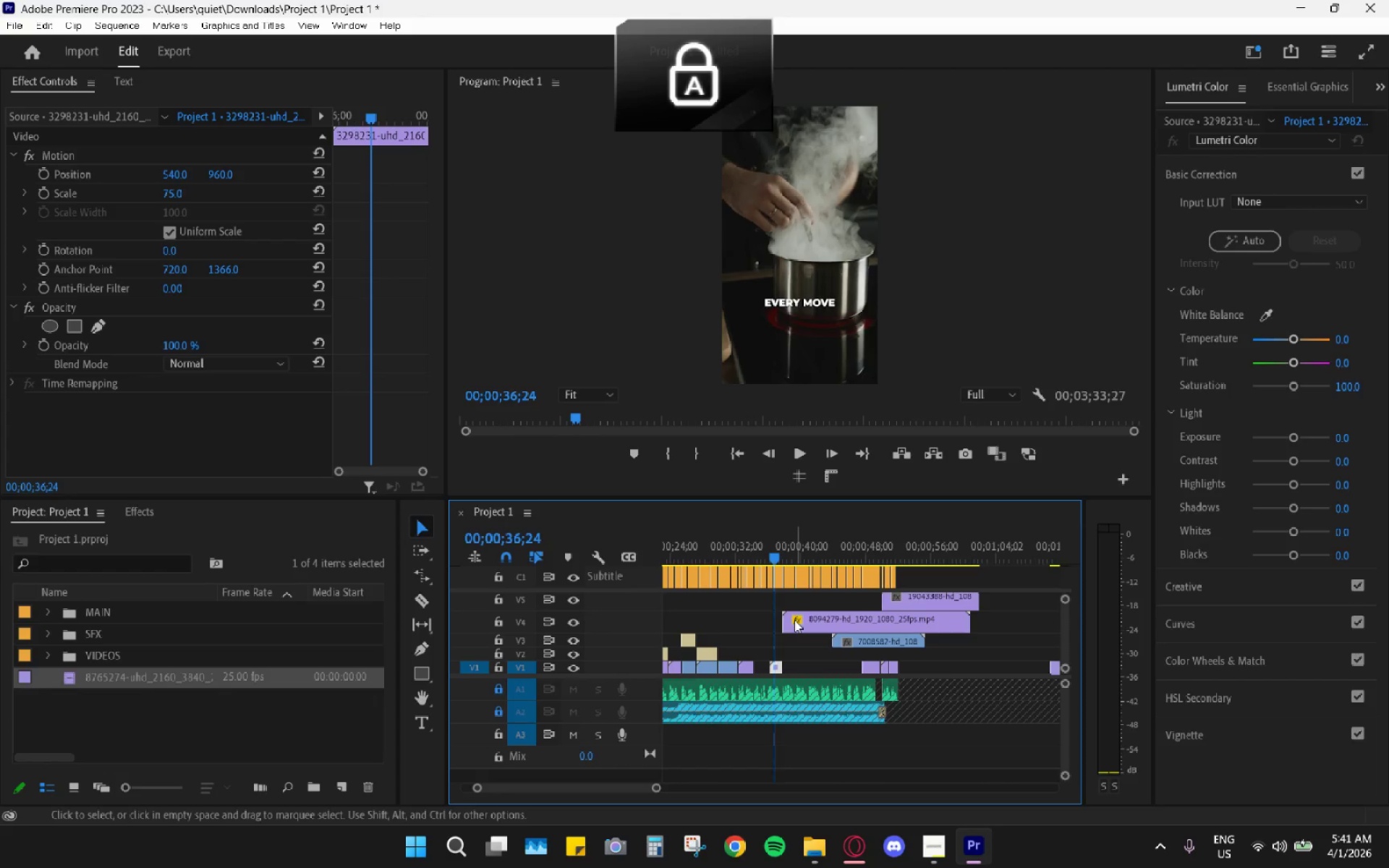 
key(E)
 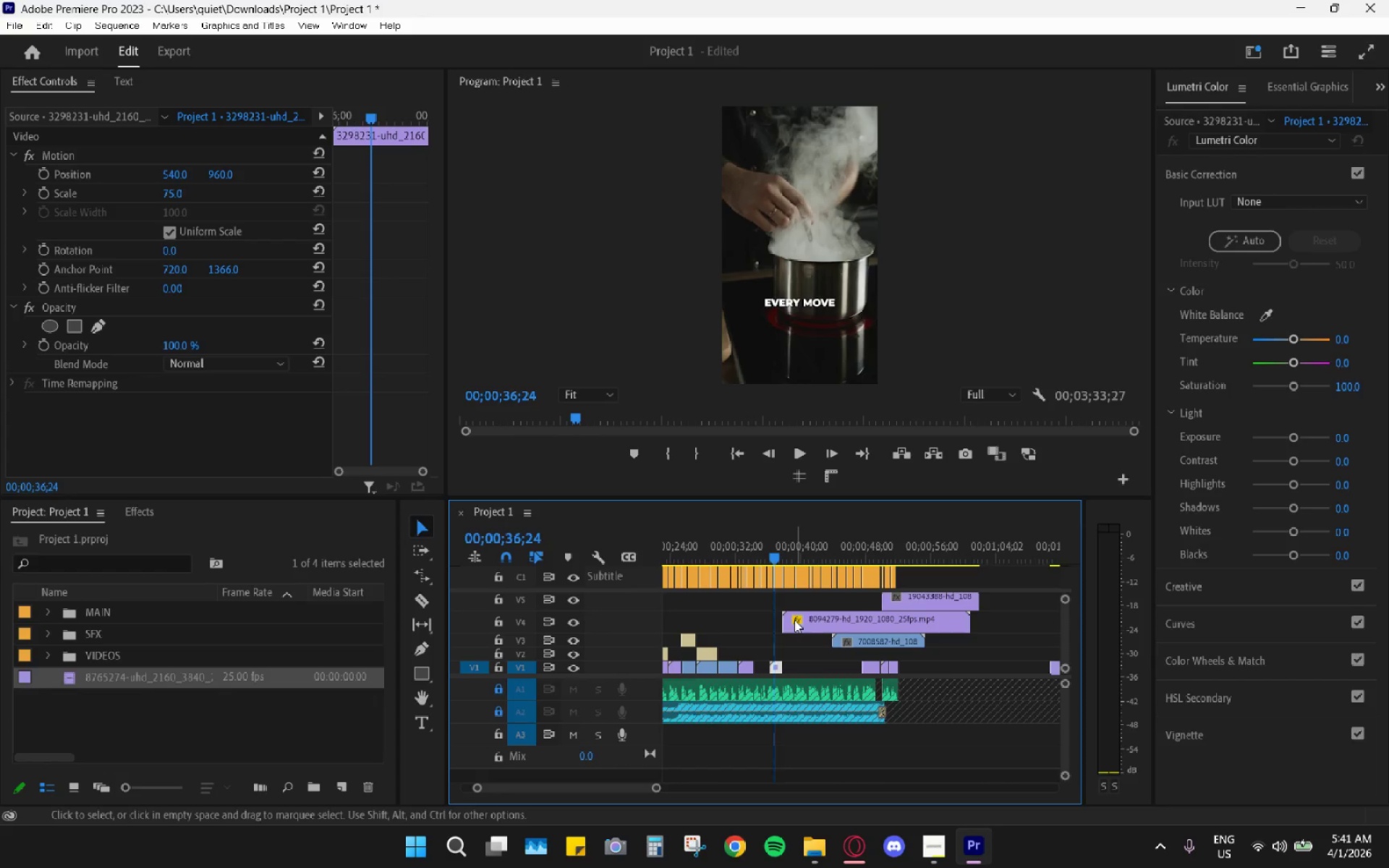 
key(CapsLock)
 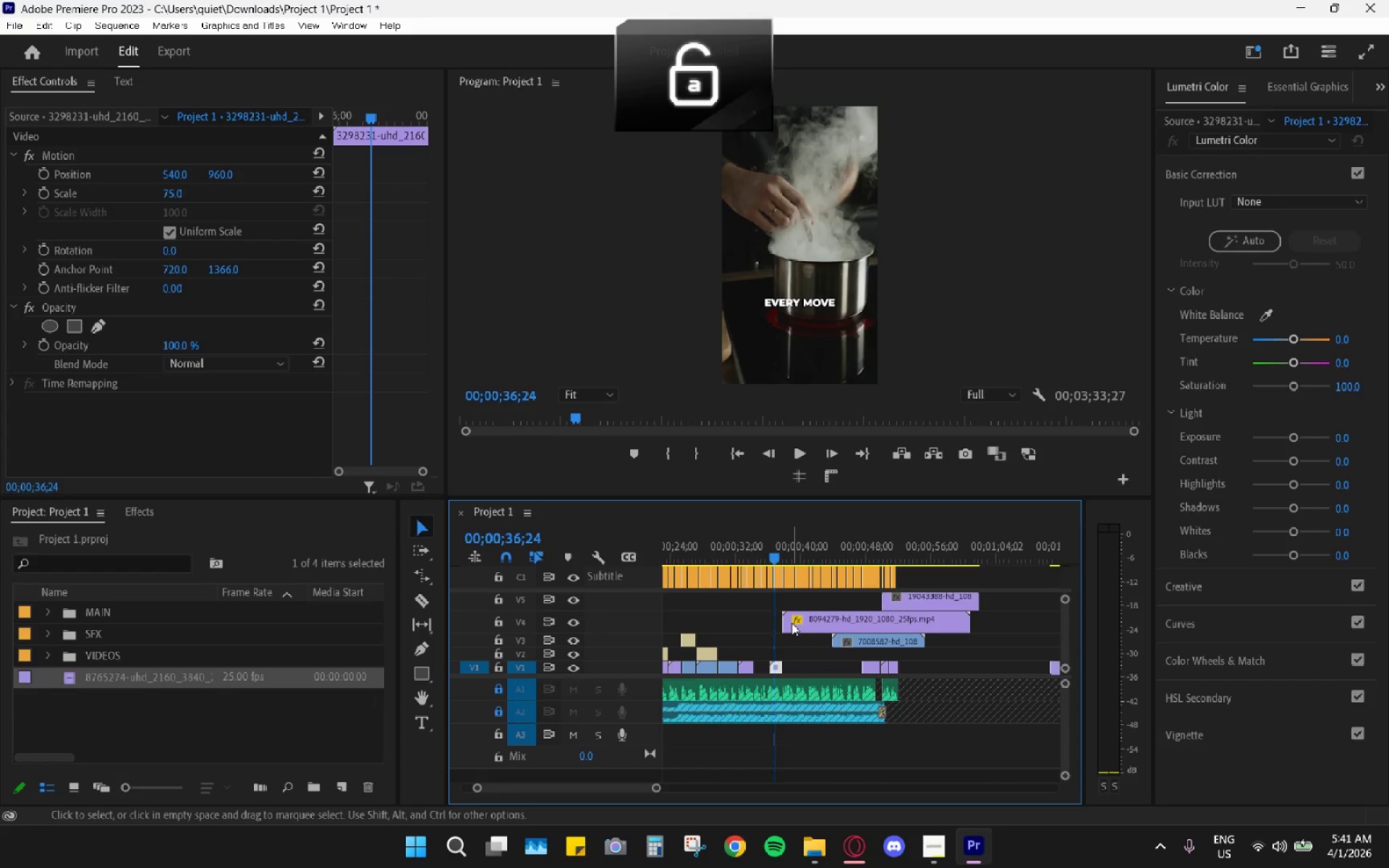 
key(Shift+E)
 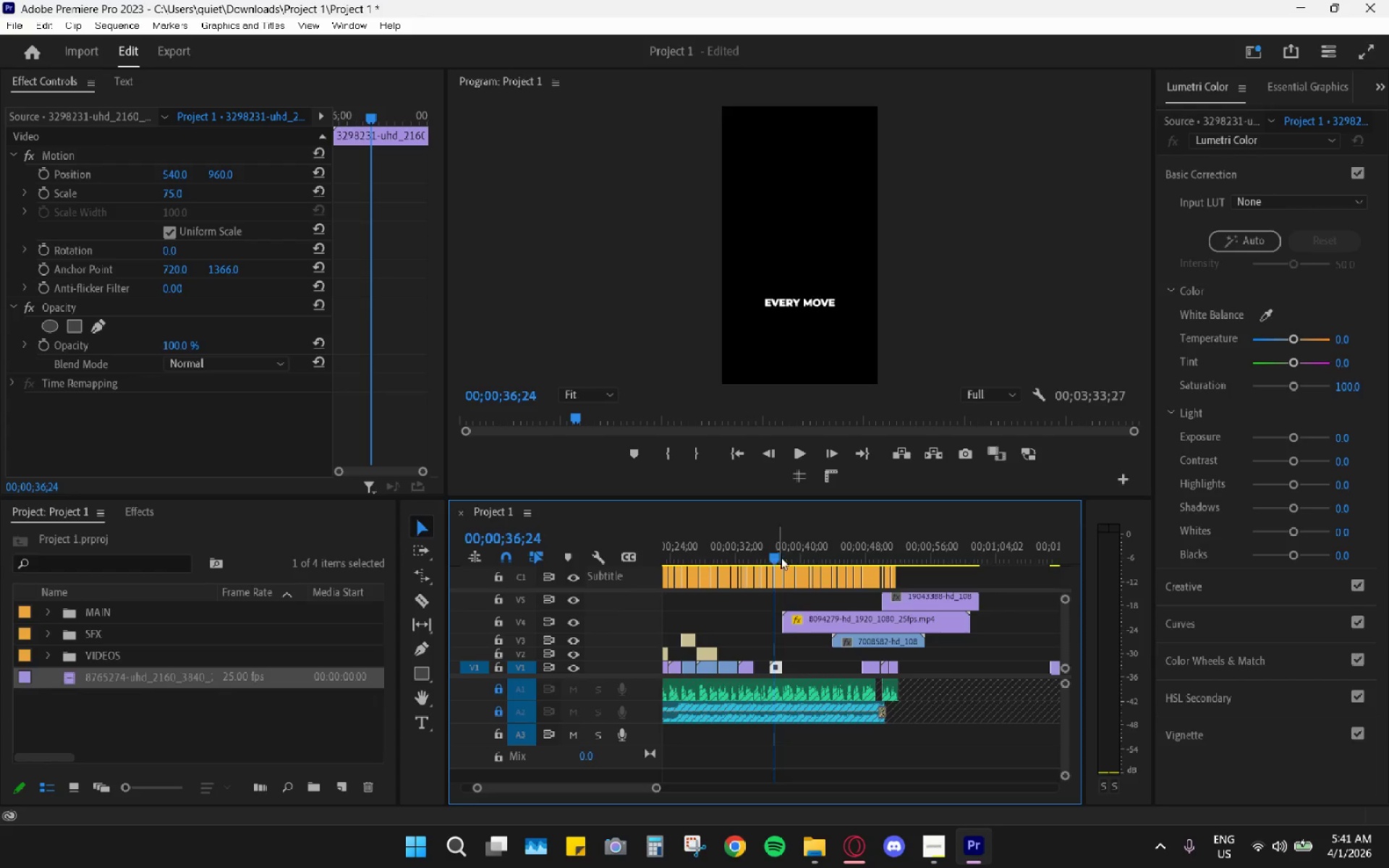 
hold_key(key=AltLeft, duration=0.67)
scroll: coordinate [786, 643], scroll_direction: up, amount: 11.0
 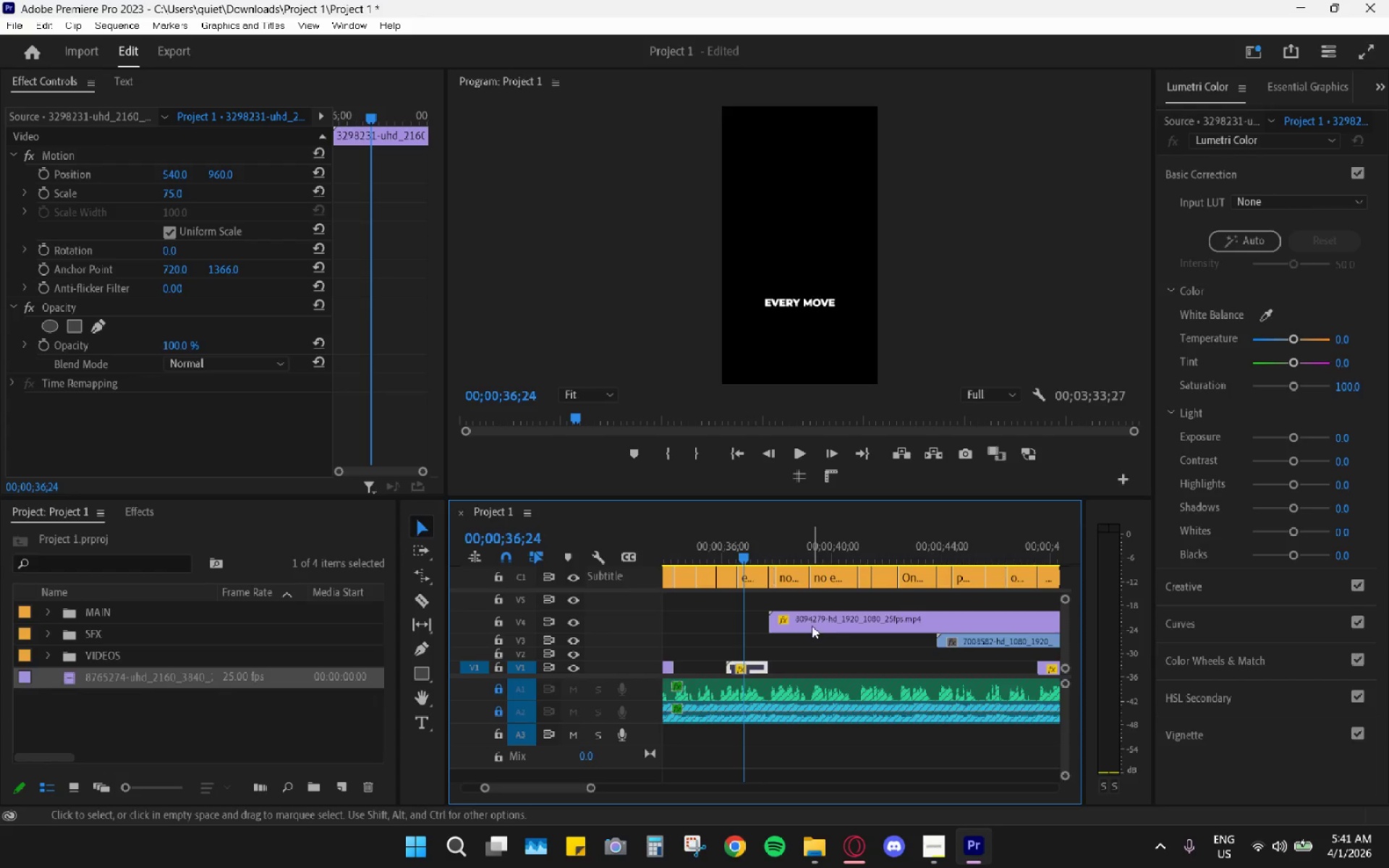 
left_click_drag(start_coordinate=[804, 620], to_coordinate=[770, 614])
 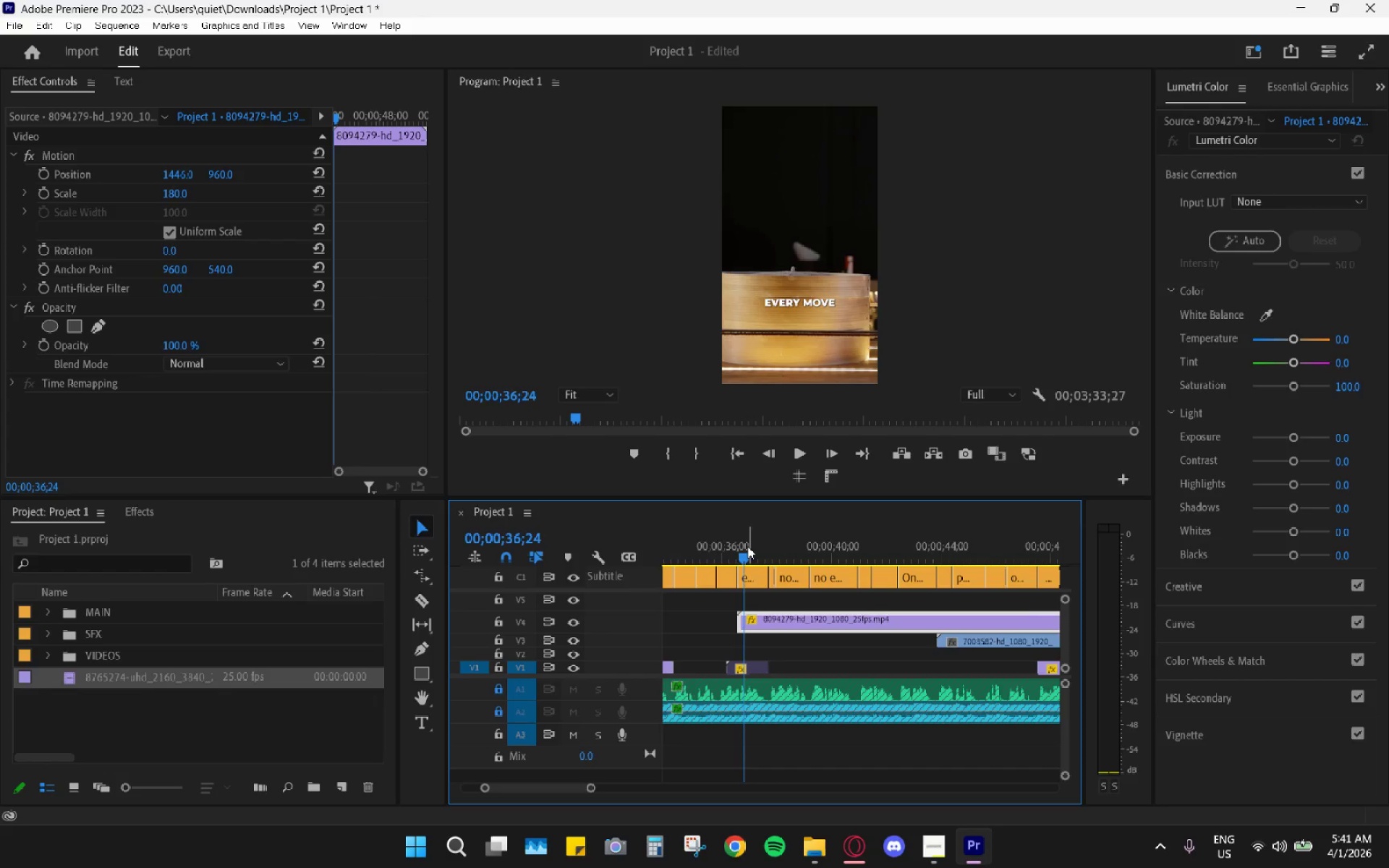 
left_click_drag(start_coordinate=[746, 546], to_coordinate=[718, 556])
 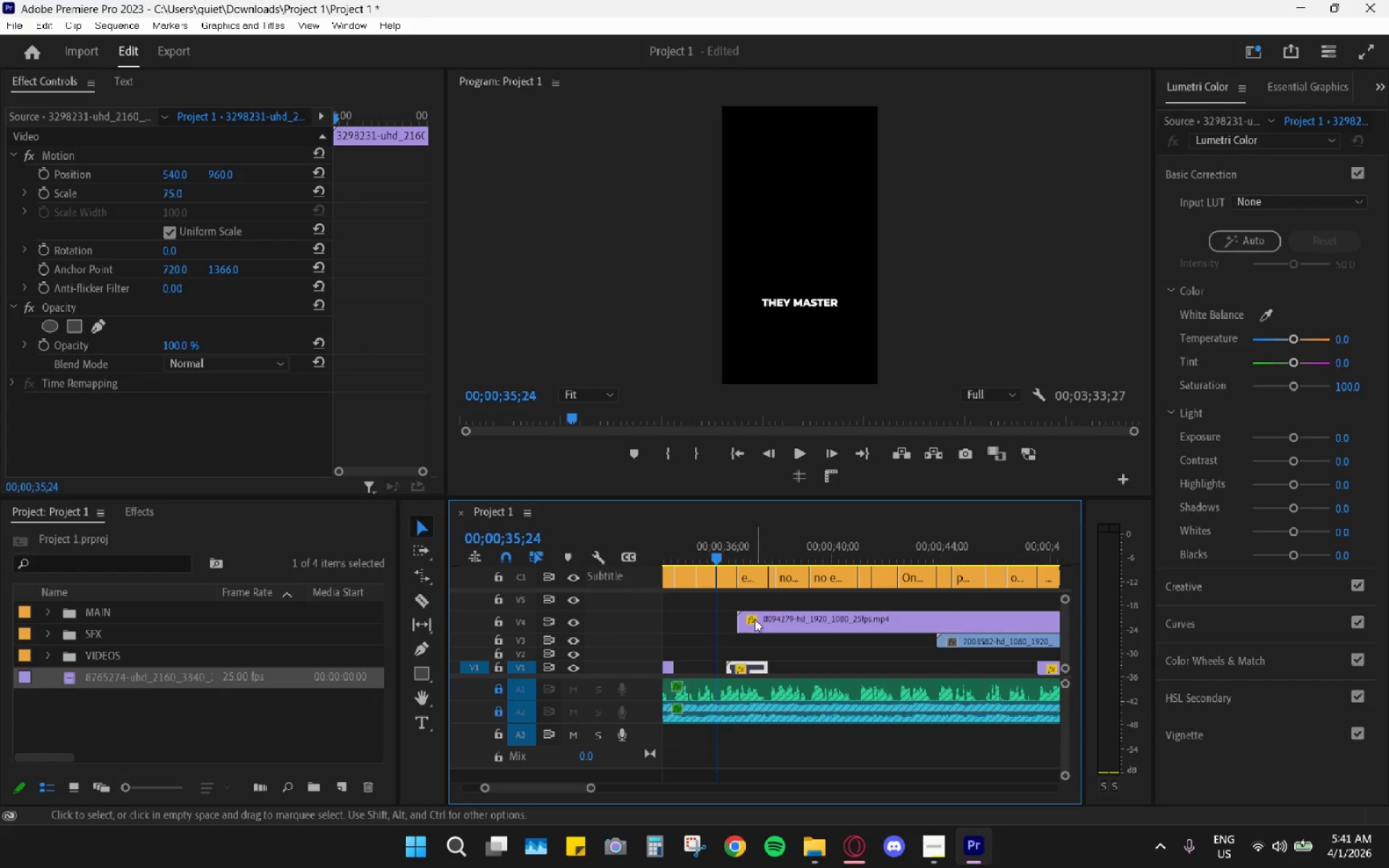 
left_click_drag(start_coordinate=[755, 619], to_coordinate=[733, 619])
 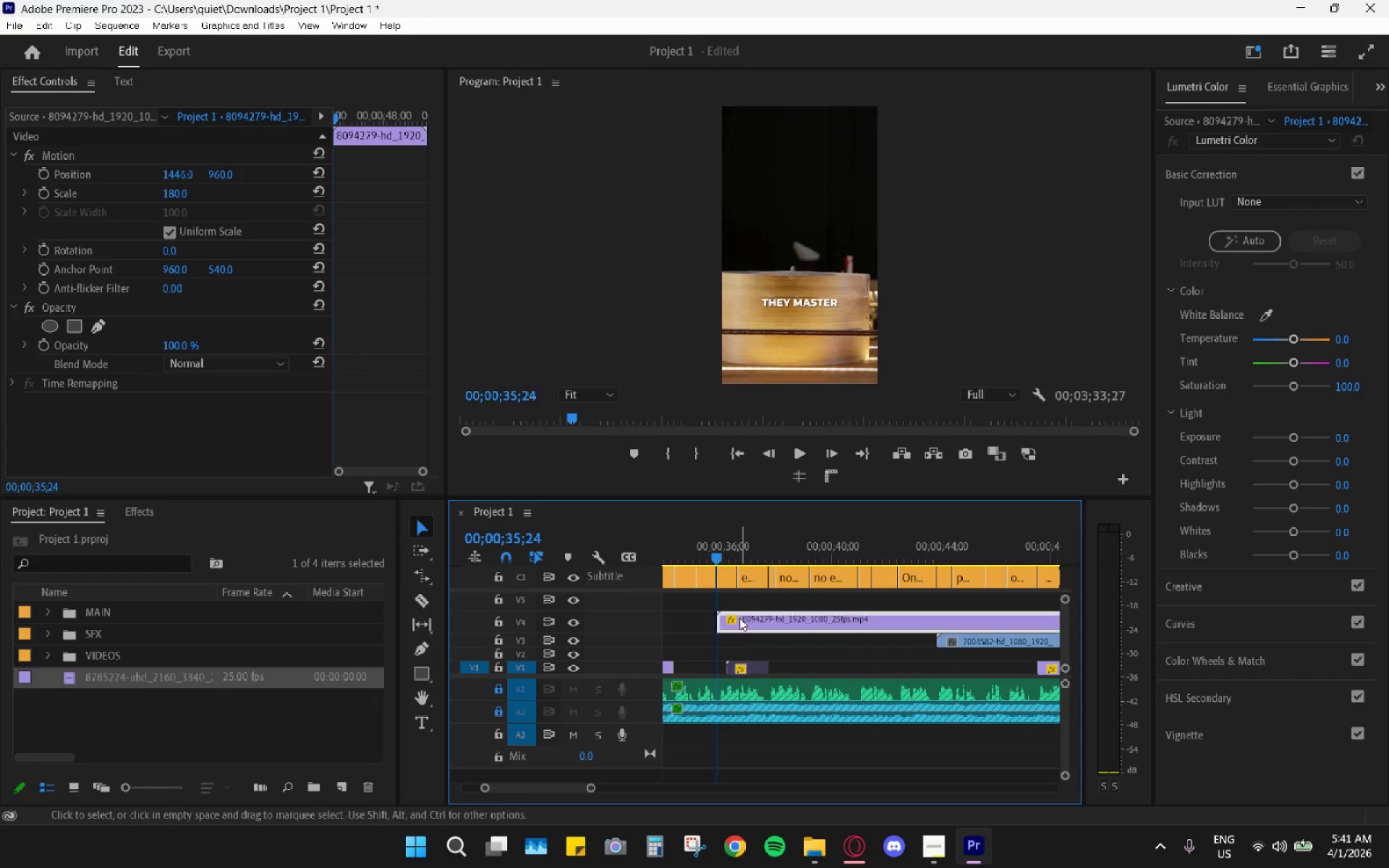 
key(Space)
 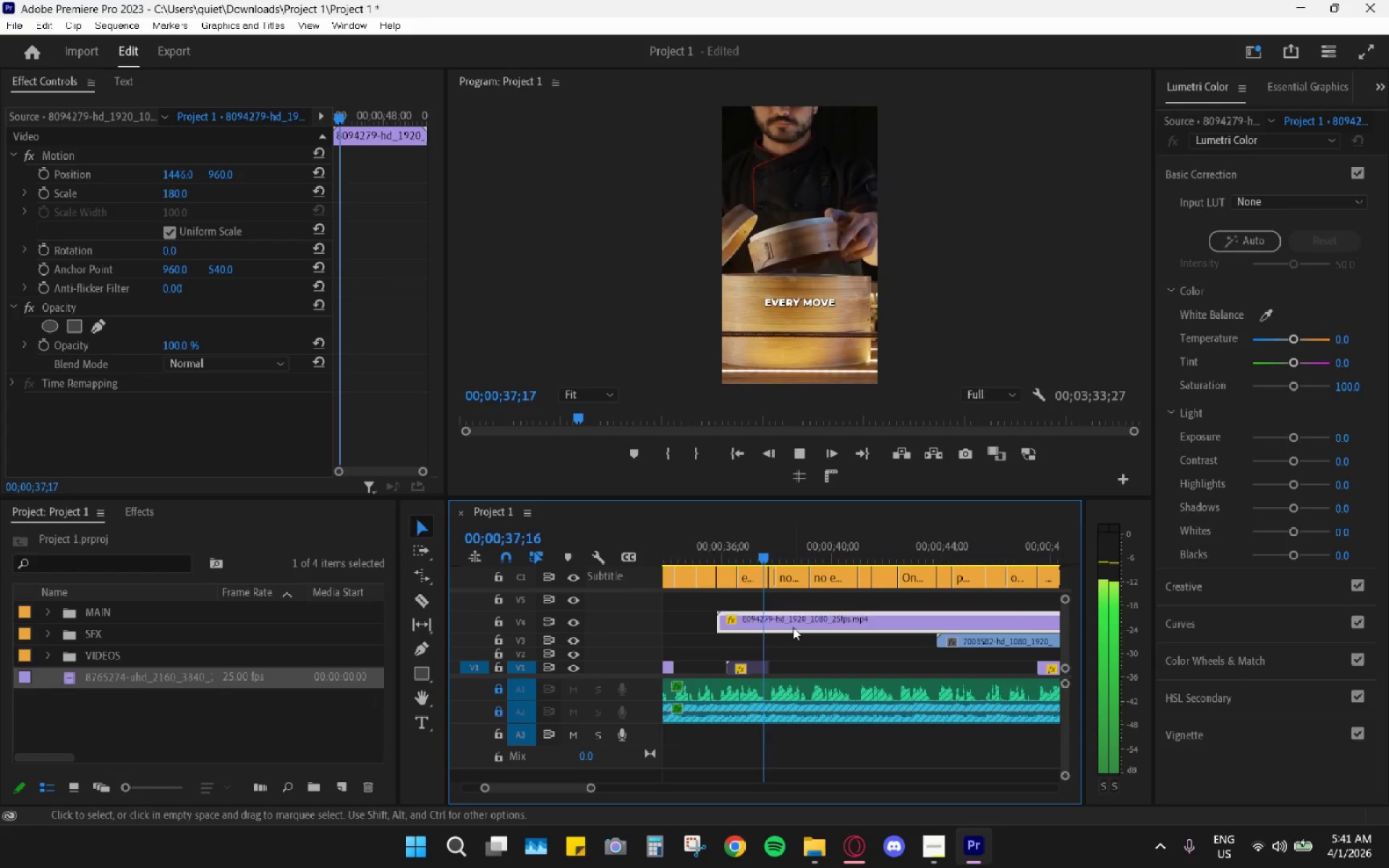 
key(Space)
 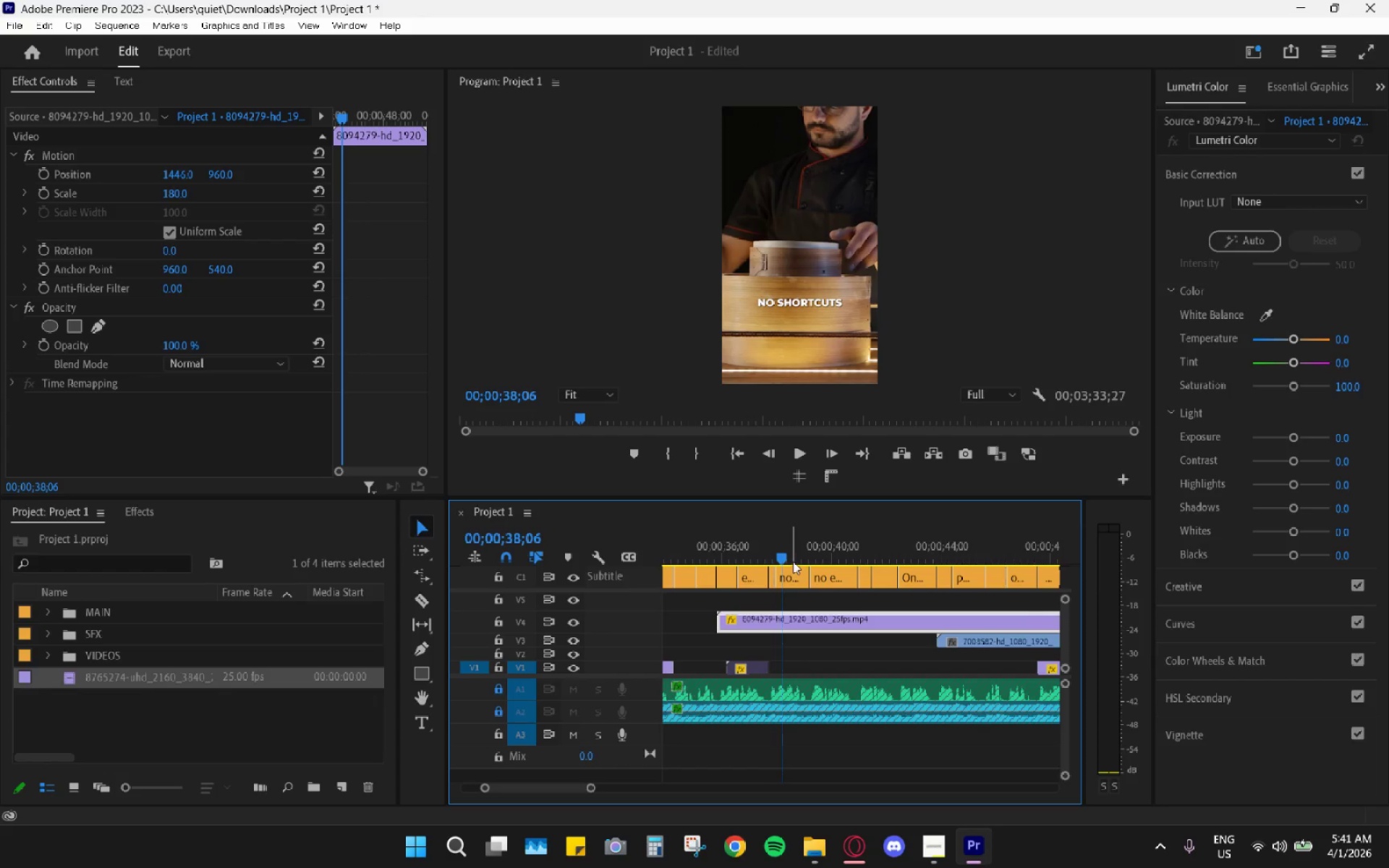 
left_click_drag(start_coordinate=[782, 552], to_coordinate=[927, 569])
 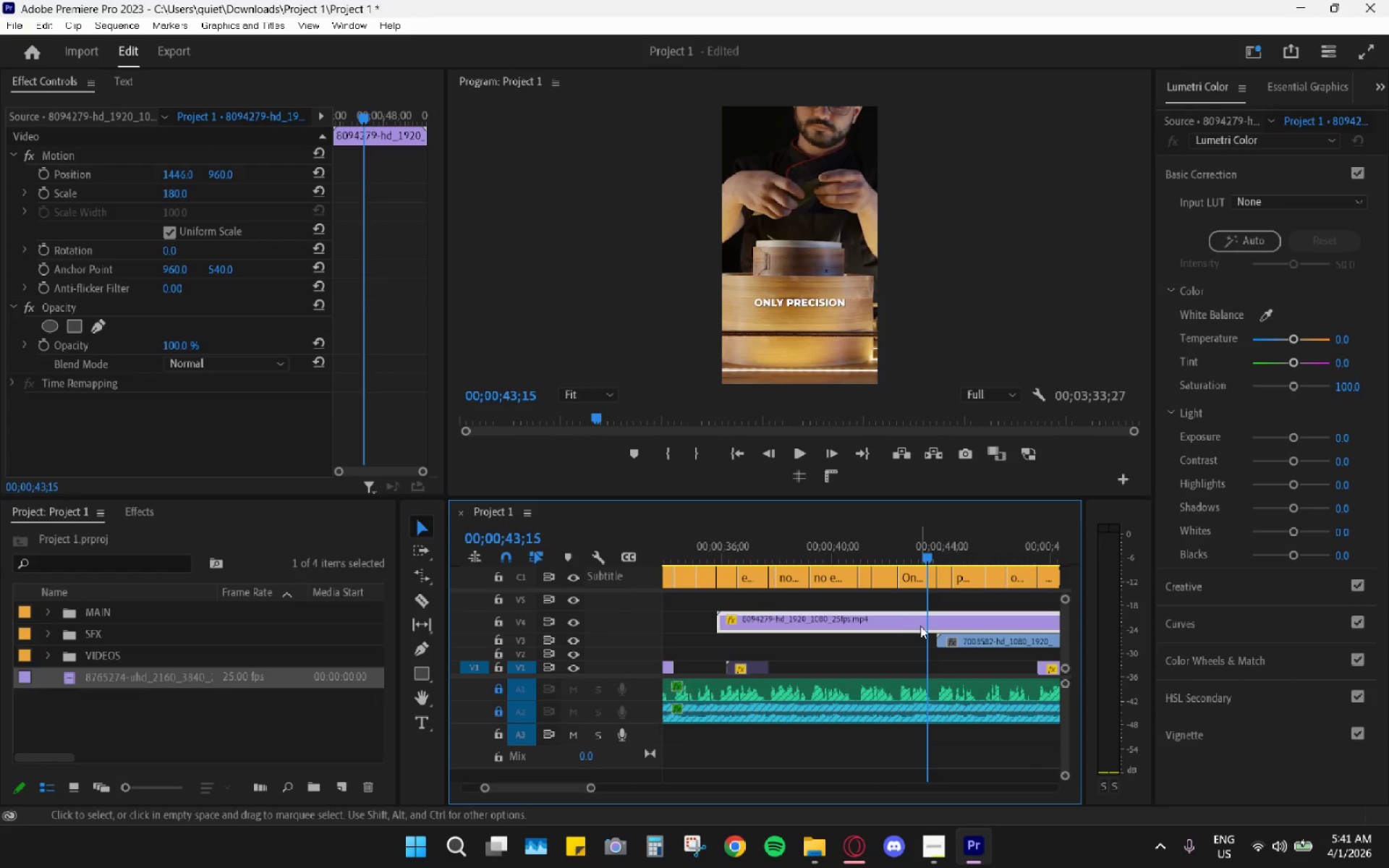 
left_click([921, 626])
 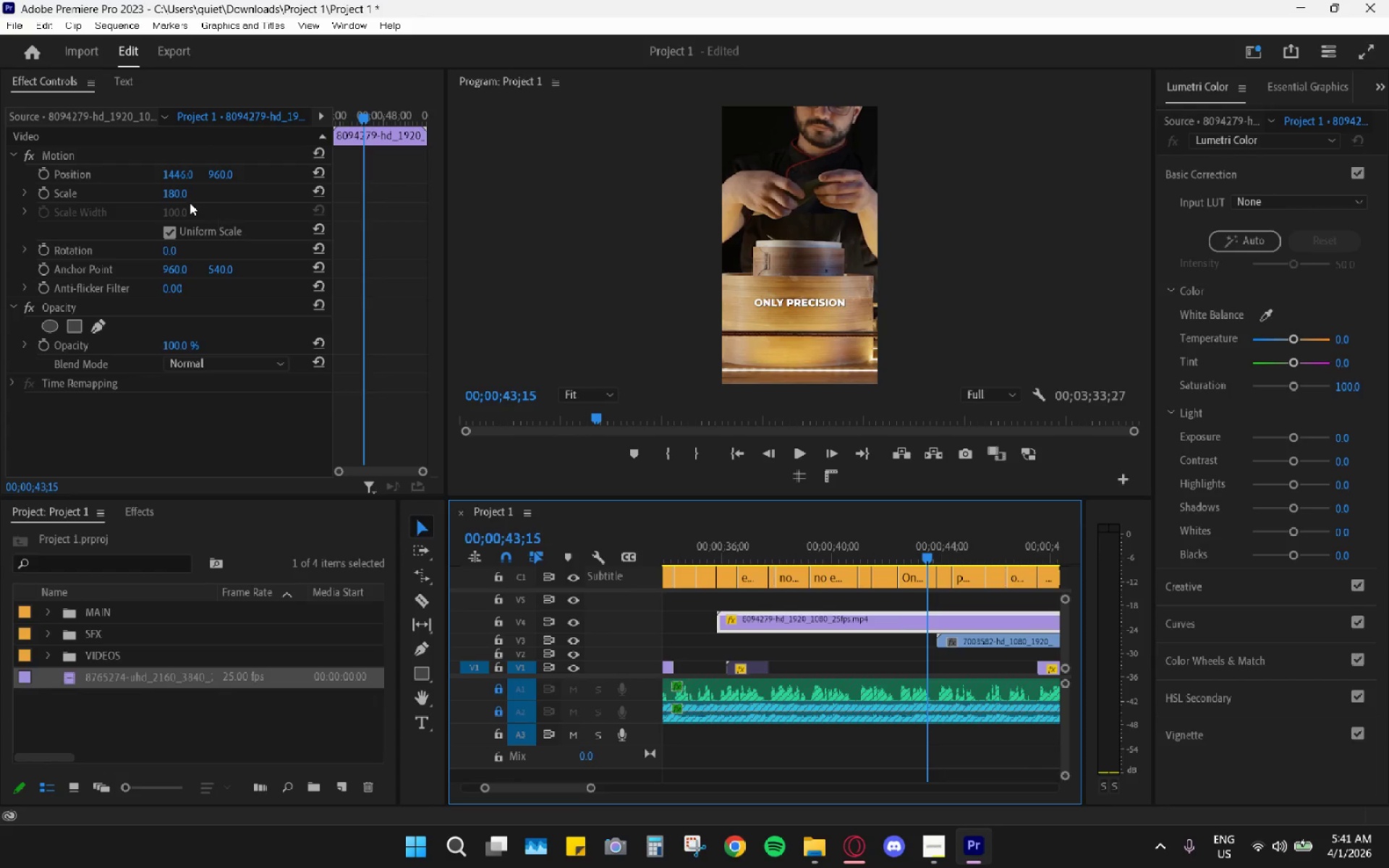 
left_click_drag(start_coordinate=[180, 195], to_coordinate=[174, 198])
 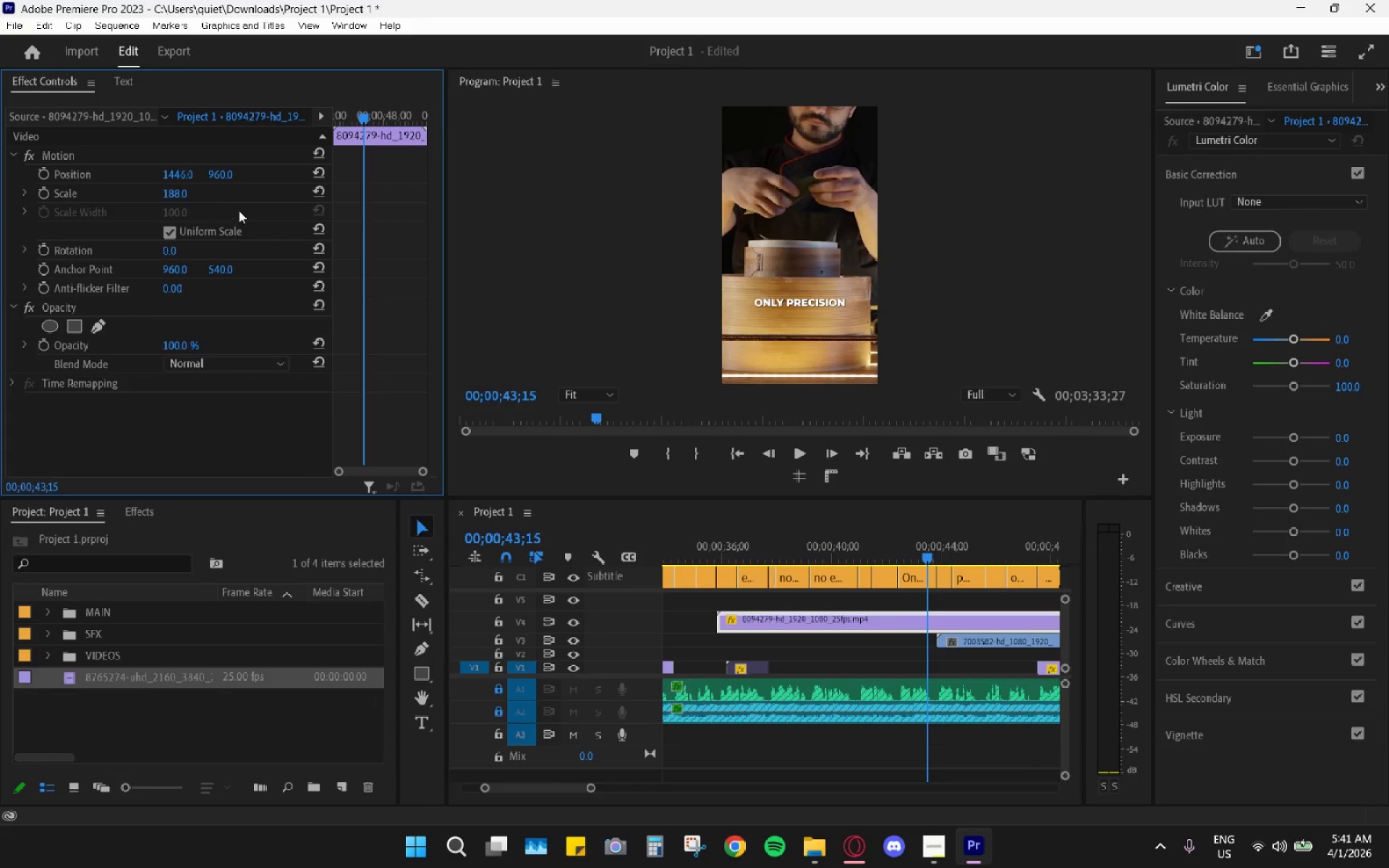 
hold_key(key=ControlLeft, duration=0.64)
 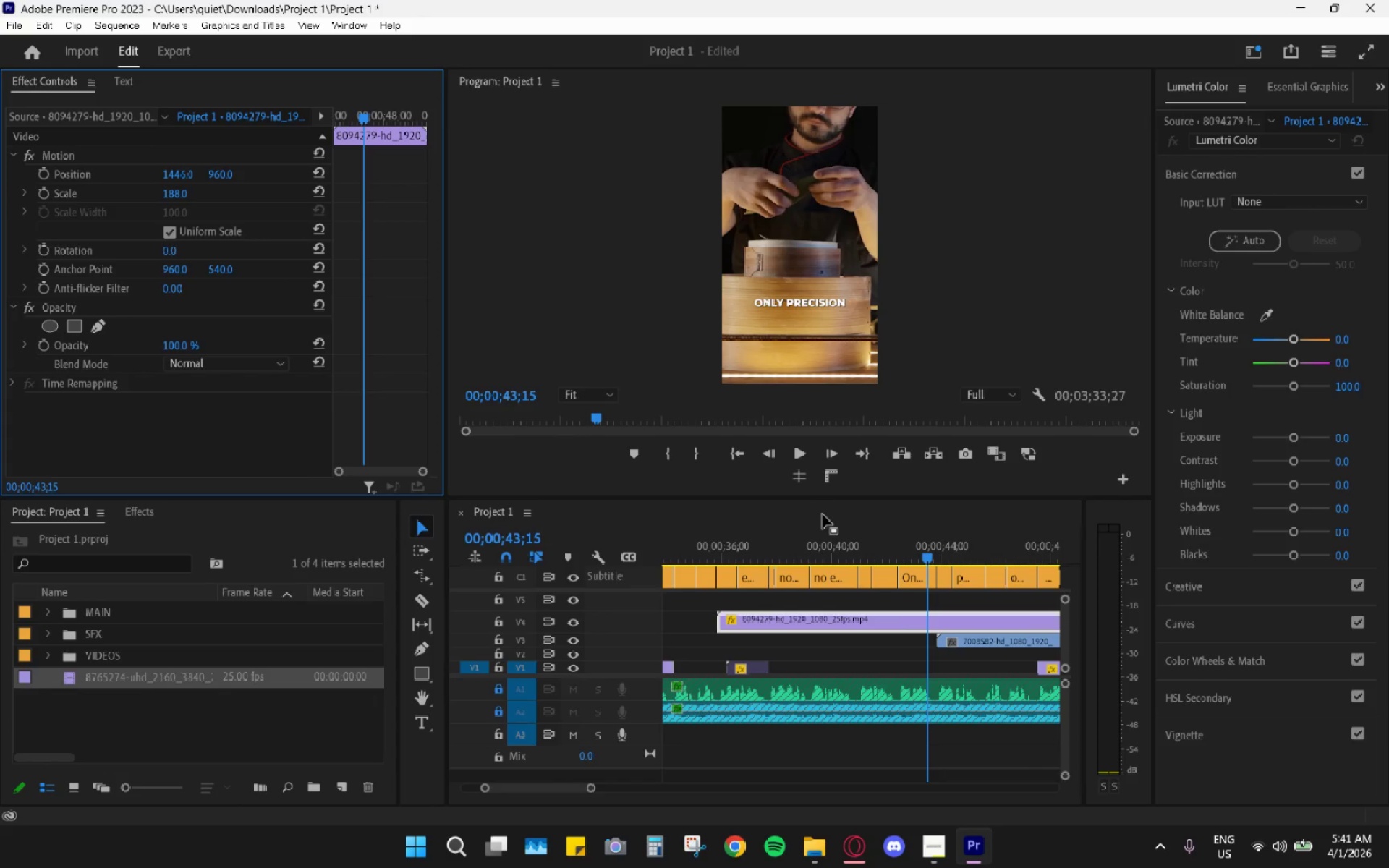 
hold_key(key=ControlLeft, duration=0.52)
 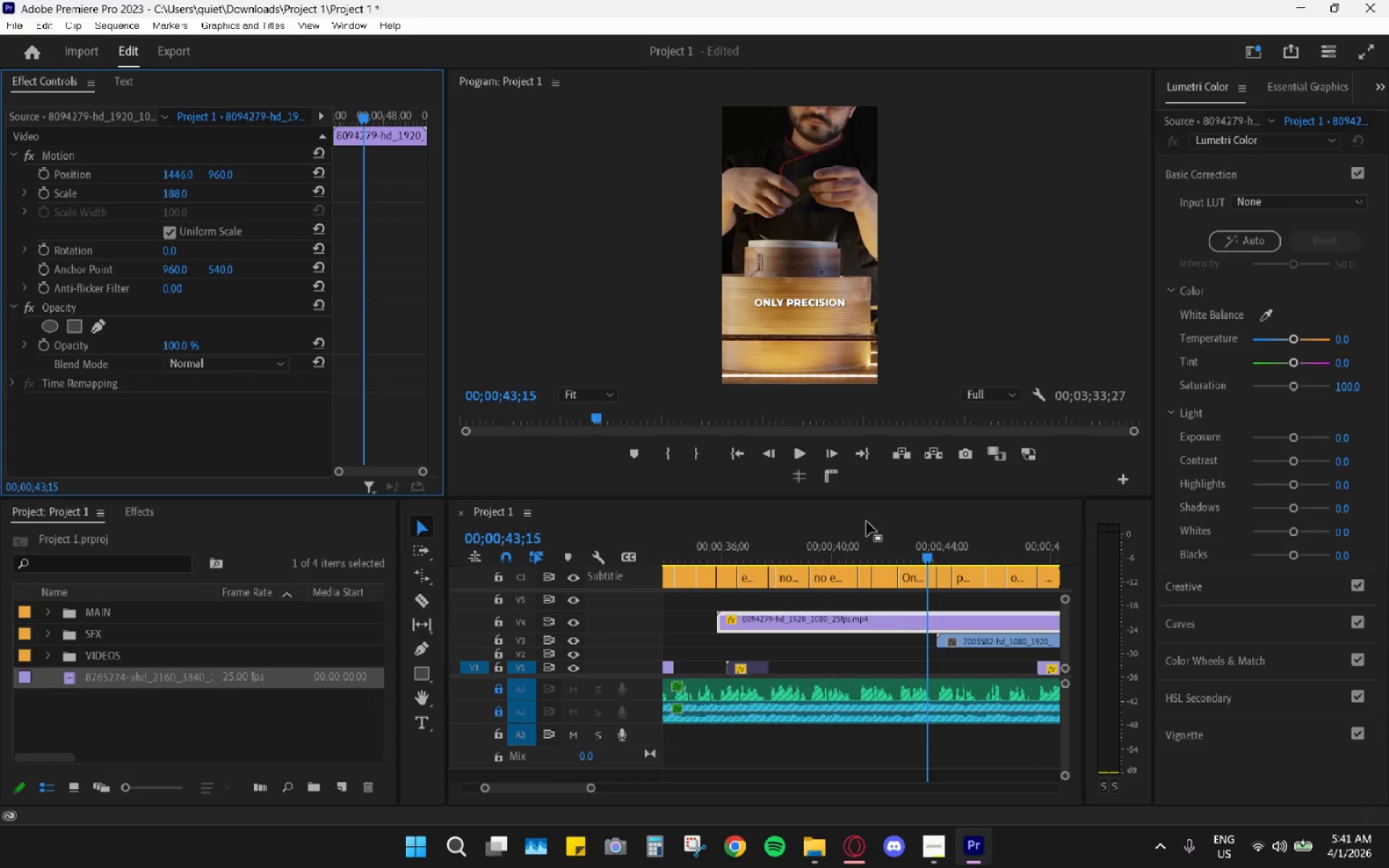 
key(Control+Z)
 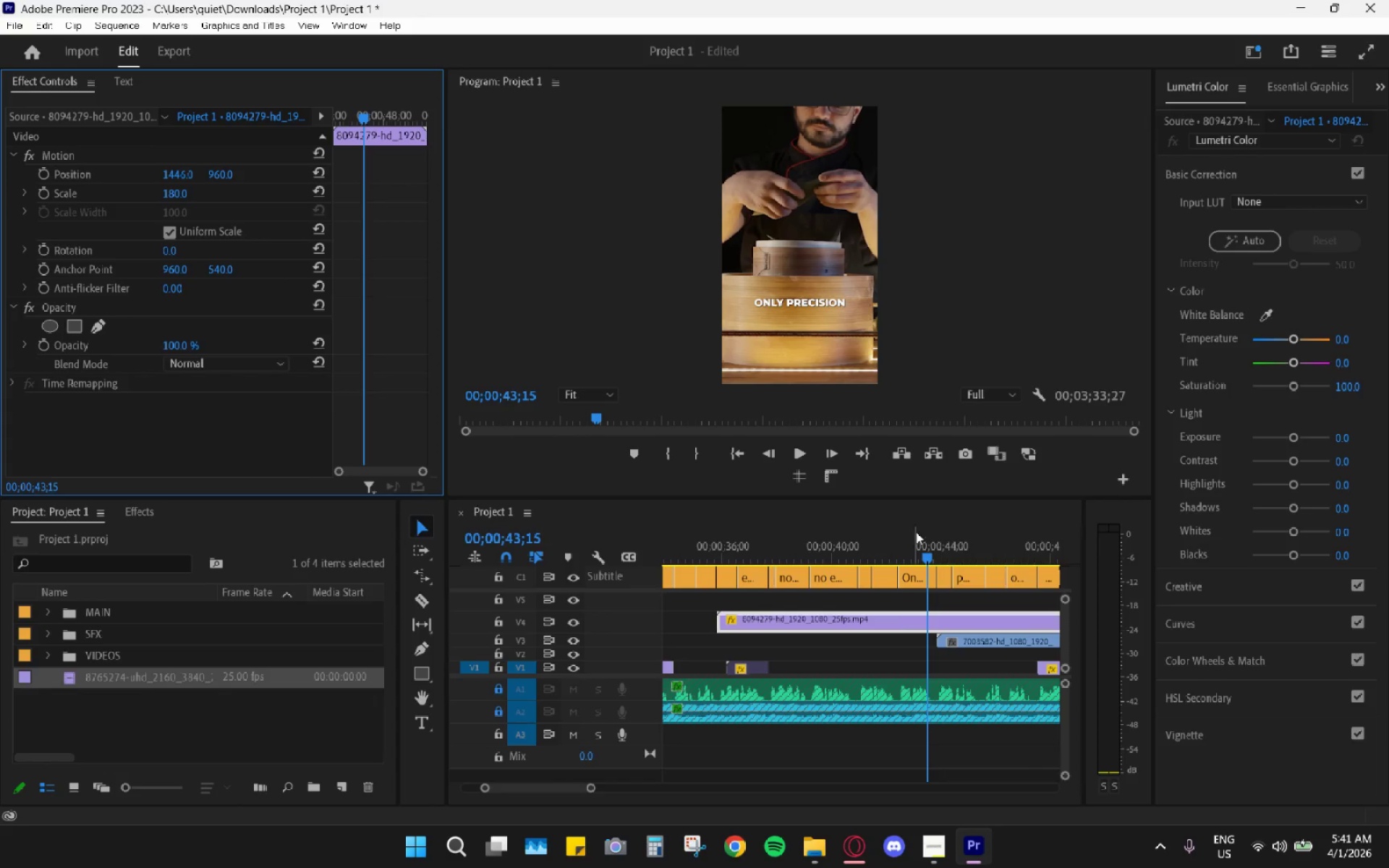 
key(Space)
 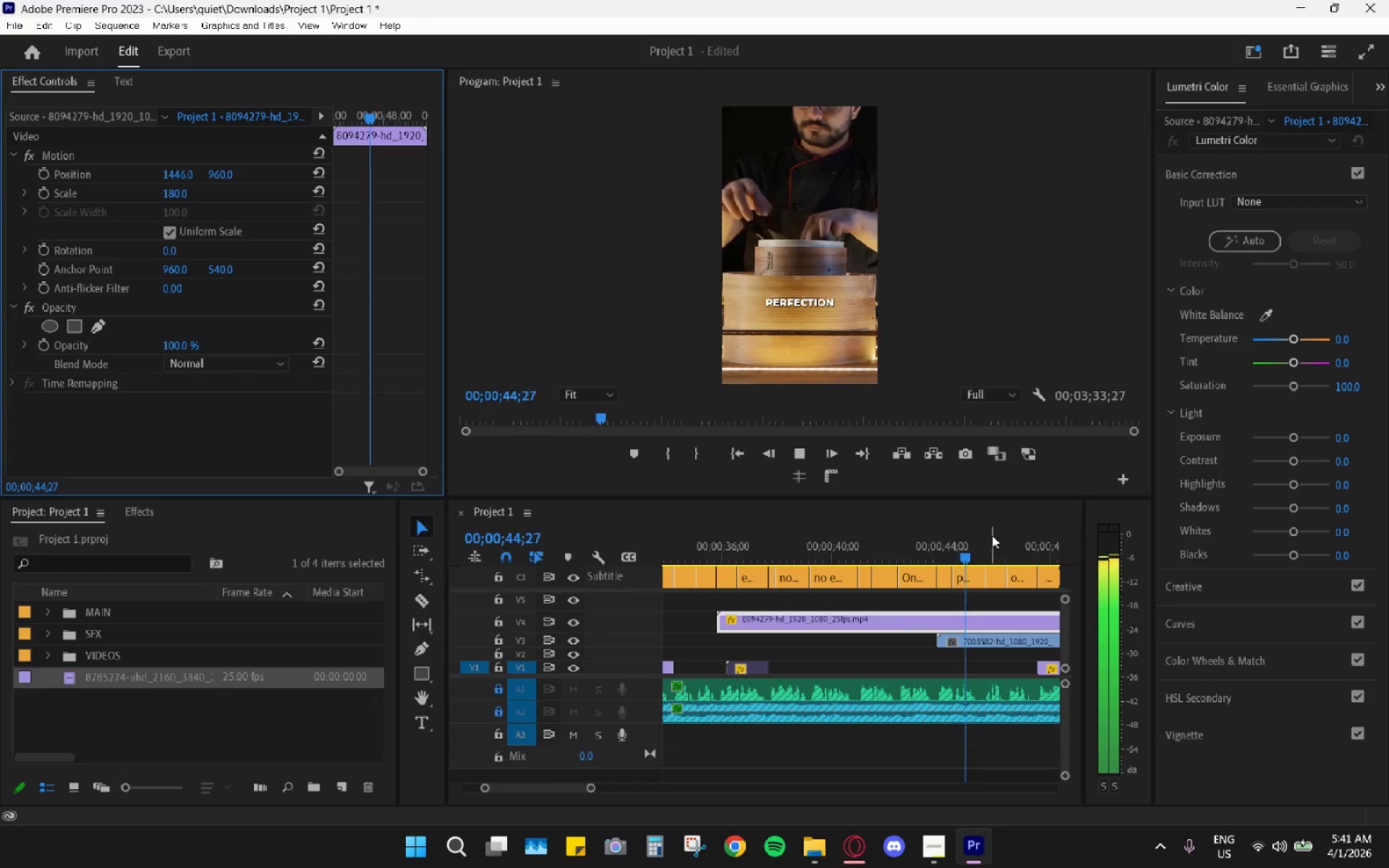 
left_click_drag(start_coordinate=[980, 542], to_coordinate=[1007, 545])
 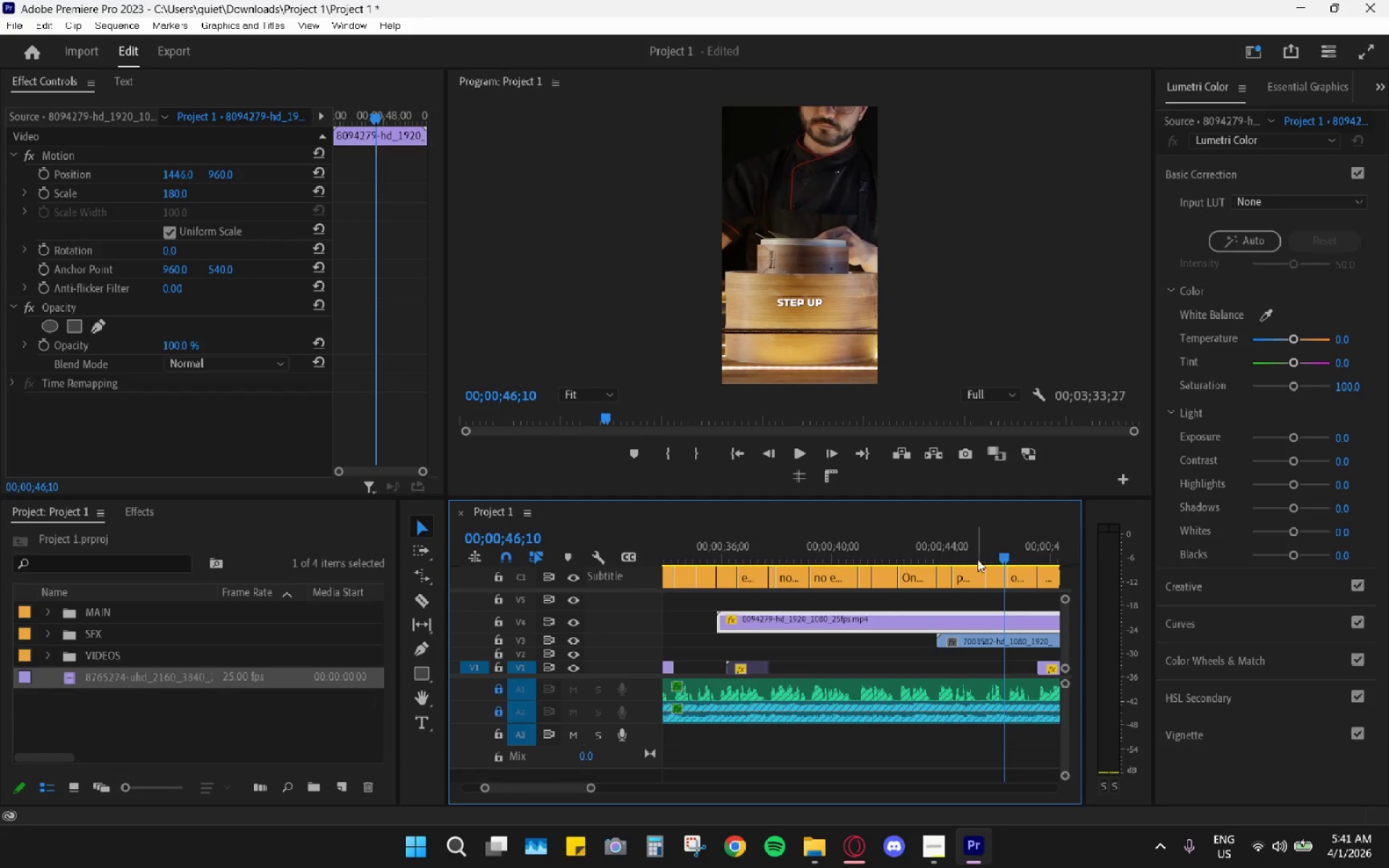 
scroll: coordinate [965, 565], scroll_direction: down, amount: 4.0
 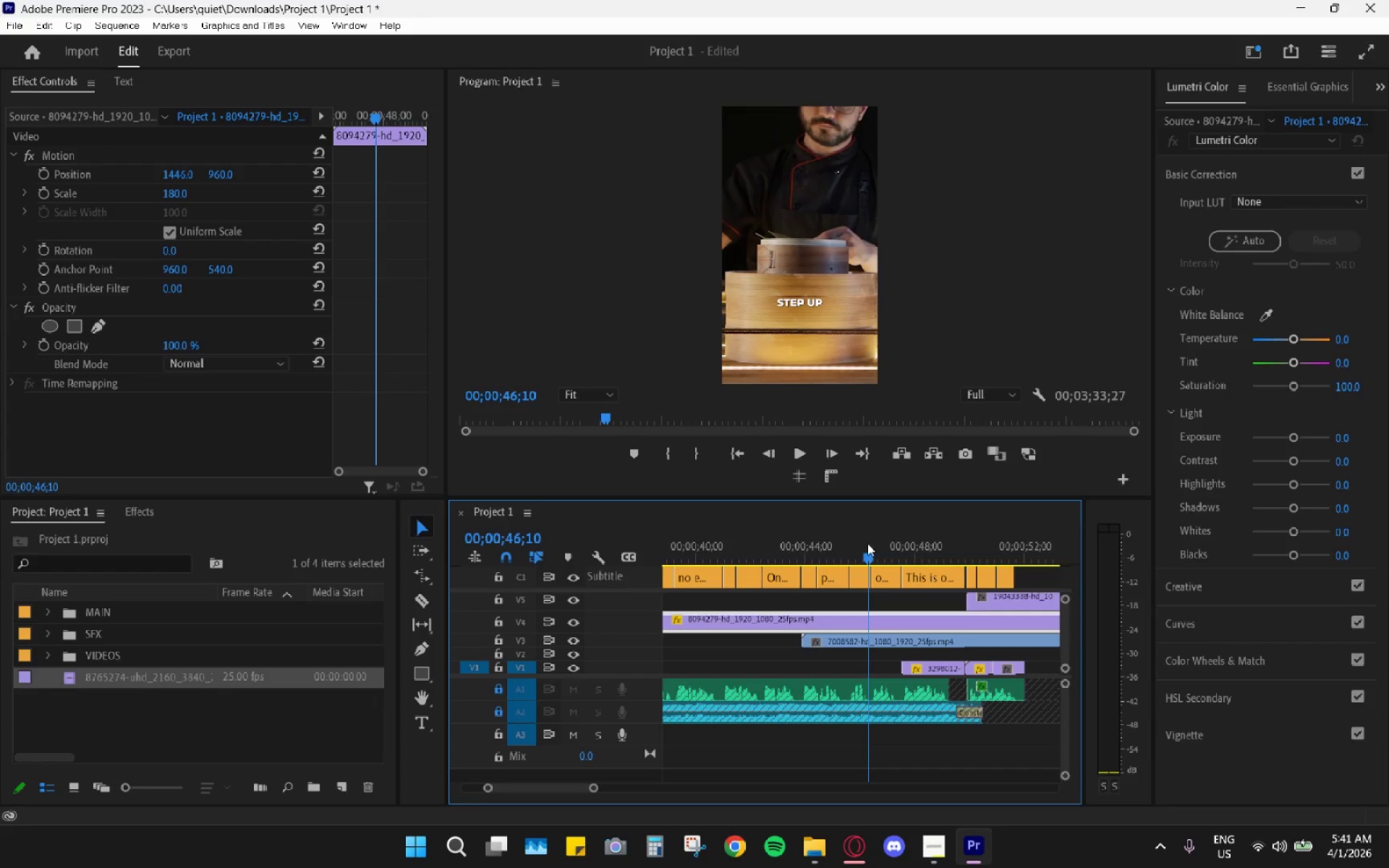 
left_click_drag(start_coordinate=[867, 547], to_coordinate=[789, 542])
 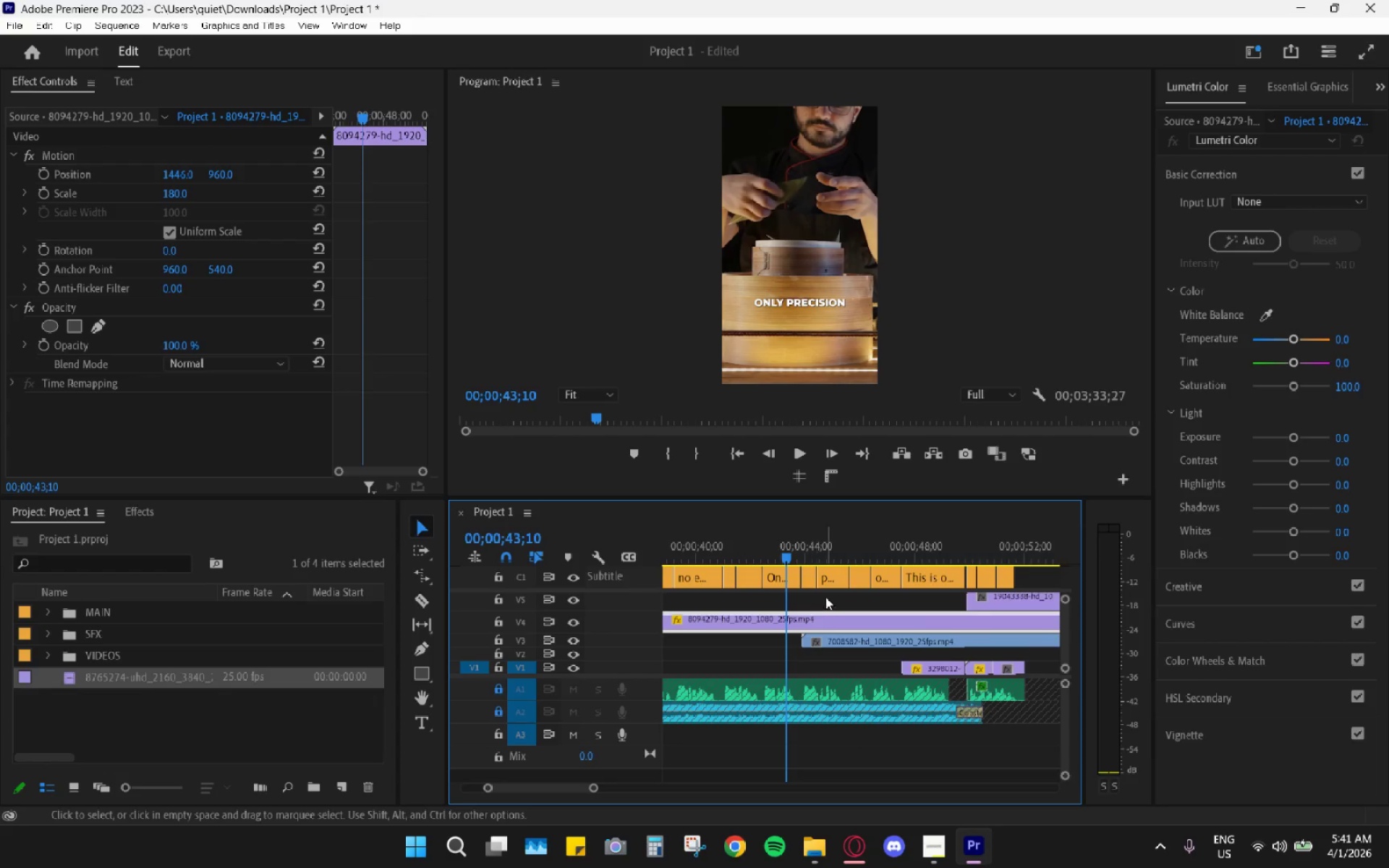 
left_click_drag(start_coordinate=[771, 546], to_coordinate=[744, 548])
 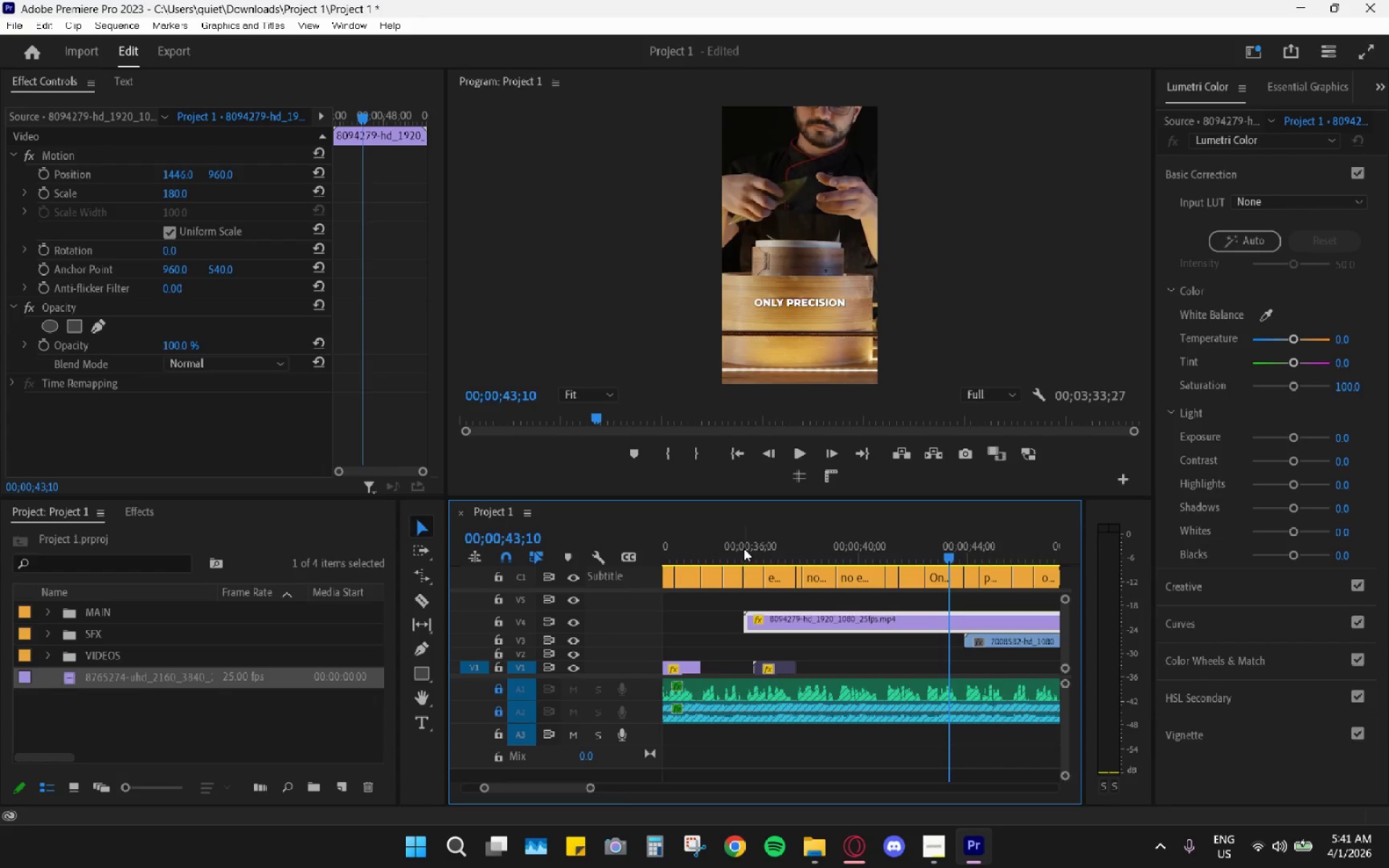 
scroll: coordinate [845, 574], scroll_direction: up, amount: 5.0
 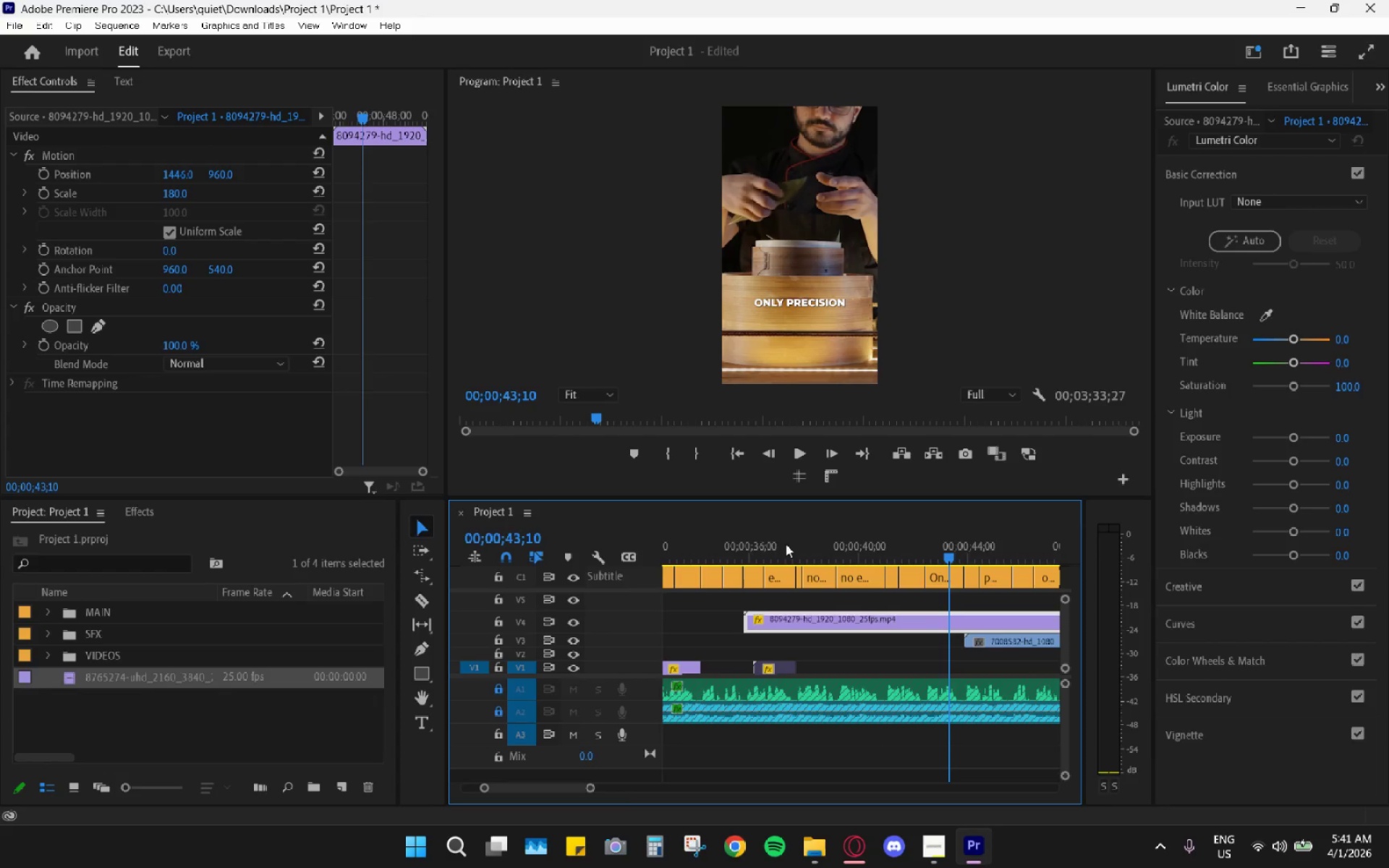 
left_click_drag(start_coordinate=[744, 548], to_coordinate=[781, 550])
 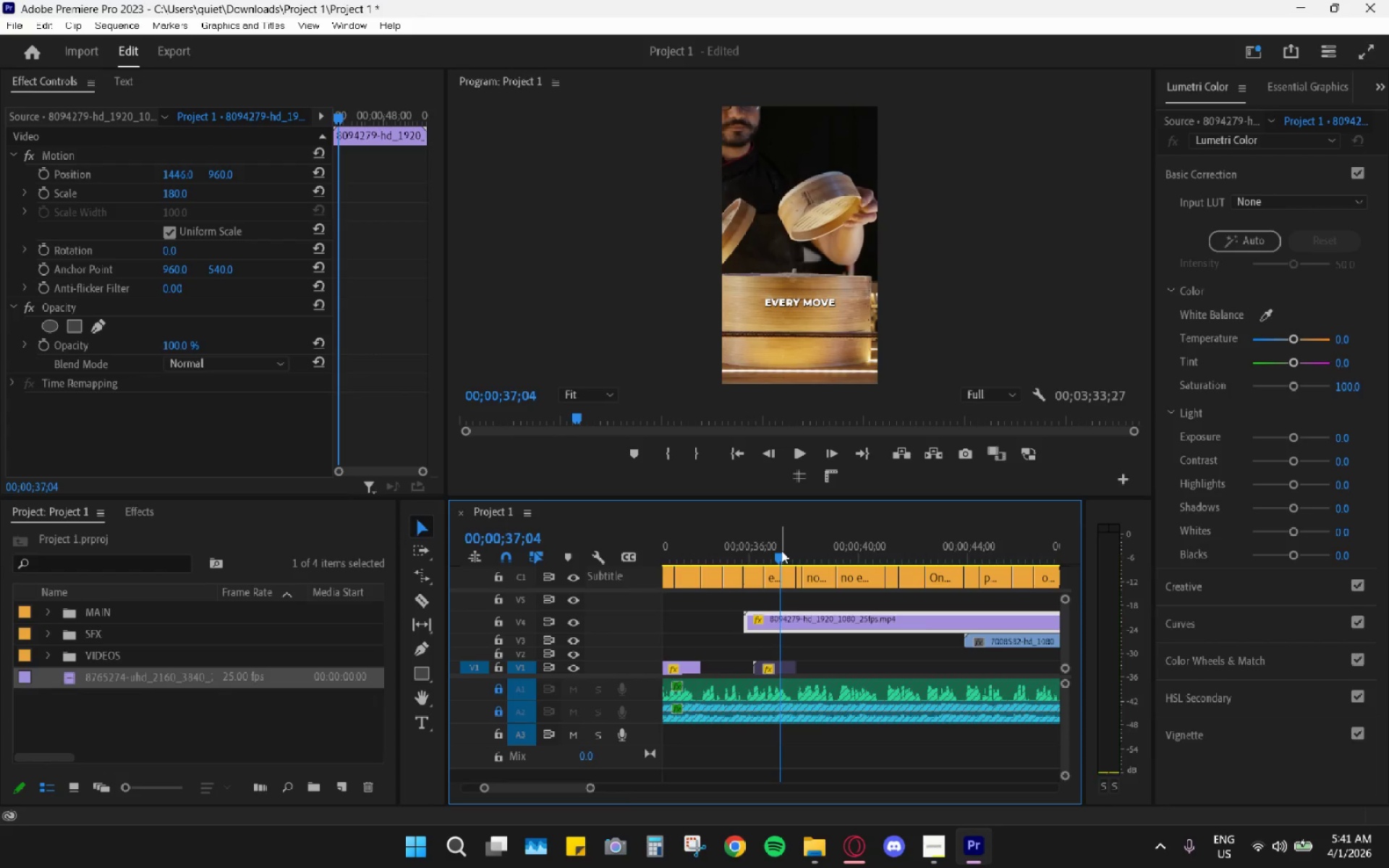 
key(Space)
 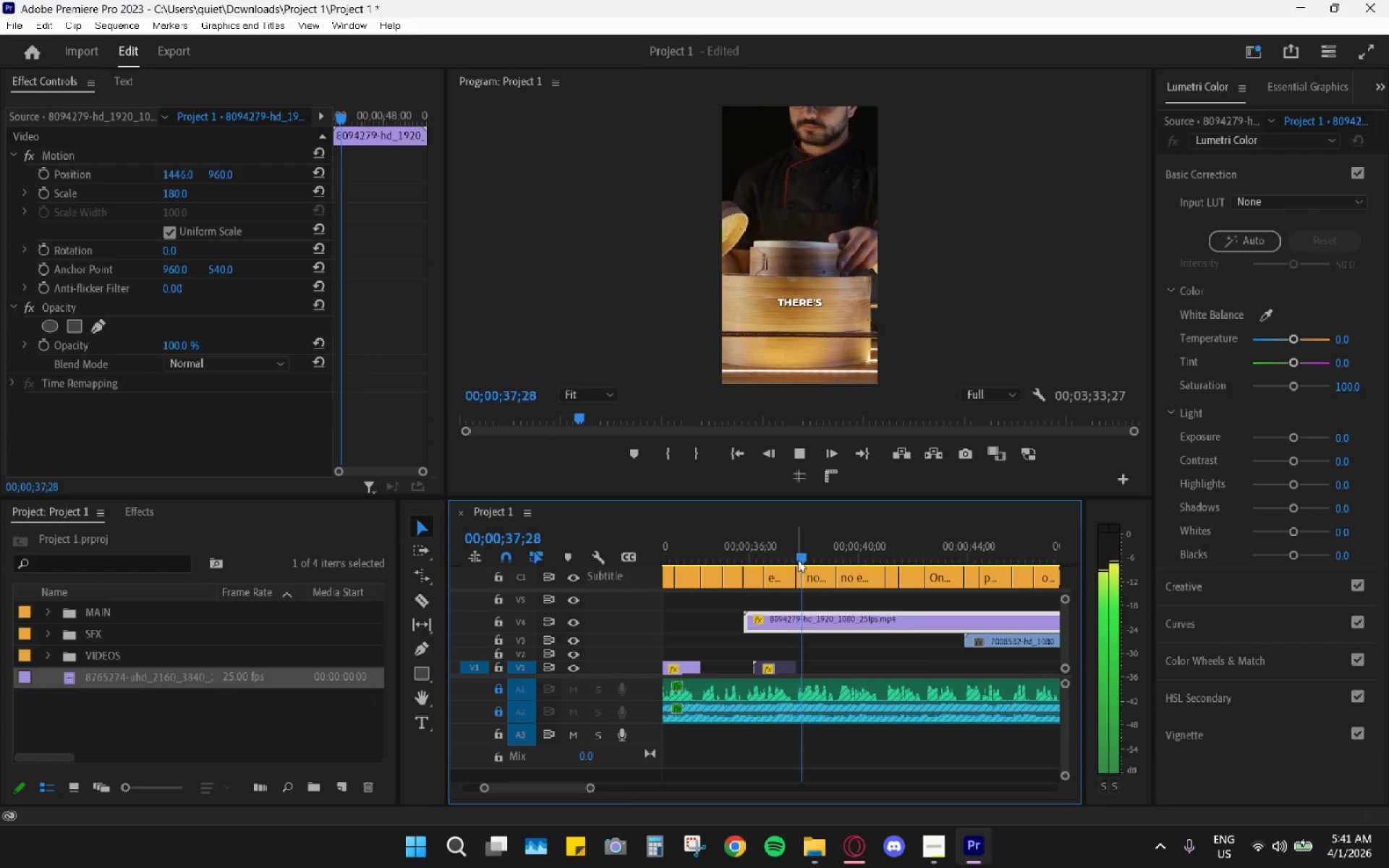 
left_click_drag(start_coordinate=[795, 553], to_coordinate=[773, 539])
 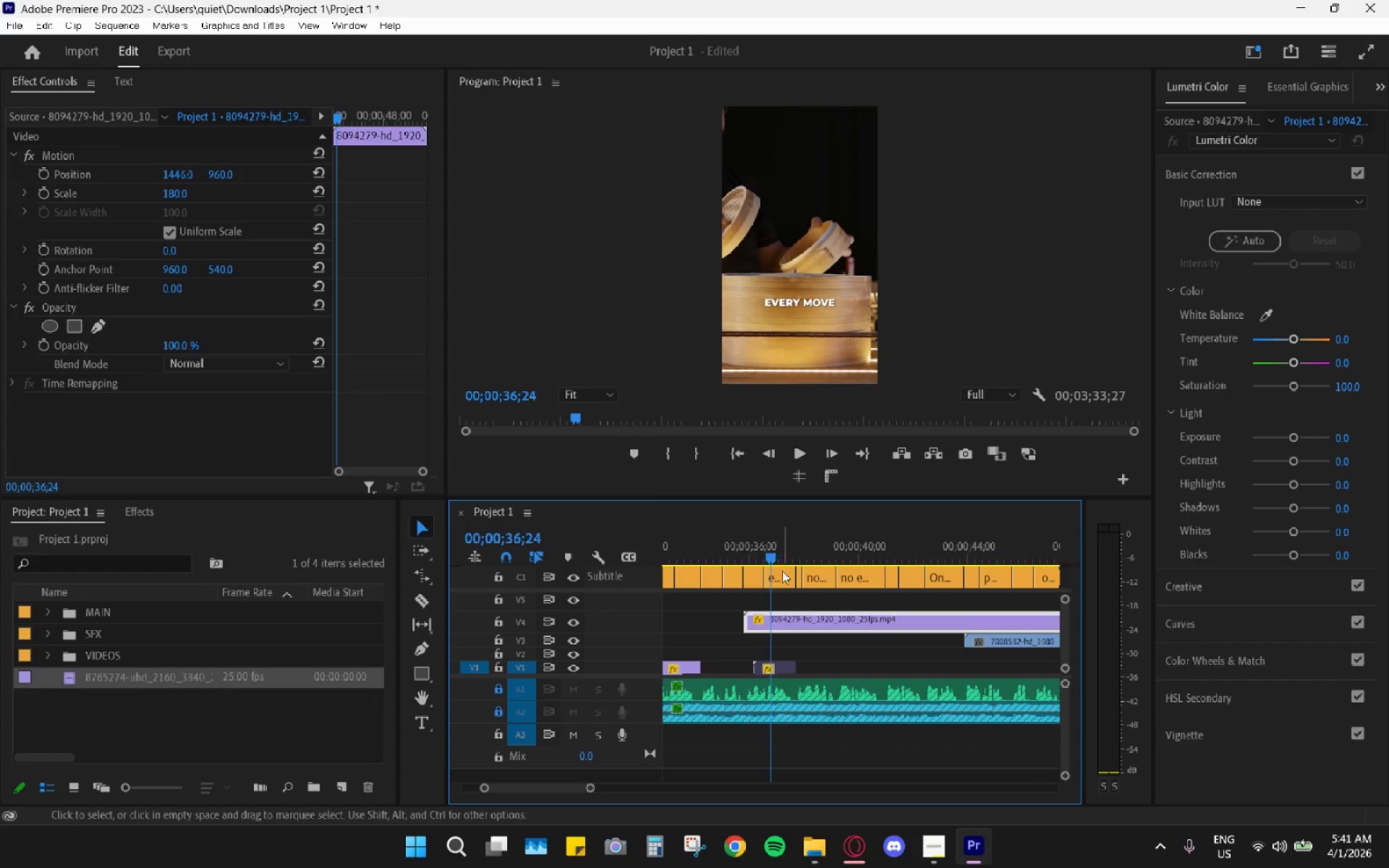 
key(C)
 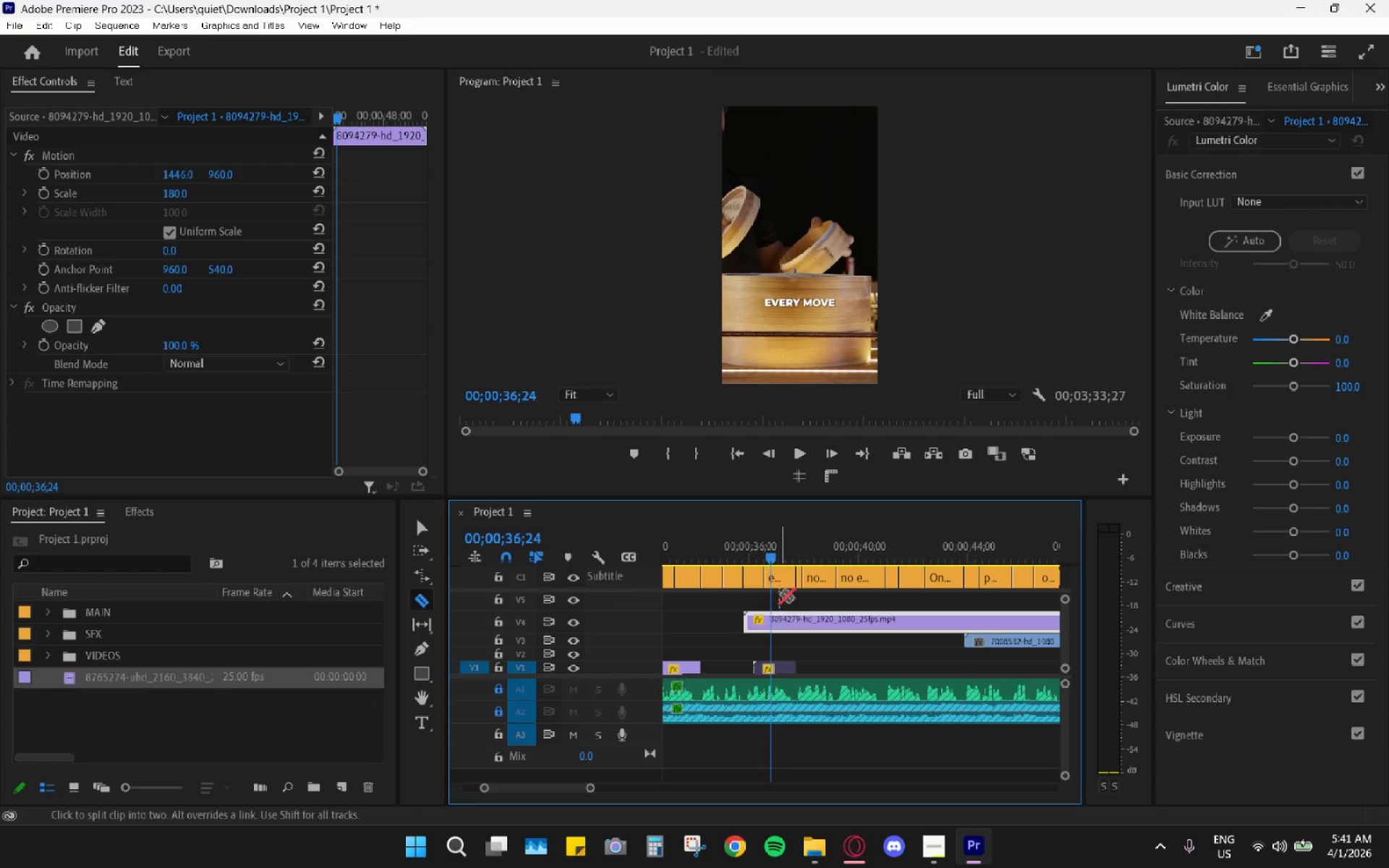 
left_click_drag(start_coordinate=[774, 561], to_coordinate=[869, 593])
 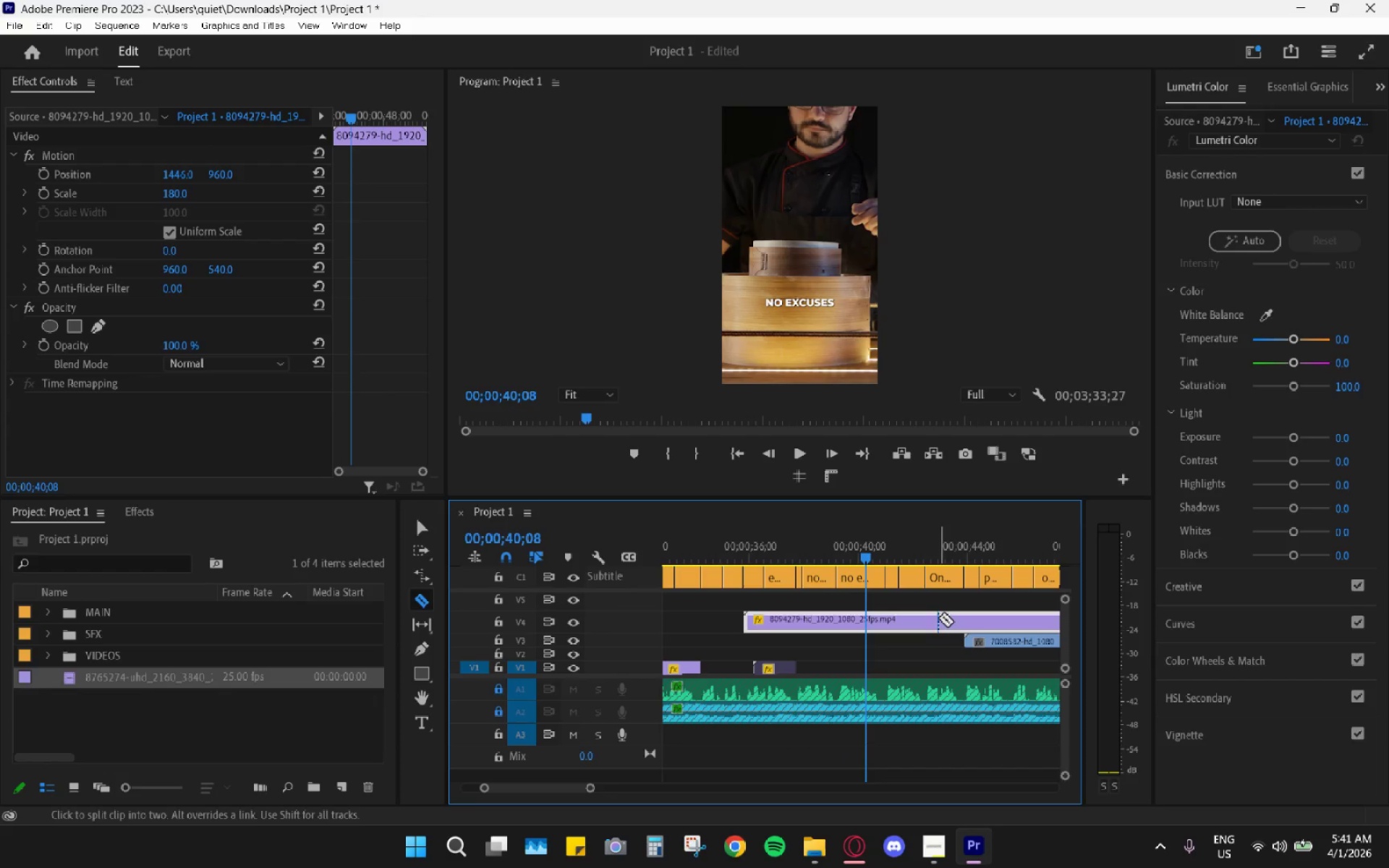 
hold_key(key=AltLeft, duration=0.64)
scroll: coordinate [990, 605], scroll_direction: down, amount: 16.0
 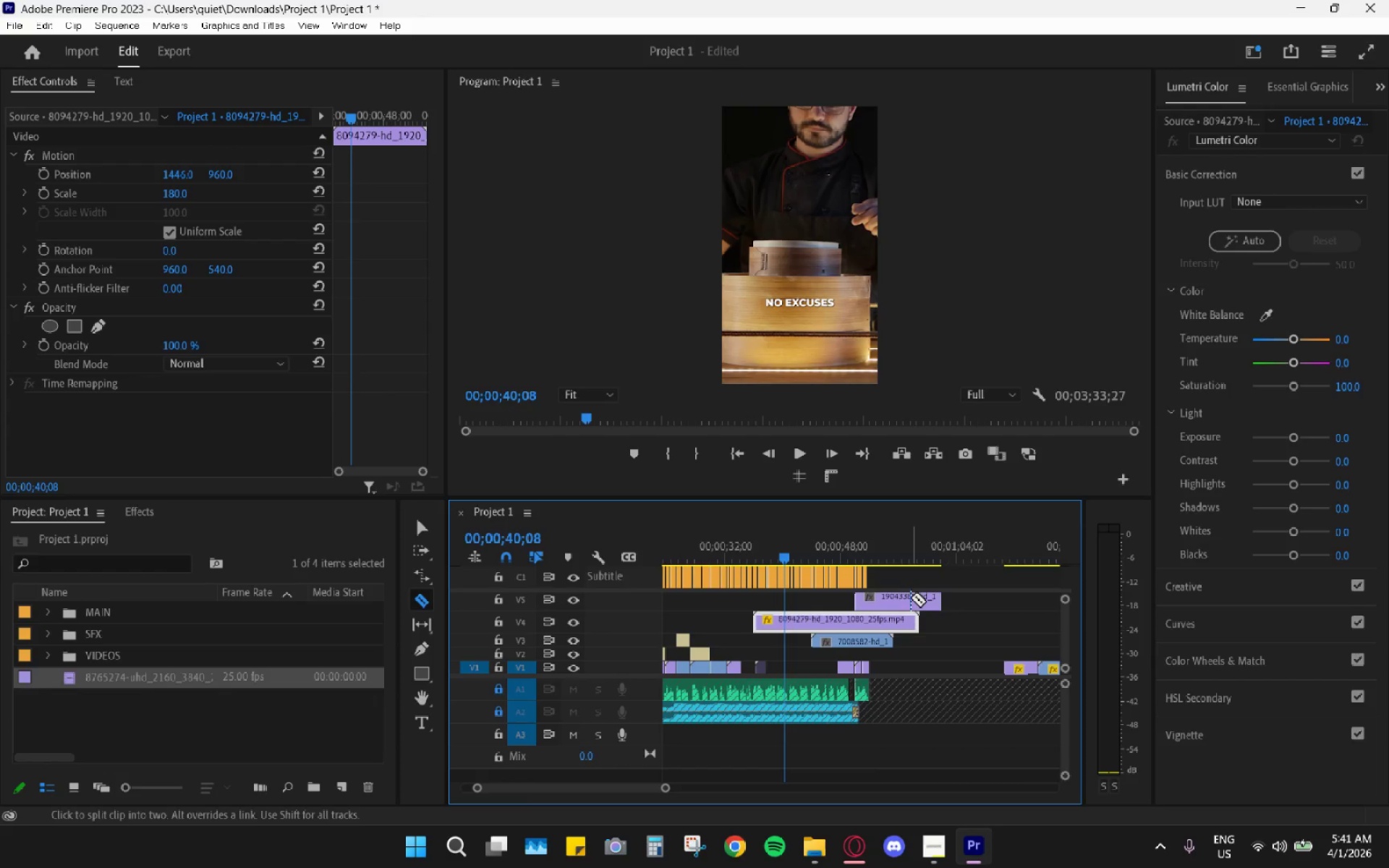 
key(V)
 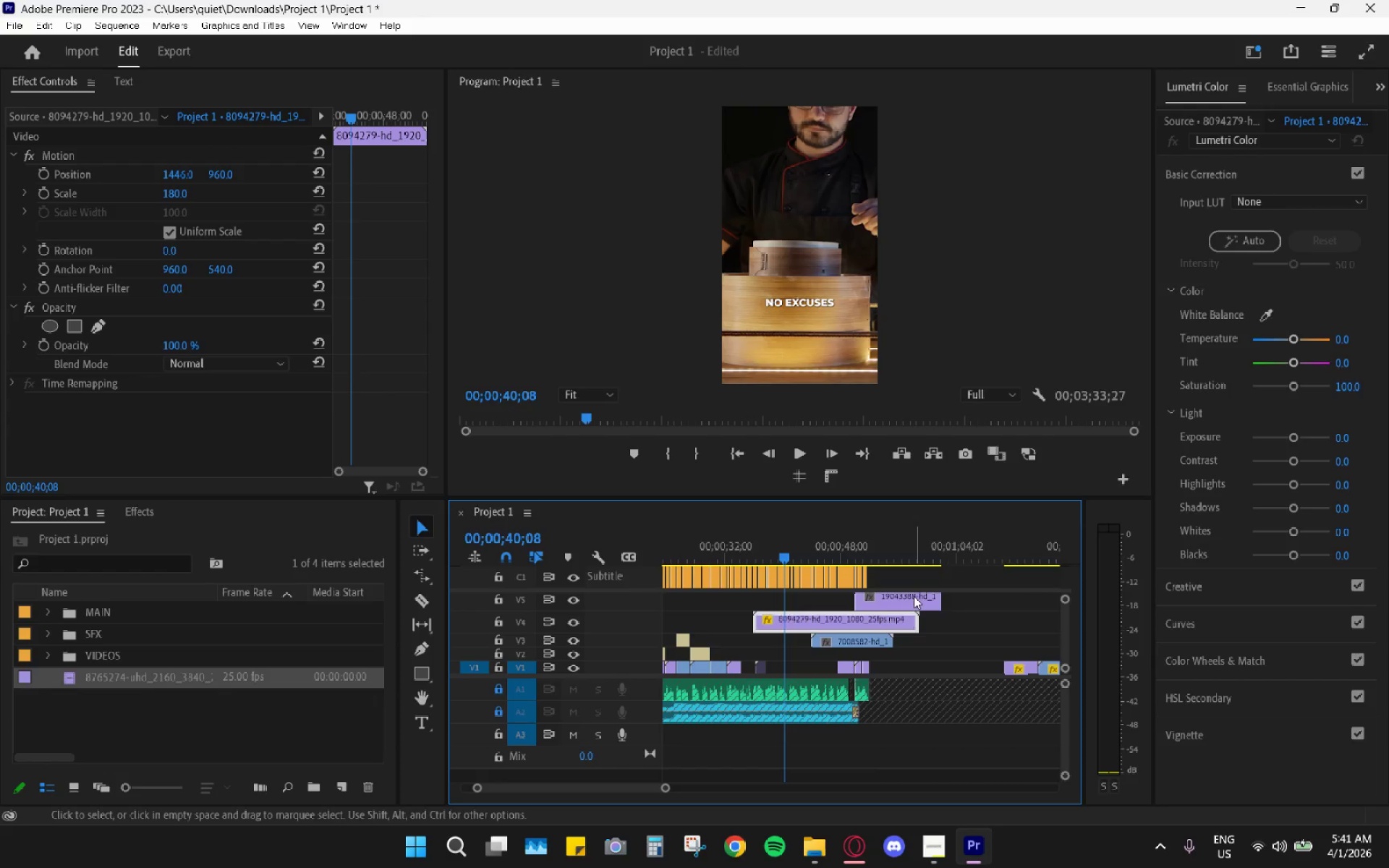 
left_click([916, 595])
 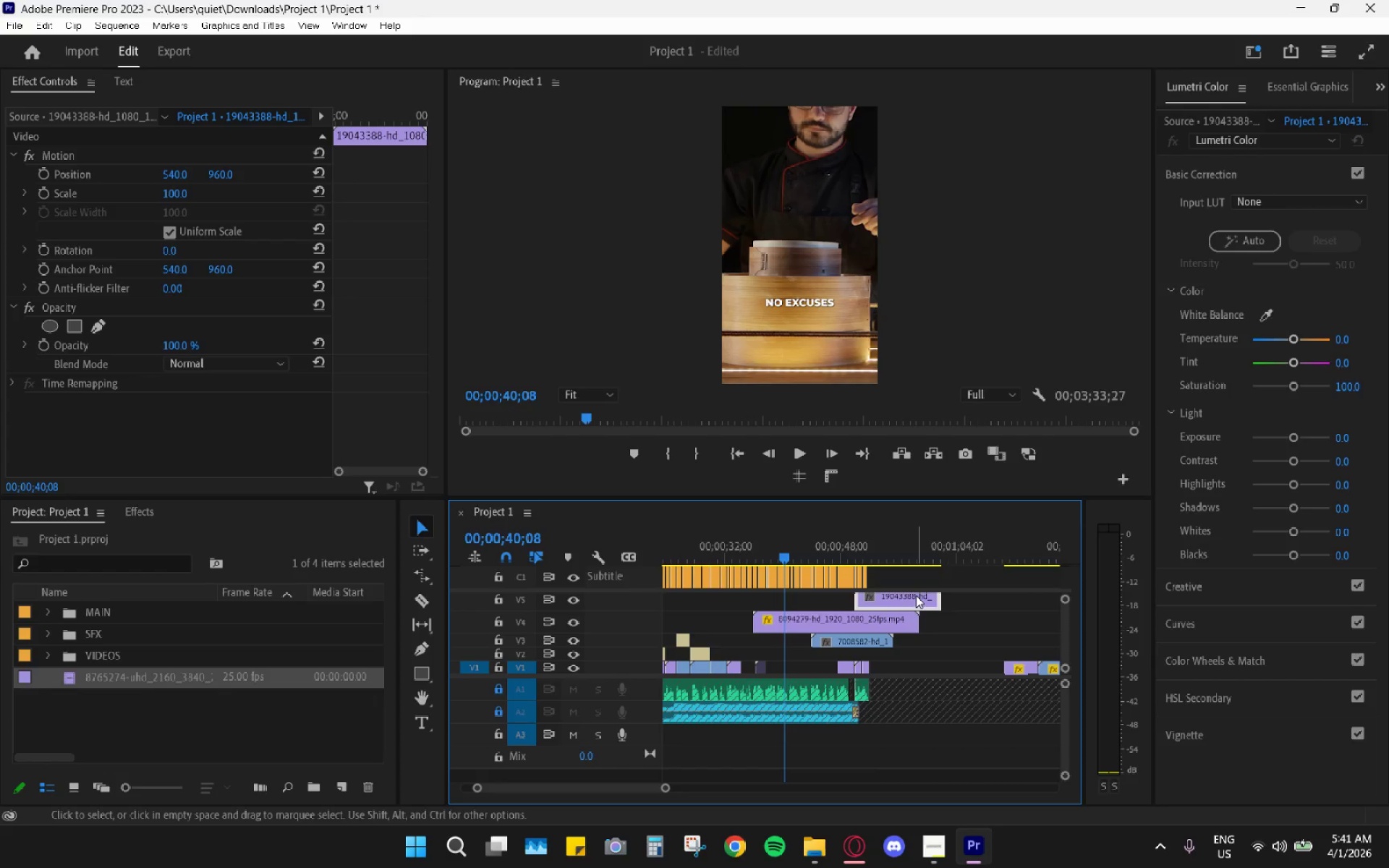 
key(Shift+E)
 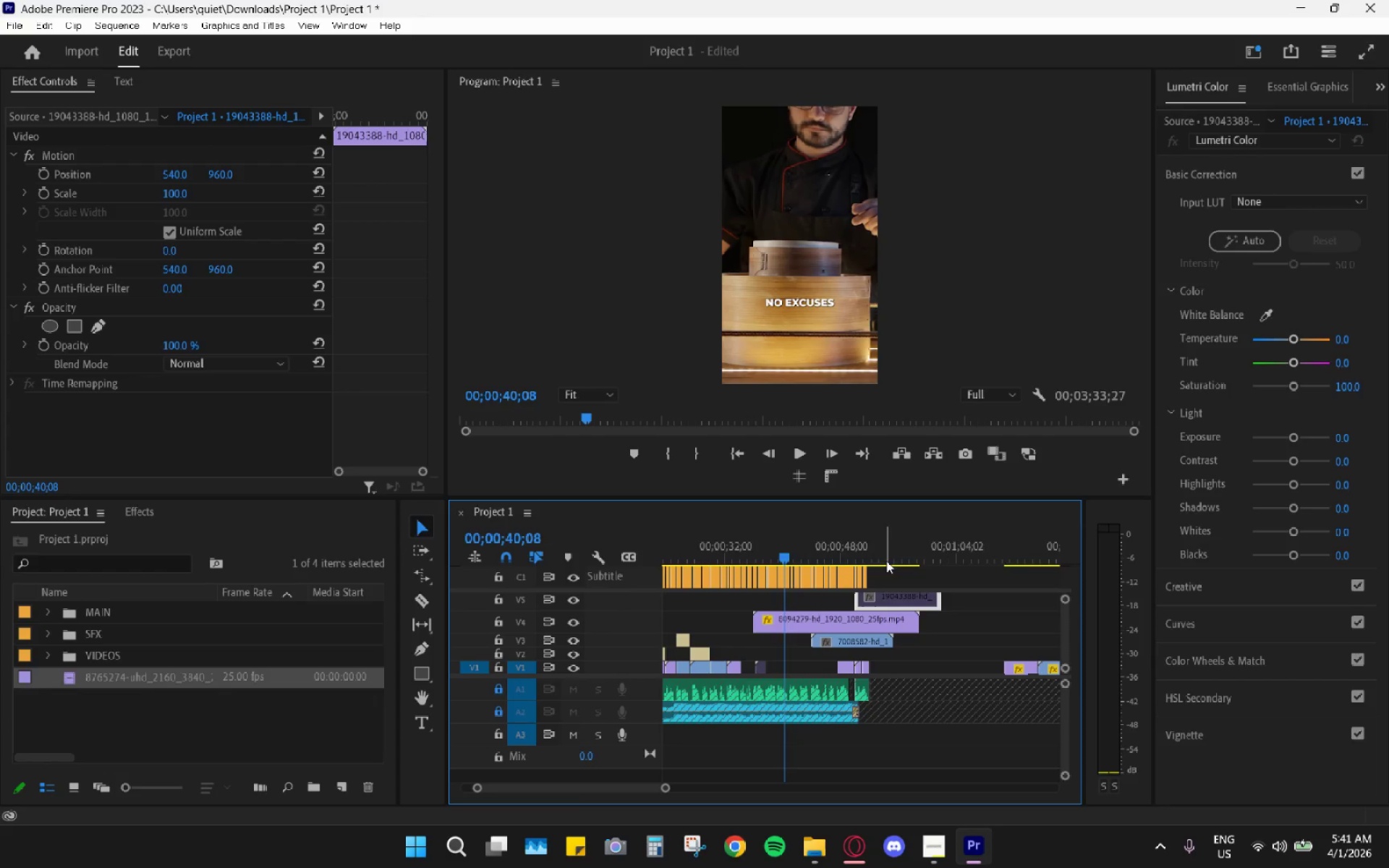 
left_click_drag(start_coordinate=[867, 535], to_coordinate=[849, 550])
 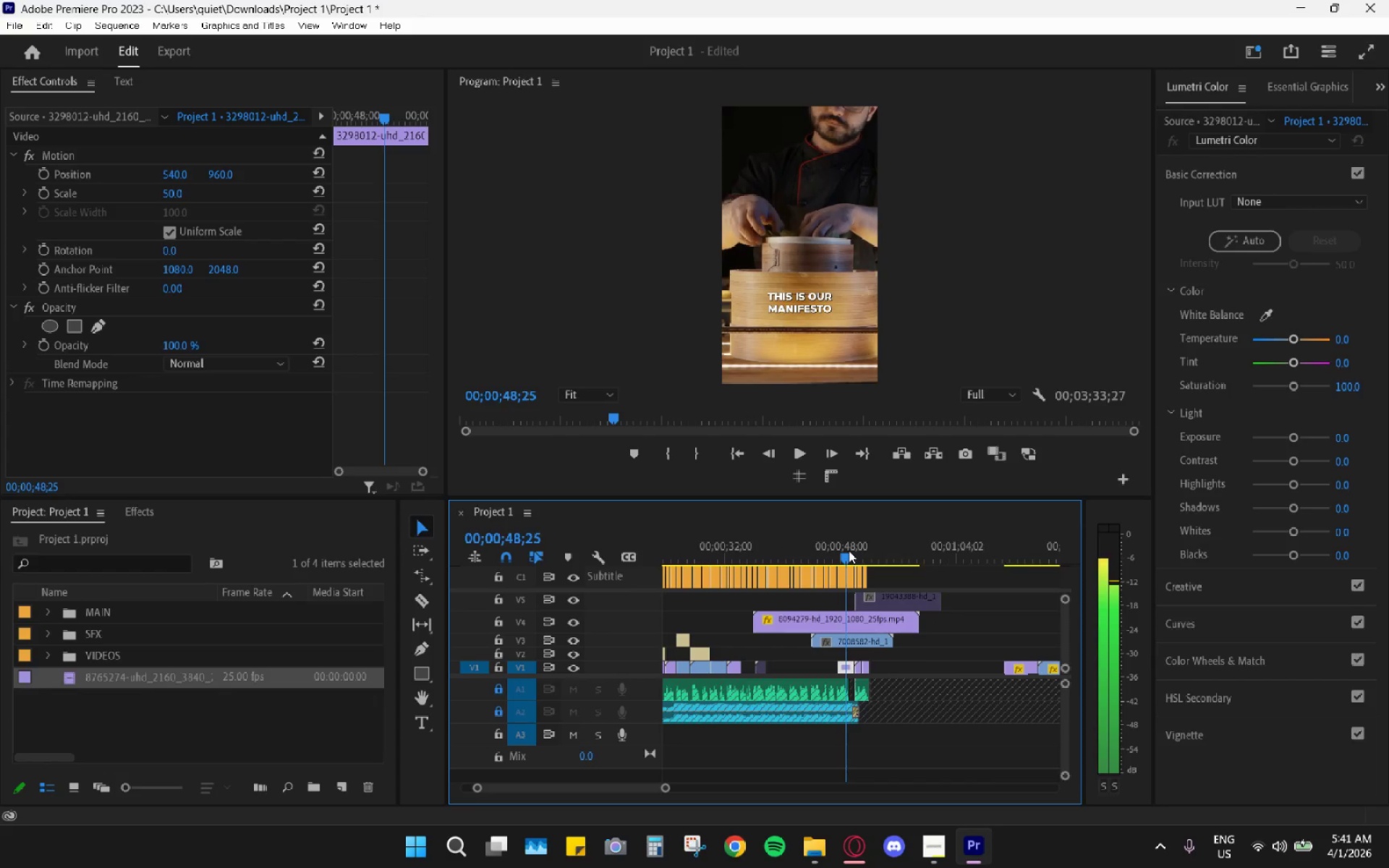 
key(Space)
 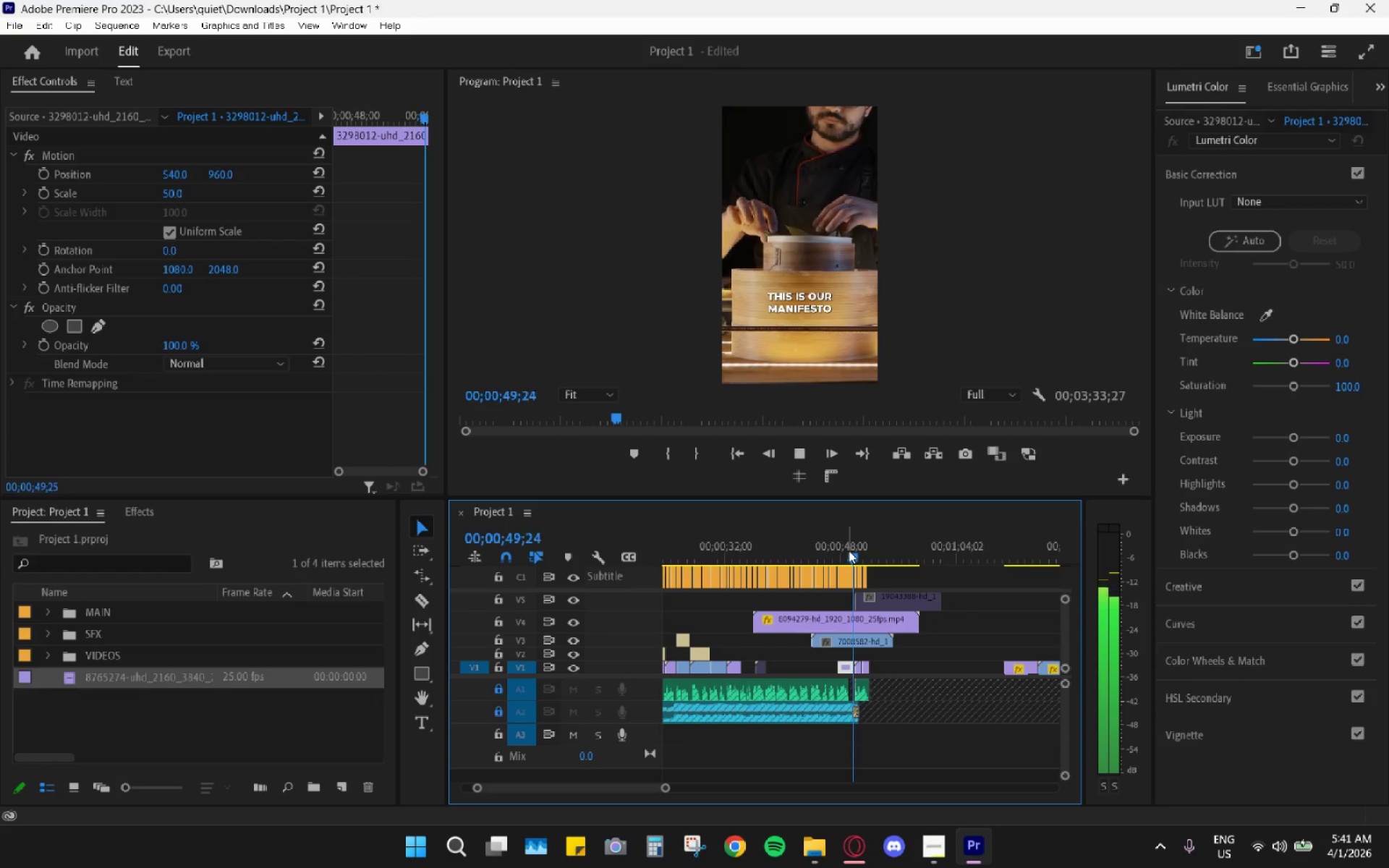 
key(Space)
 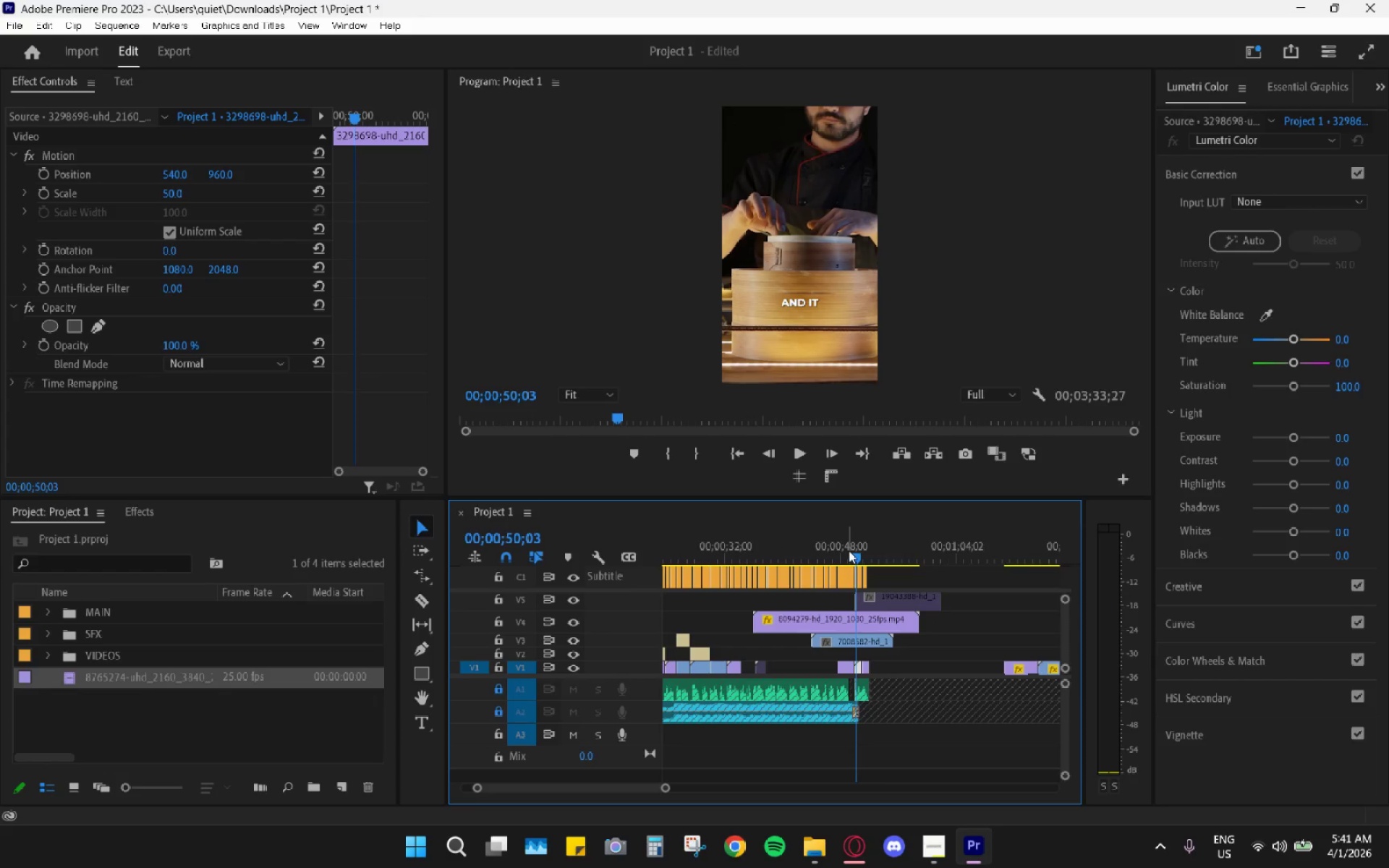 
key(Space)
 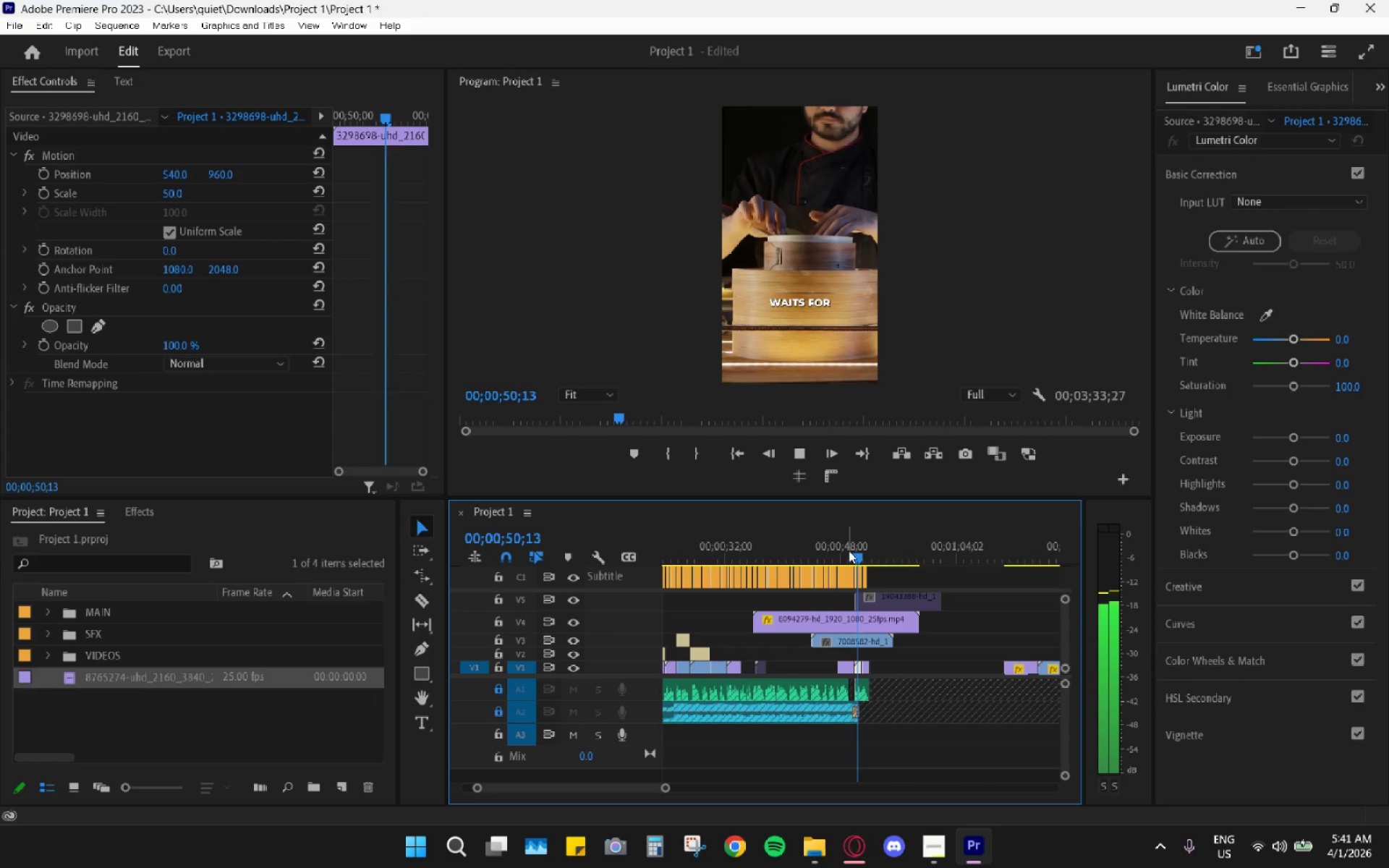 
key(Space)
 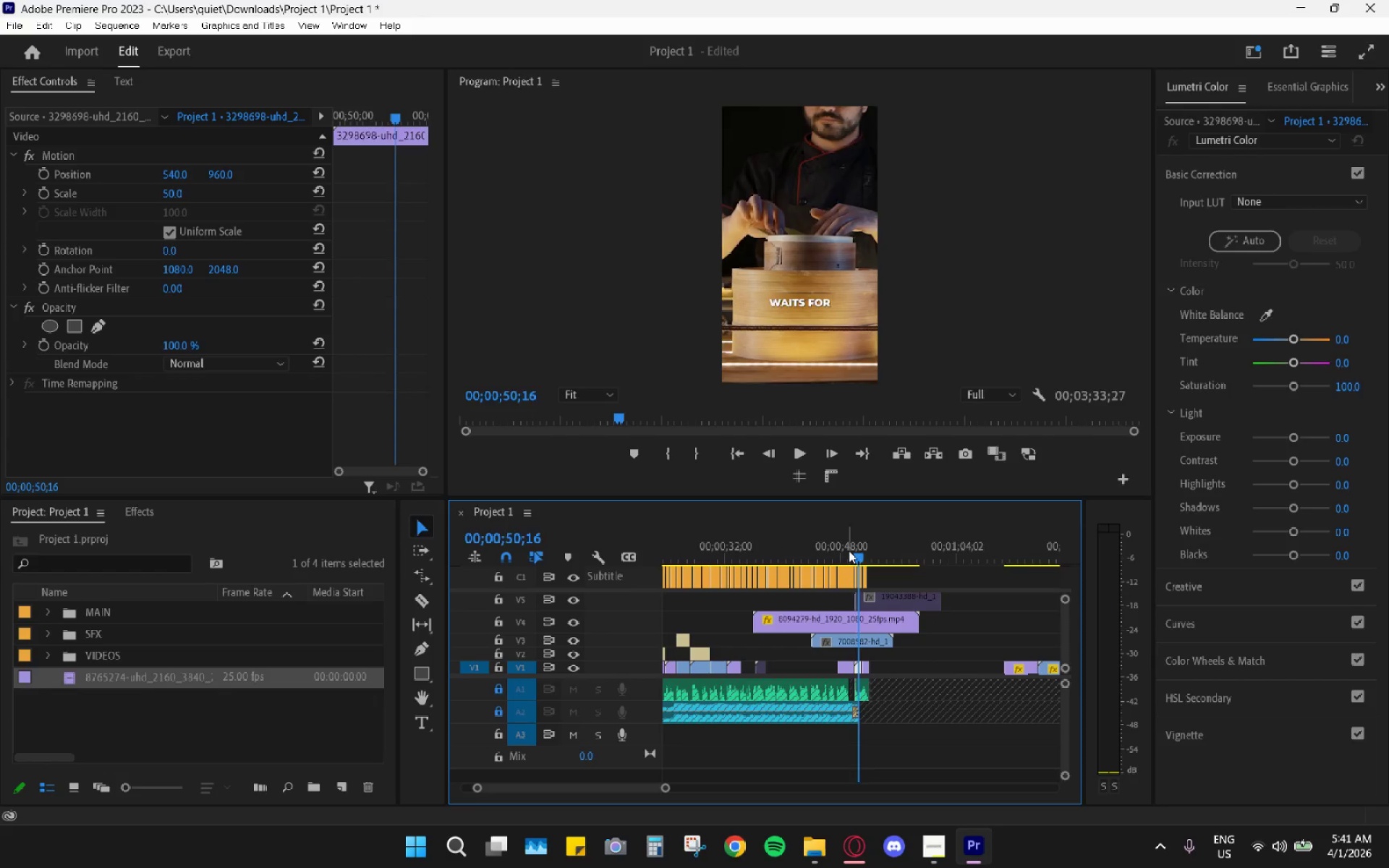 
left_click_drag(start_coordinate=[849, 550], to_coordinate=[765, 545])
 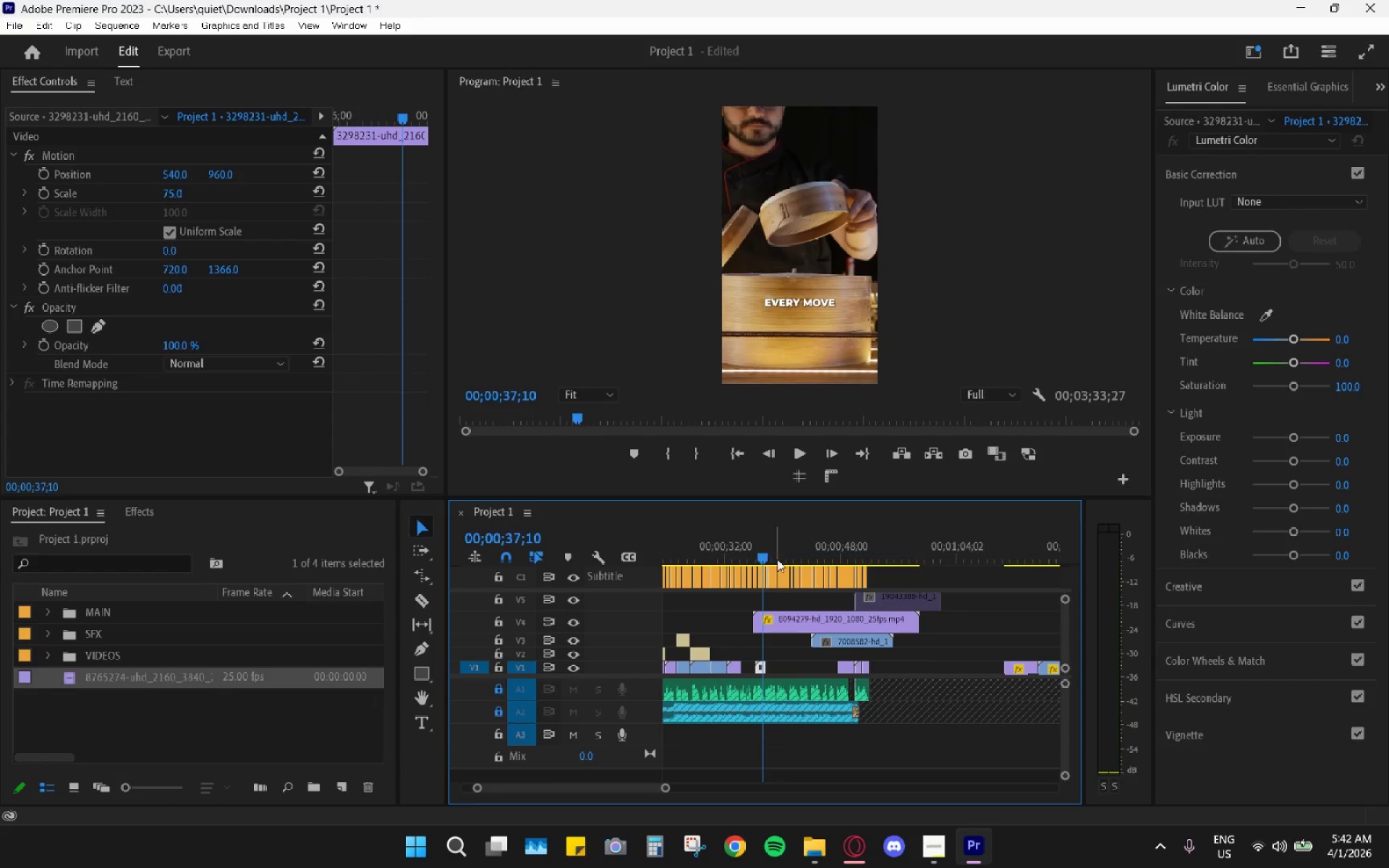 
key(C)
 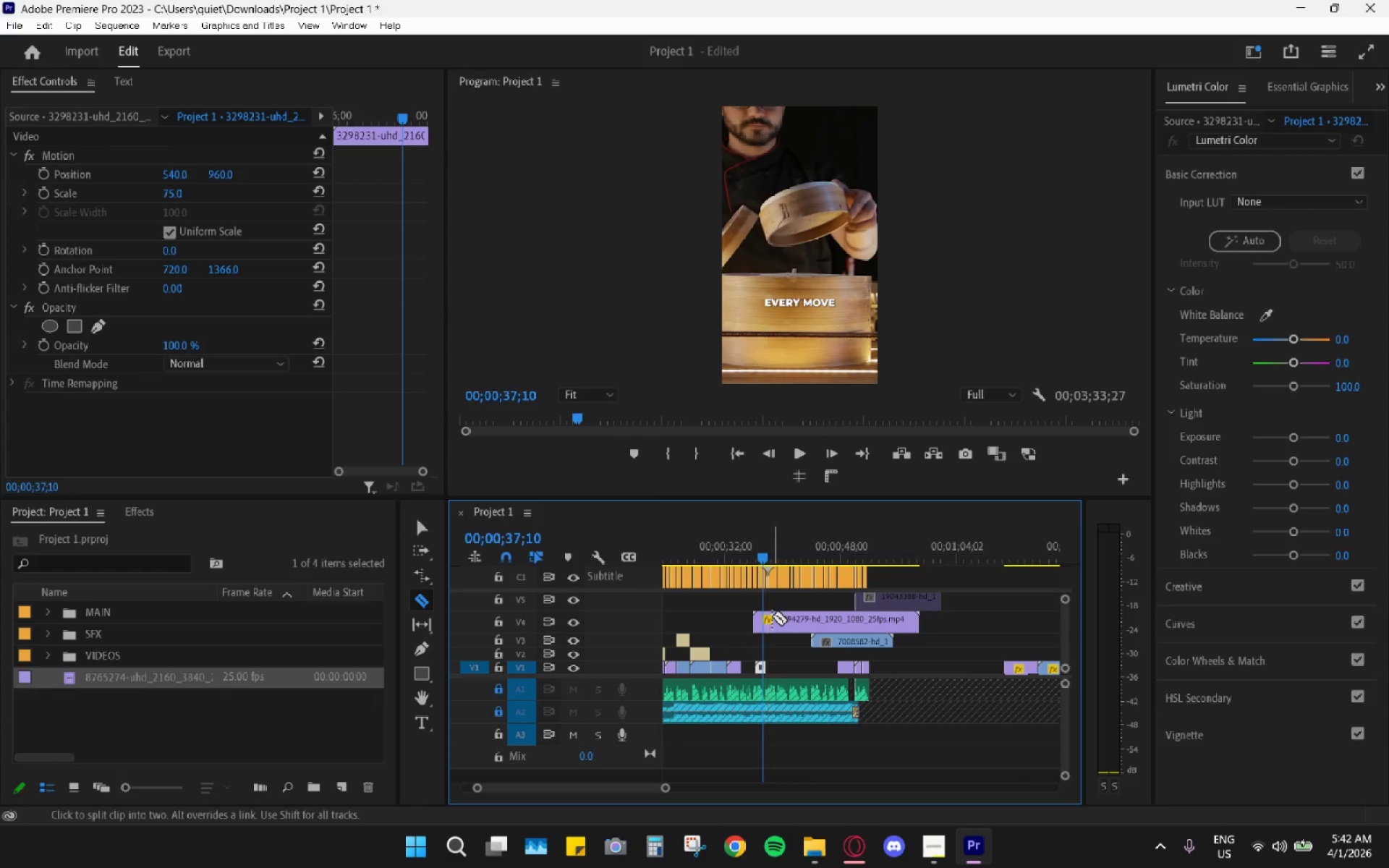 
left_click([763, 618])
 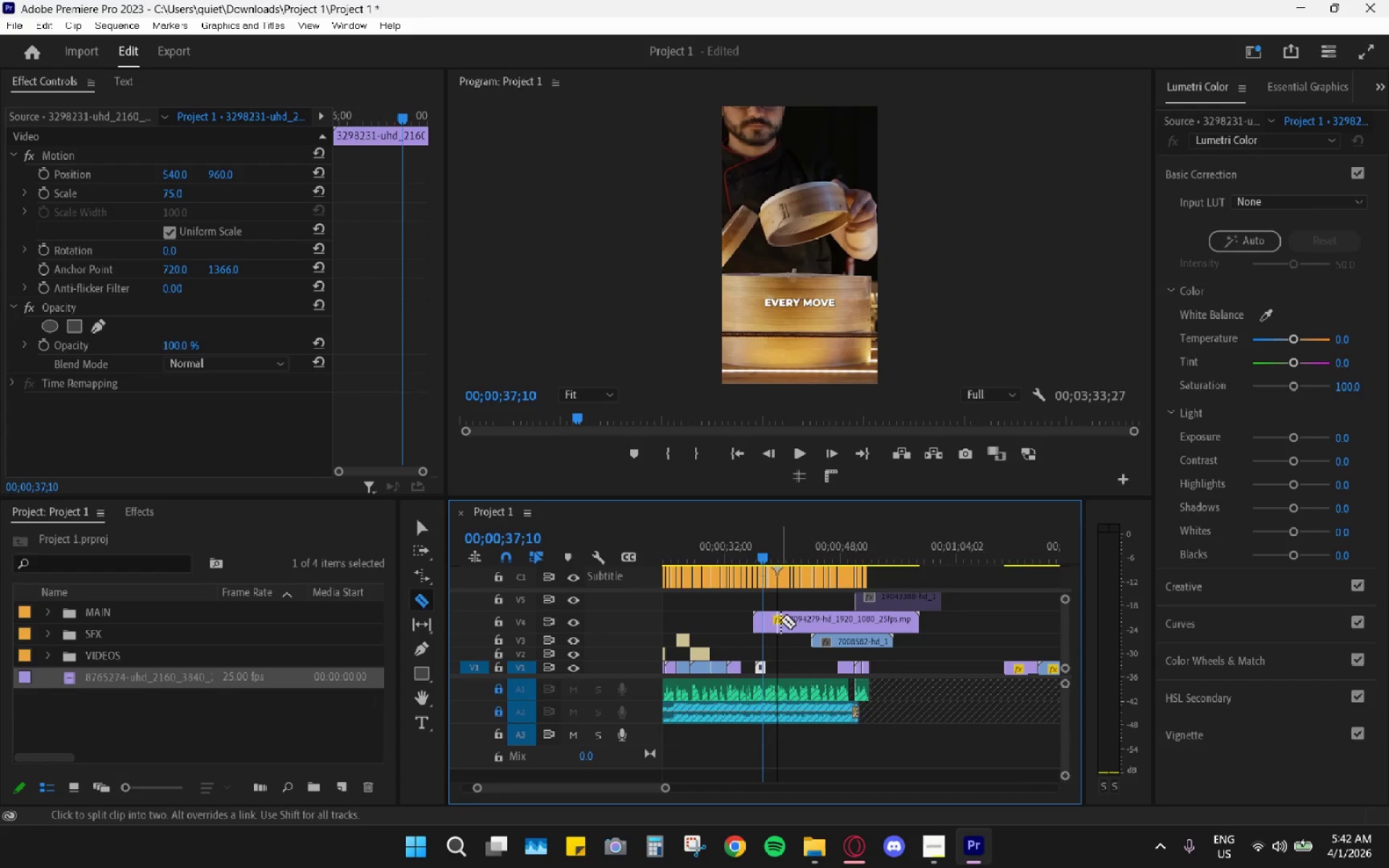 
key(V)
 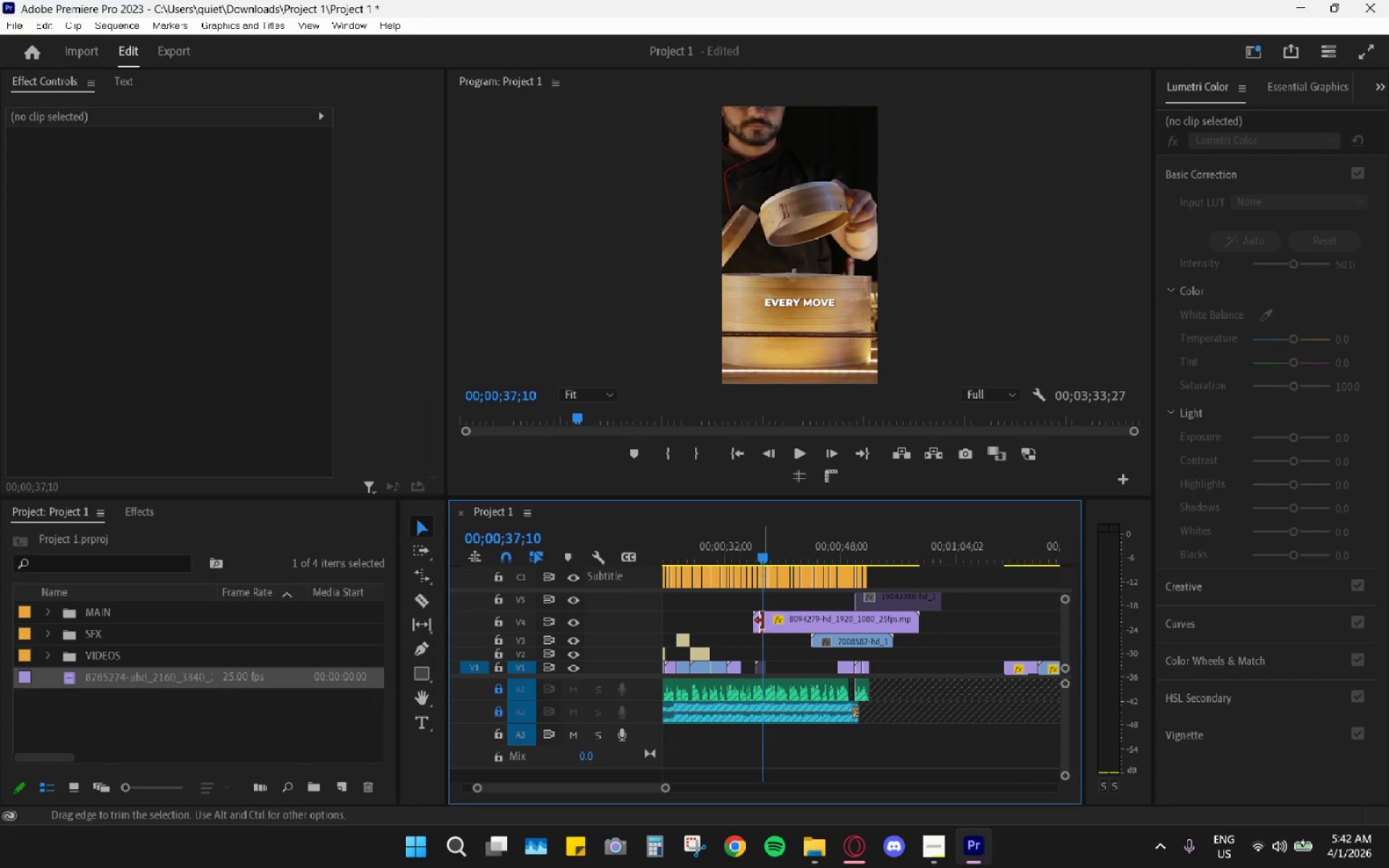 
double_click([761, 623])
 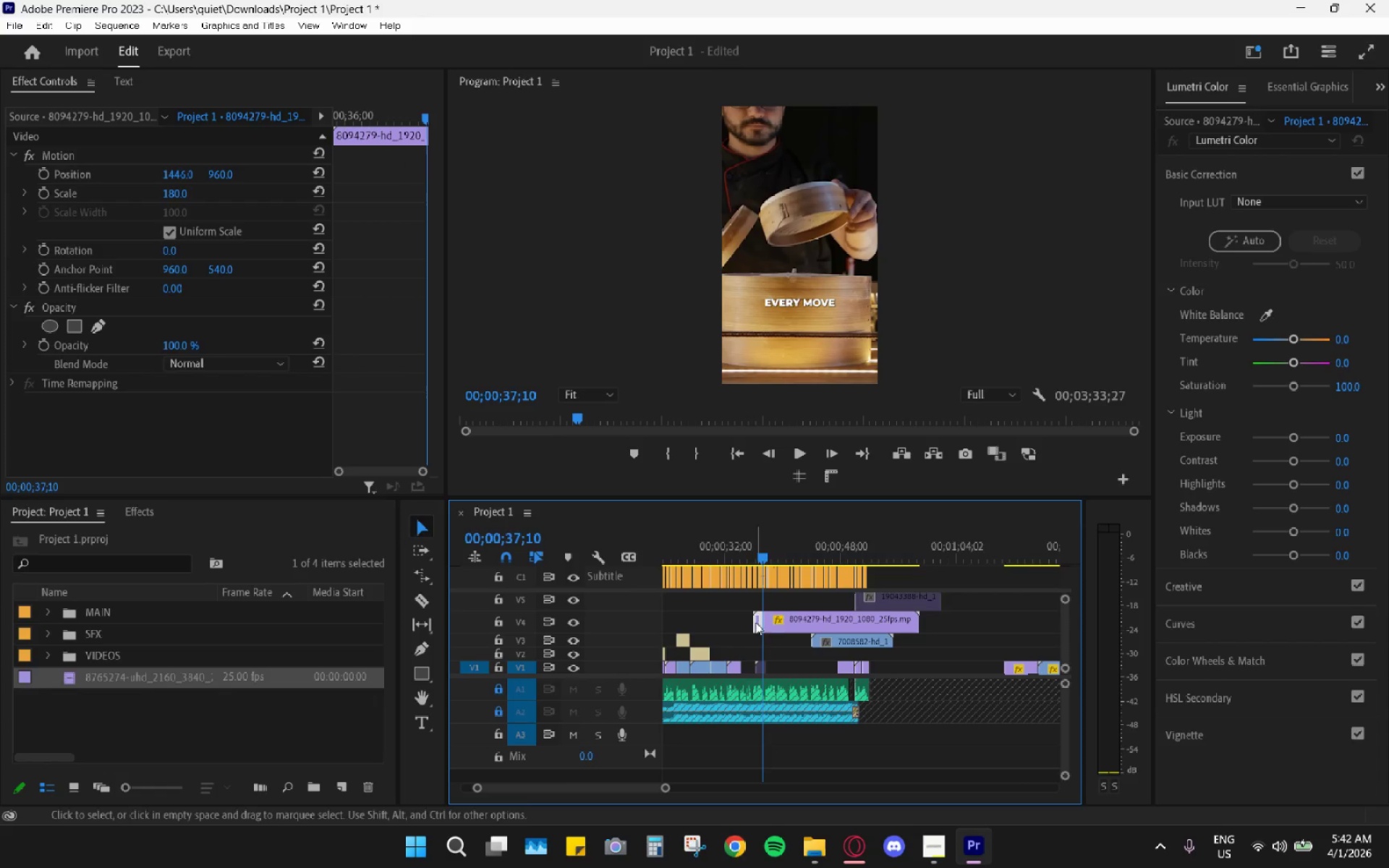 
key(H)
 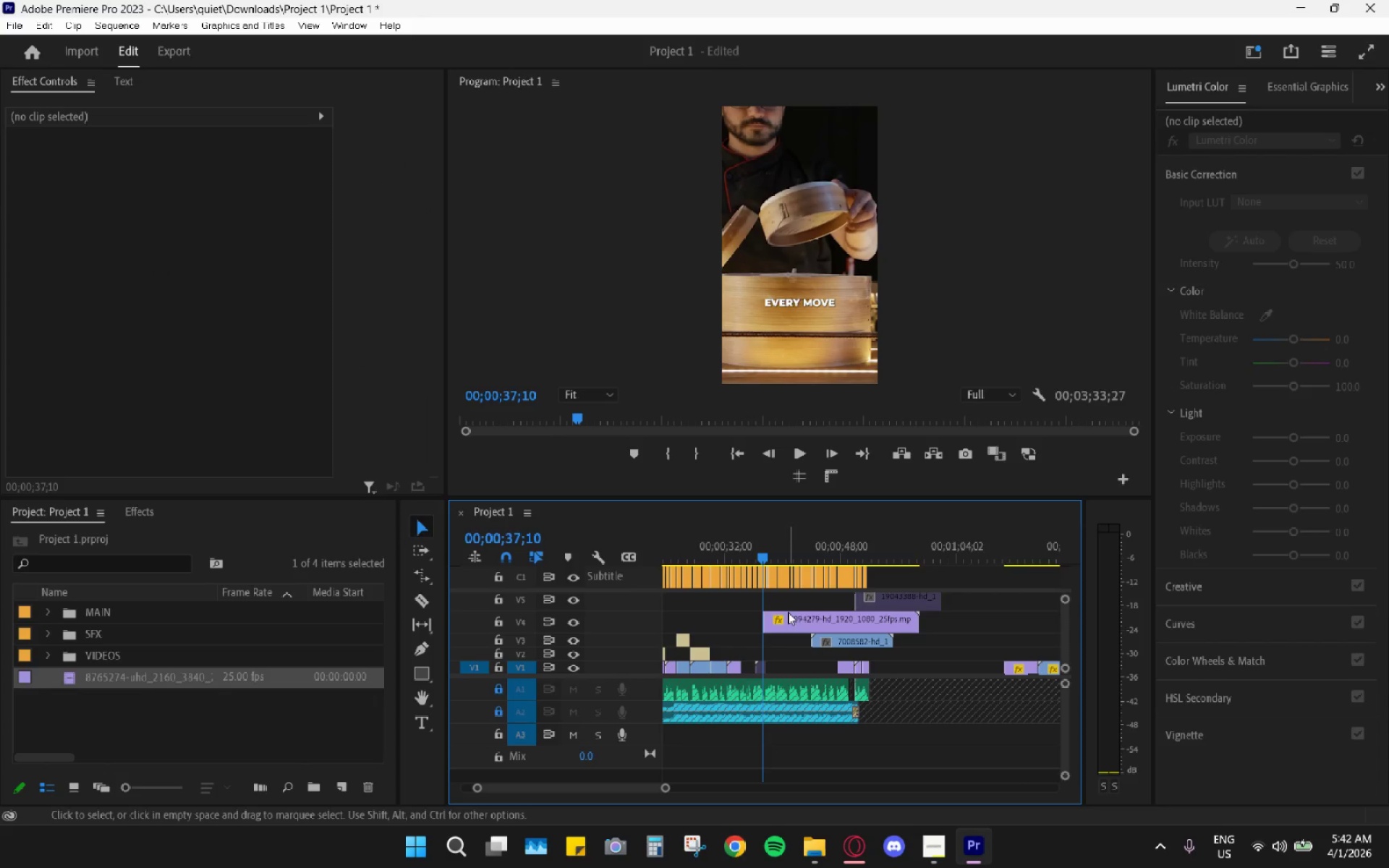 
key(Space)
 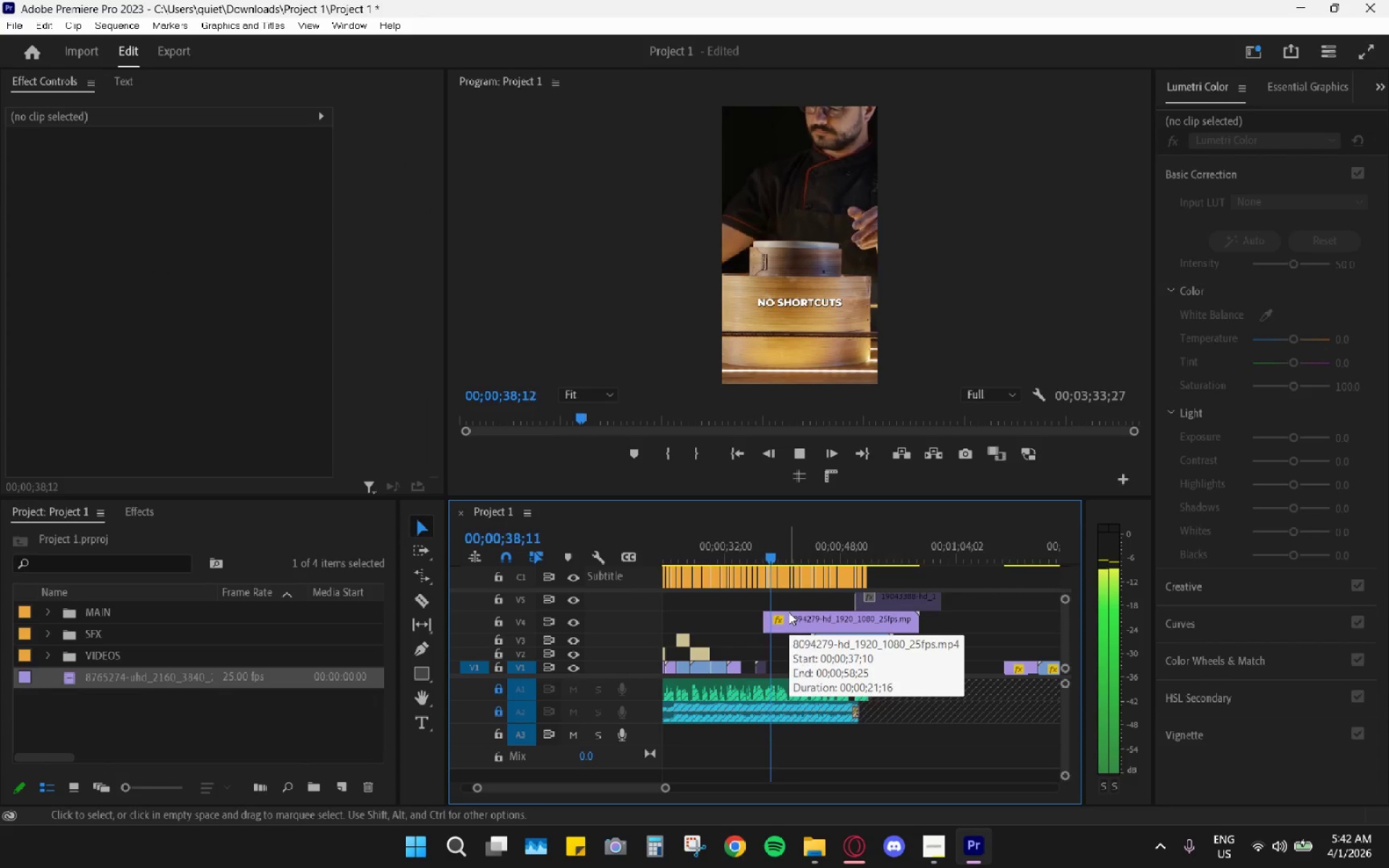 
key(Space)
 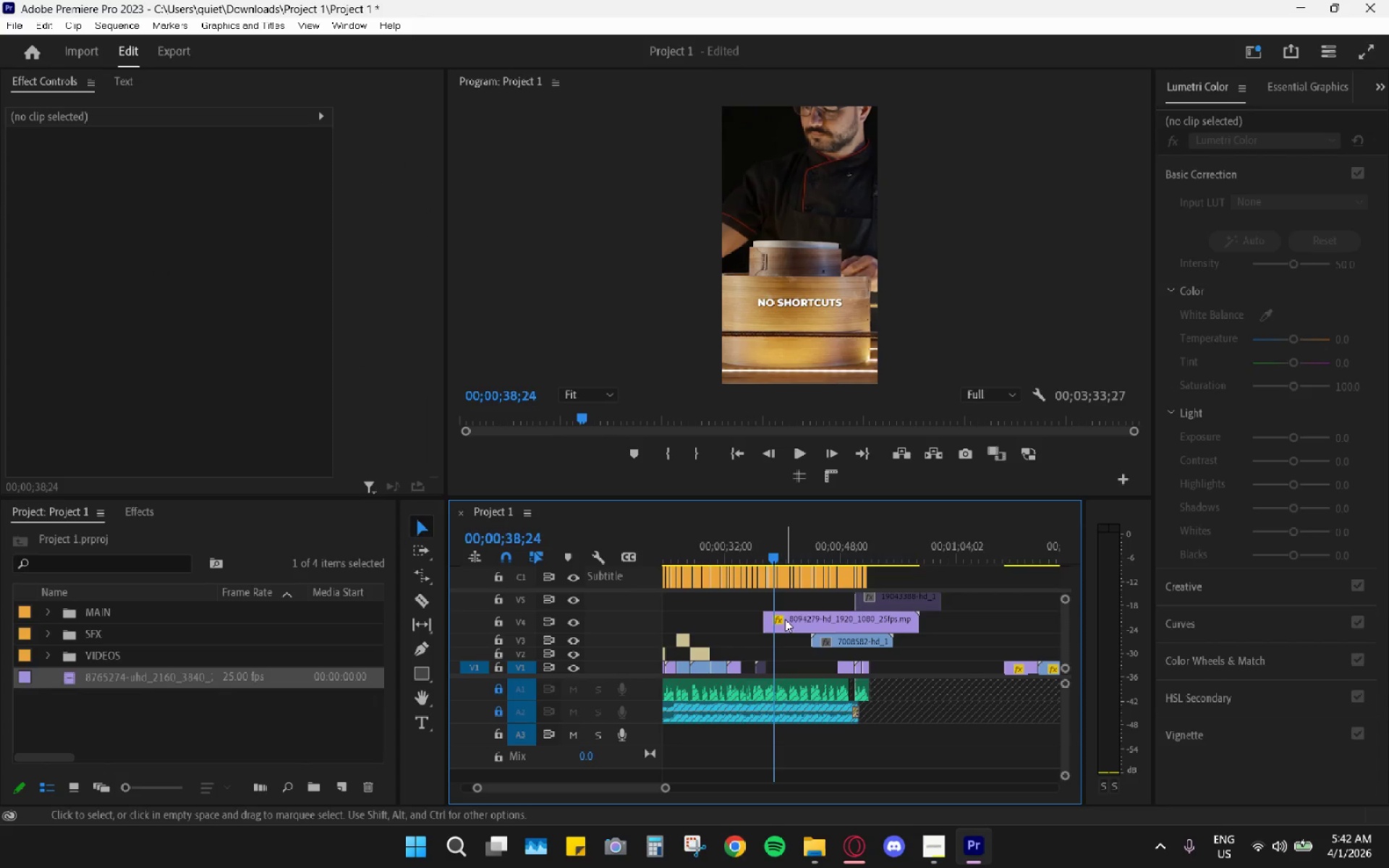 
key(C)
 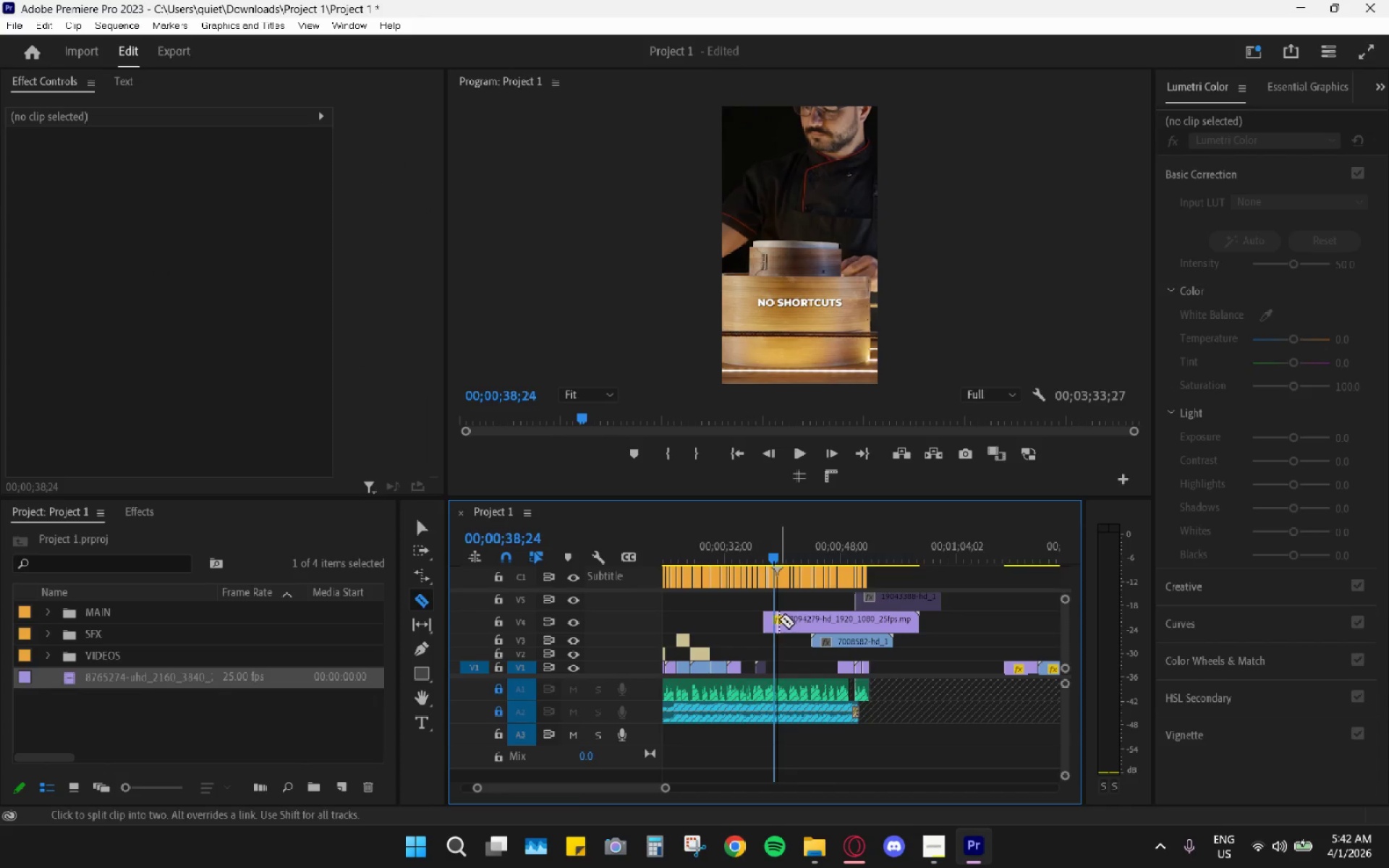 
left_click([776, 619])
 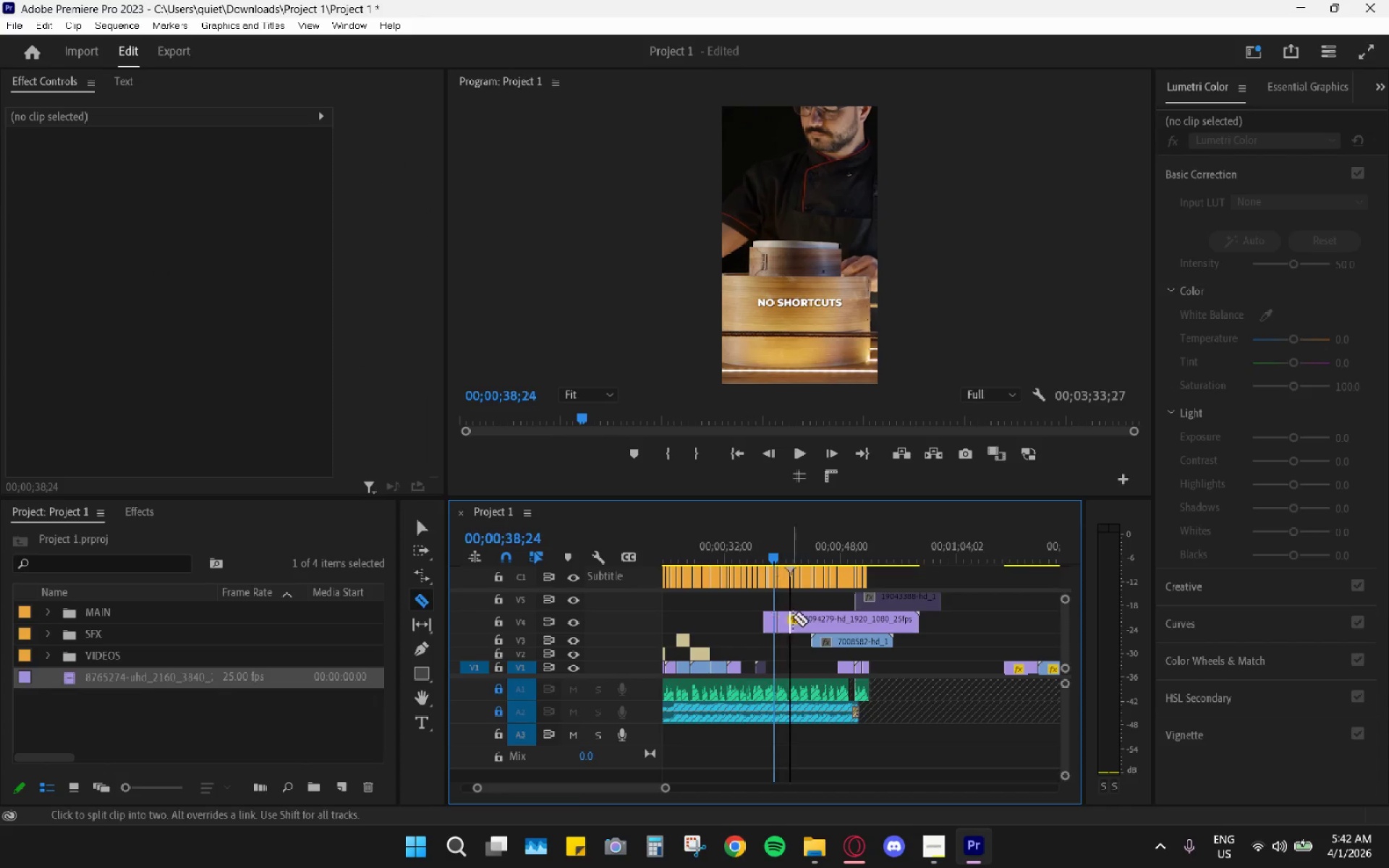 
key(V)
 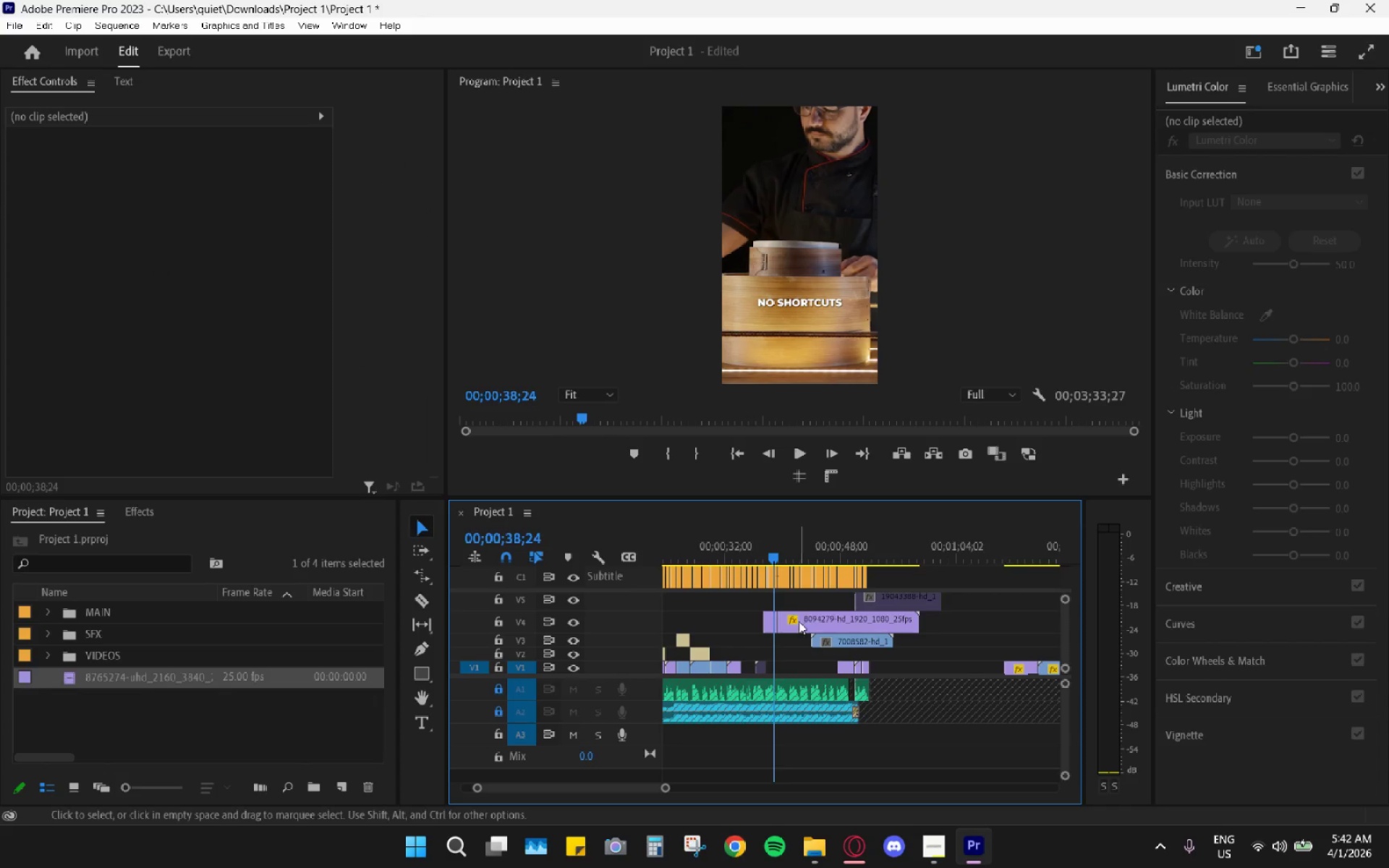 
left_click([799, 624])
 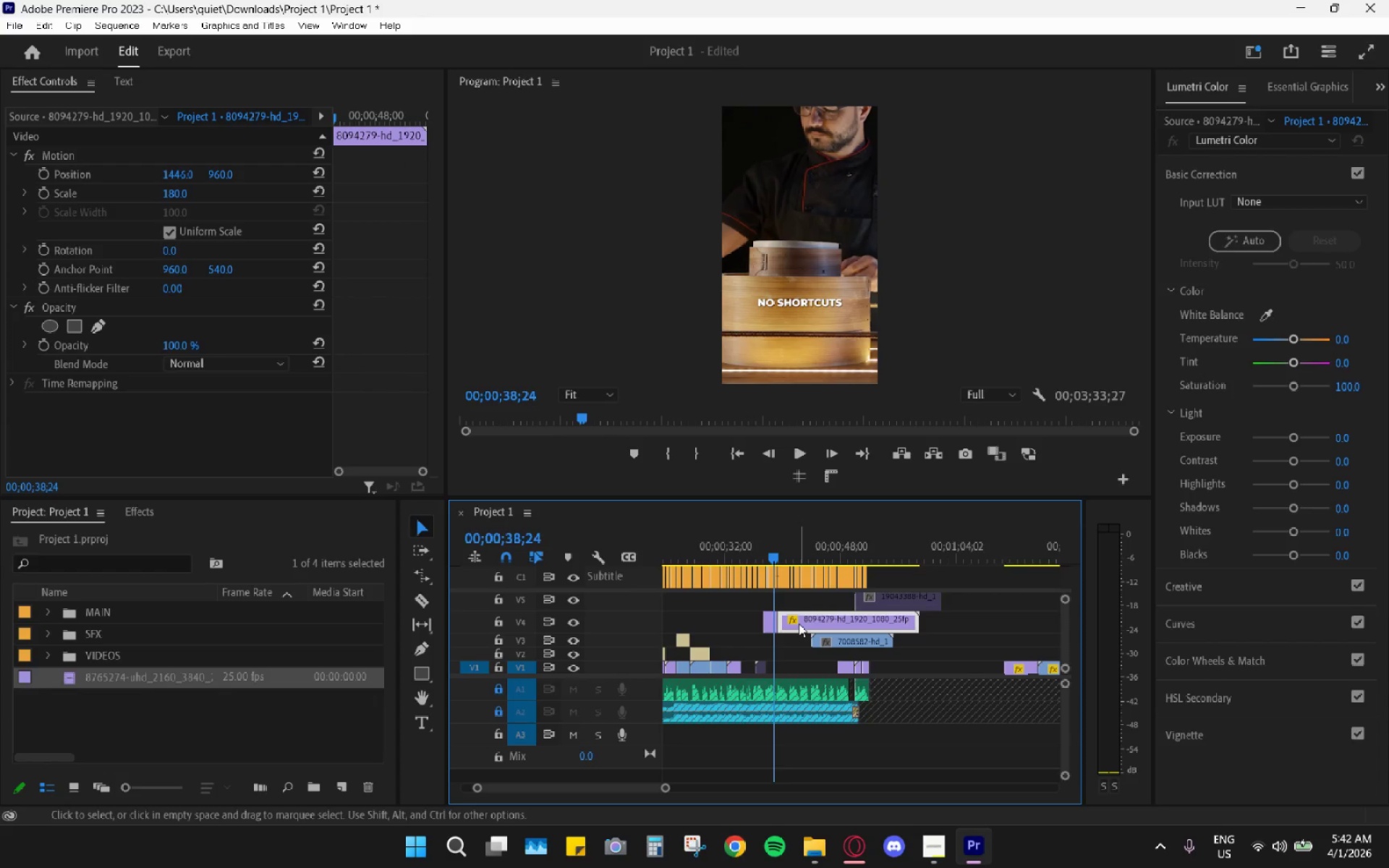 
key(H)
 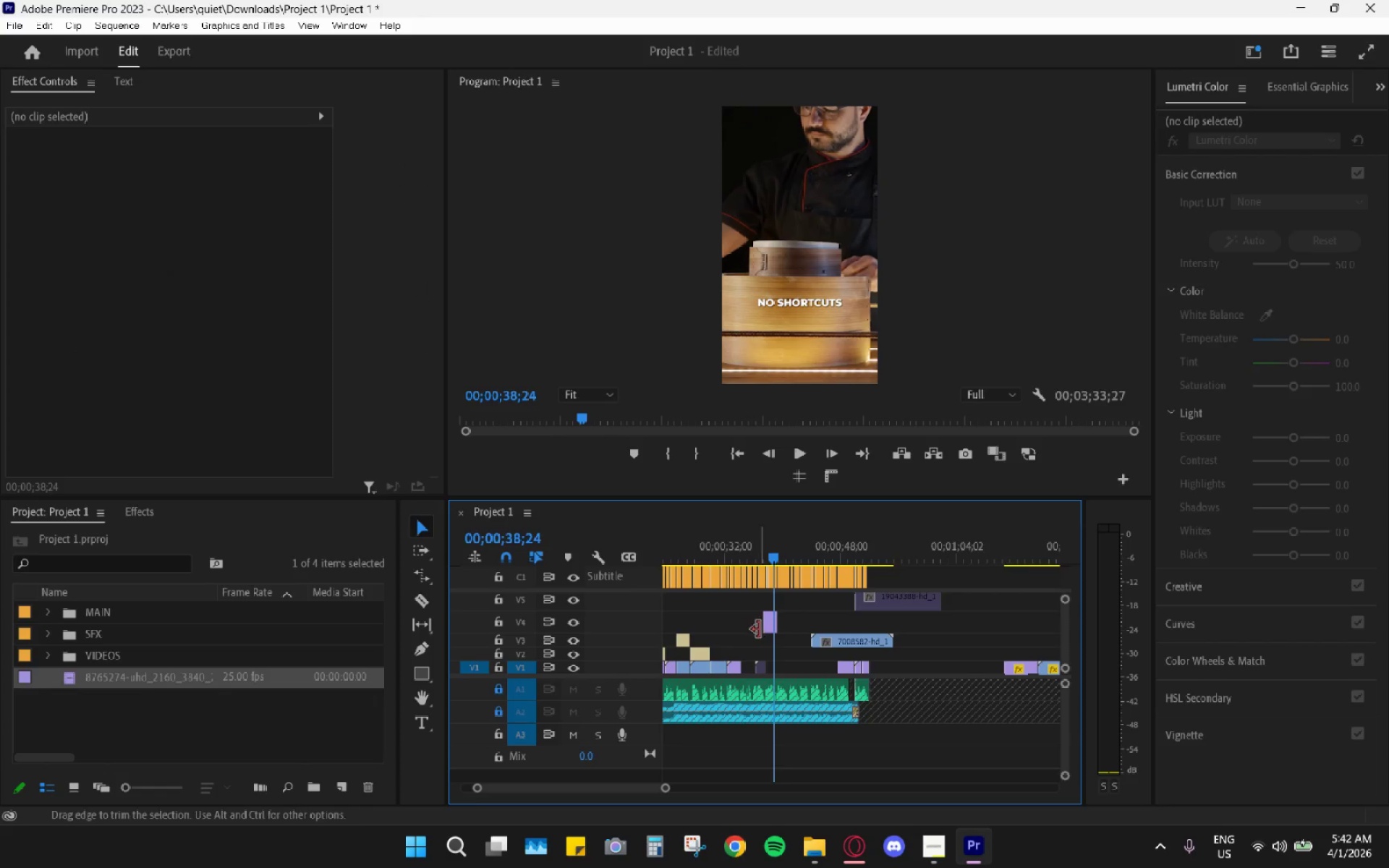 
hold_key(key=AltLeft, duration=0.88)
scroll: coordinate [888, 636], scroll_direction: up, amount: 11.0
 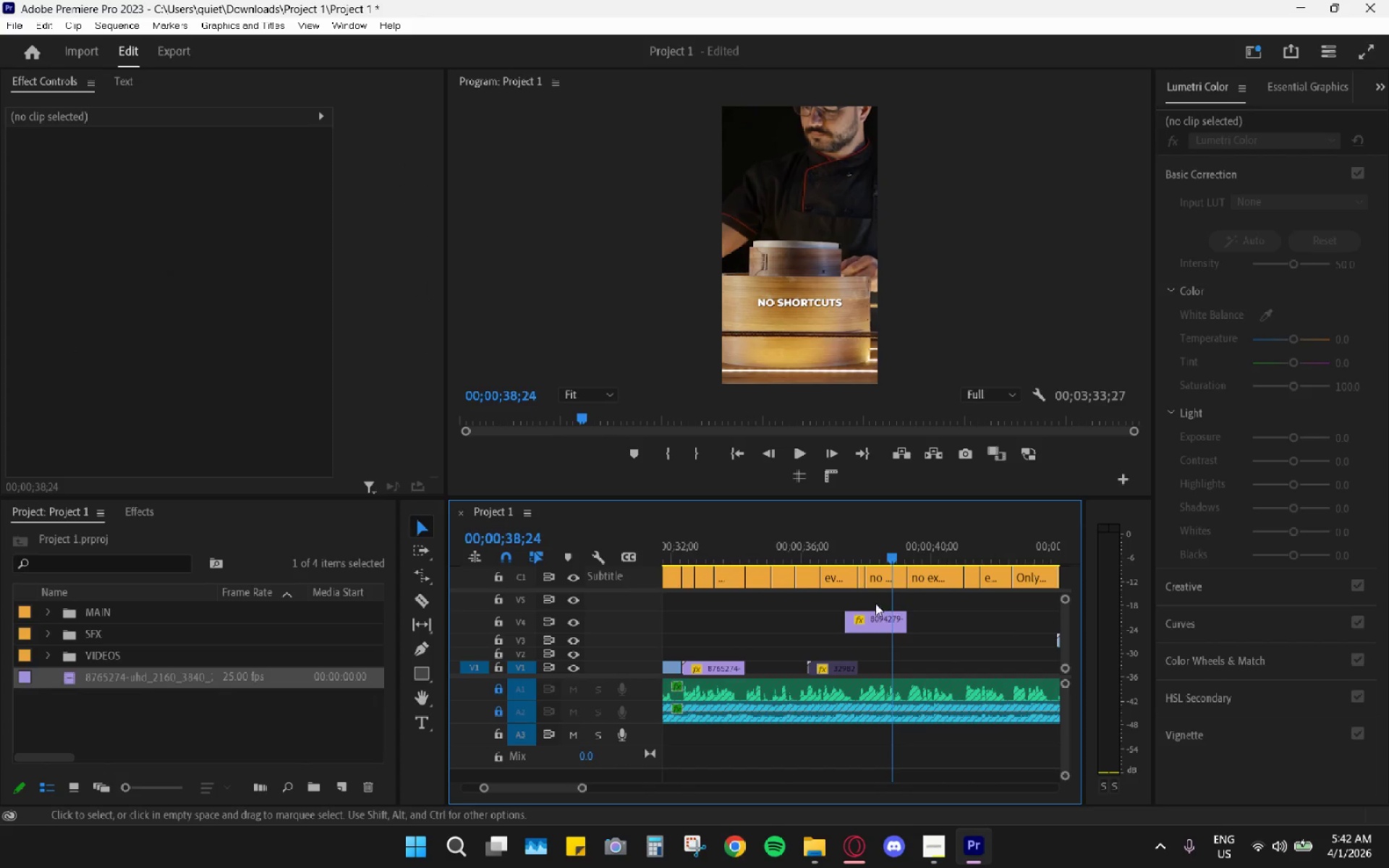 
left_click_drag(start_coordinate=[828, 554], to_coordinate=[799, 560])
 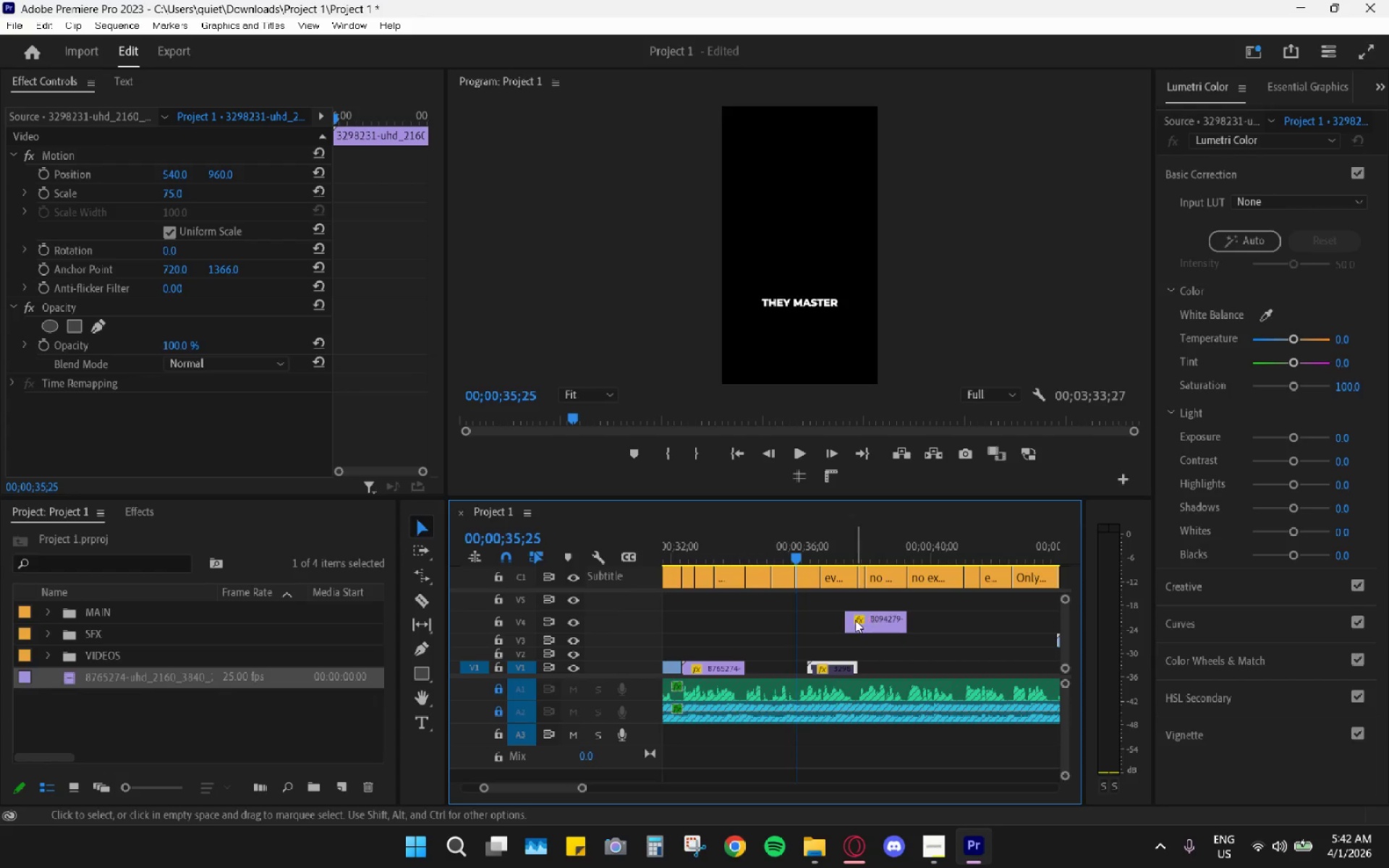 
left_click_drag(start_coordinate=[854, 615], to_coordinate=[801, 617])
 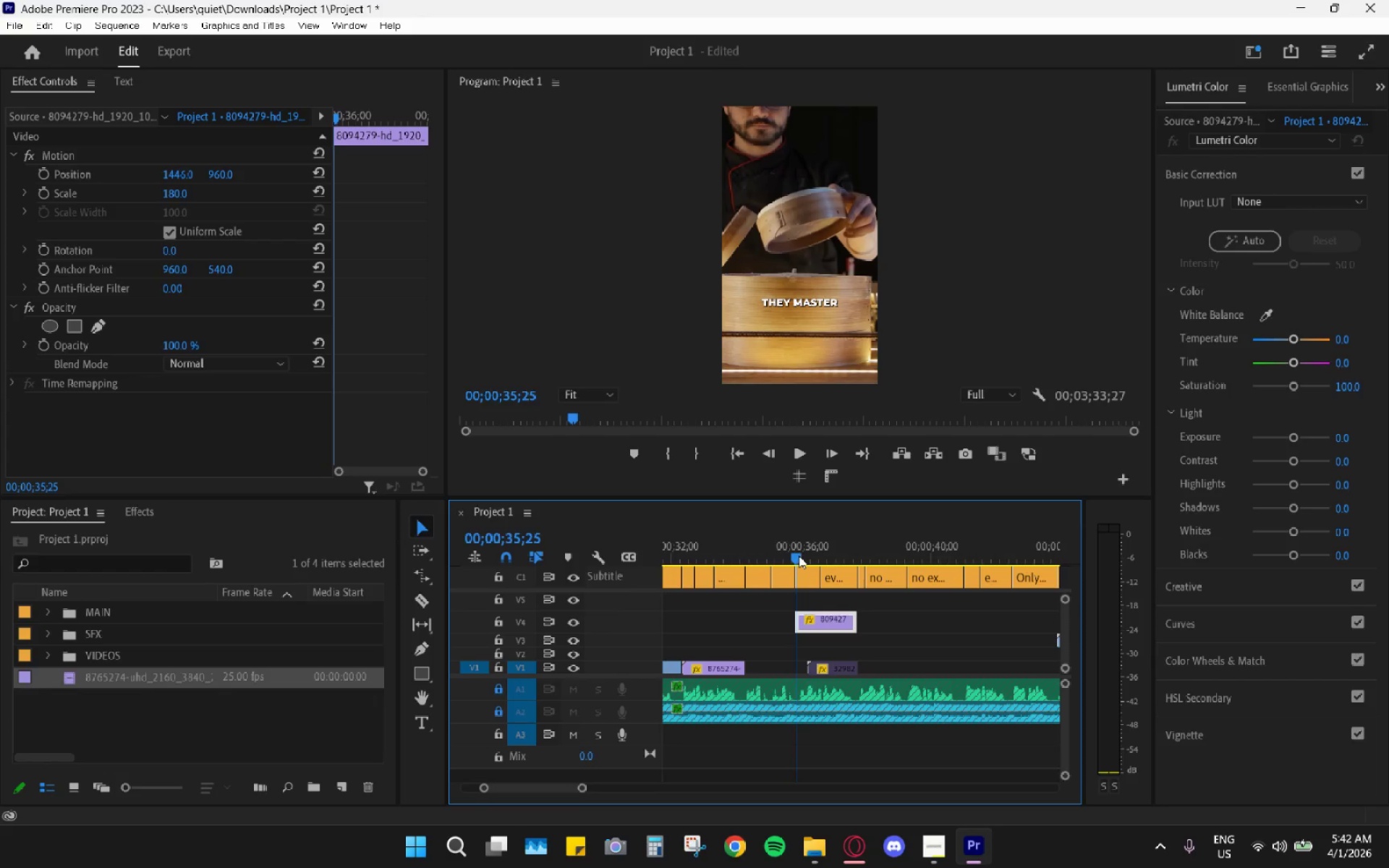 
left_click_drag(start_coordinate=[828, 667], to_coordinate=[744, 646])
 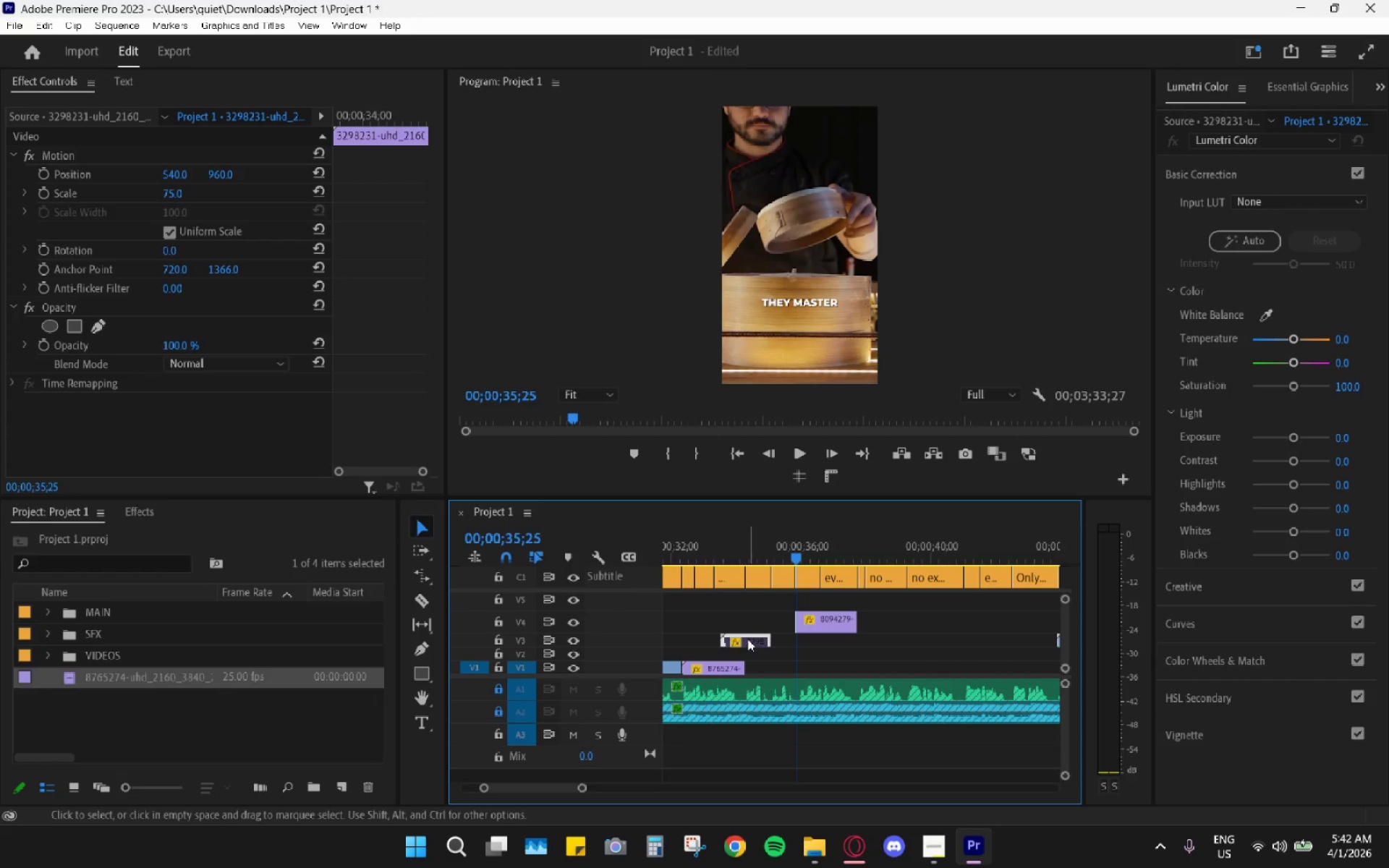 
key(Shift+ShiftLeft)
 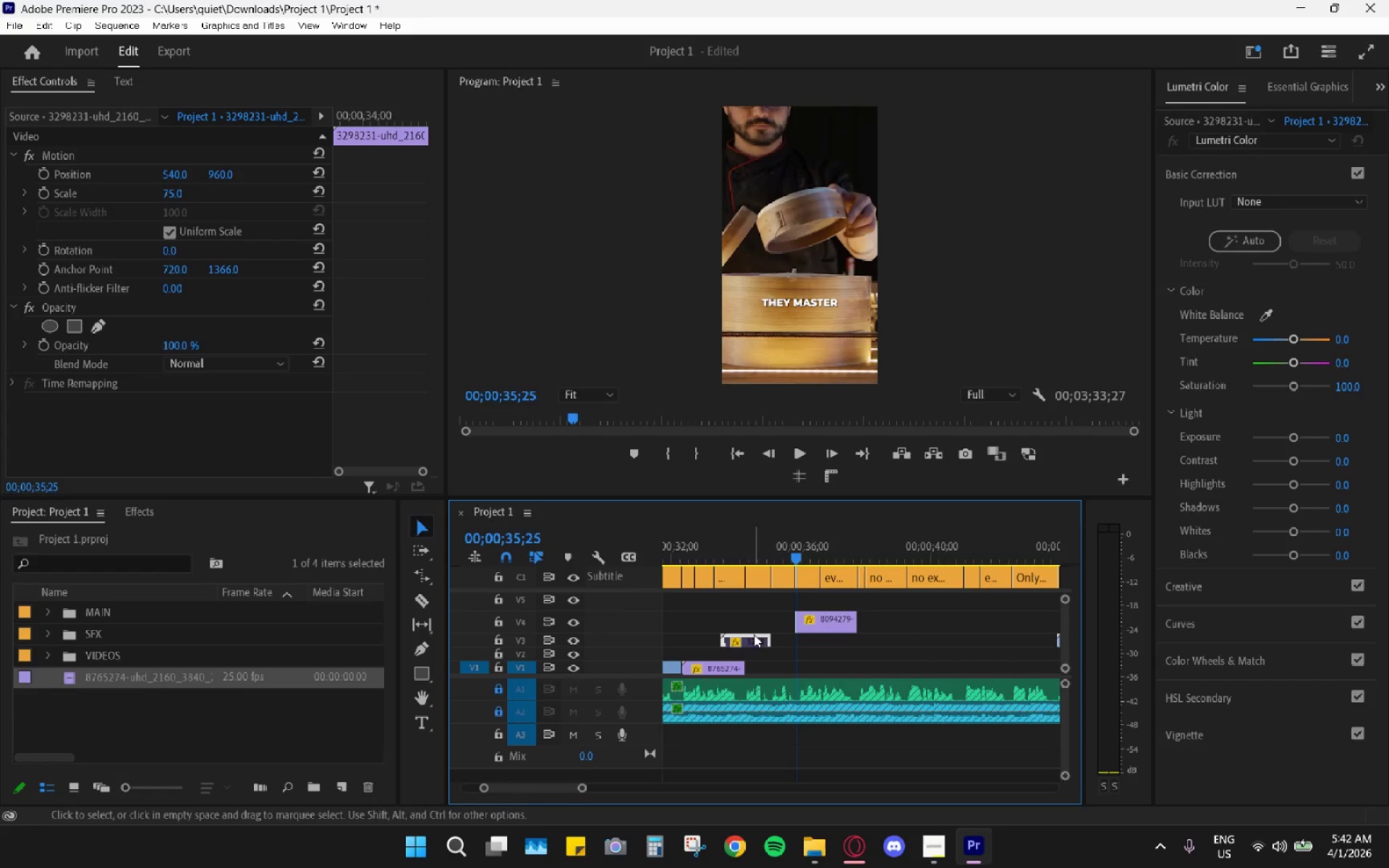 
key(Shift+E)
 